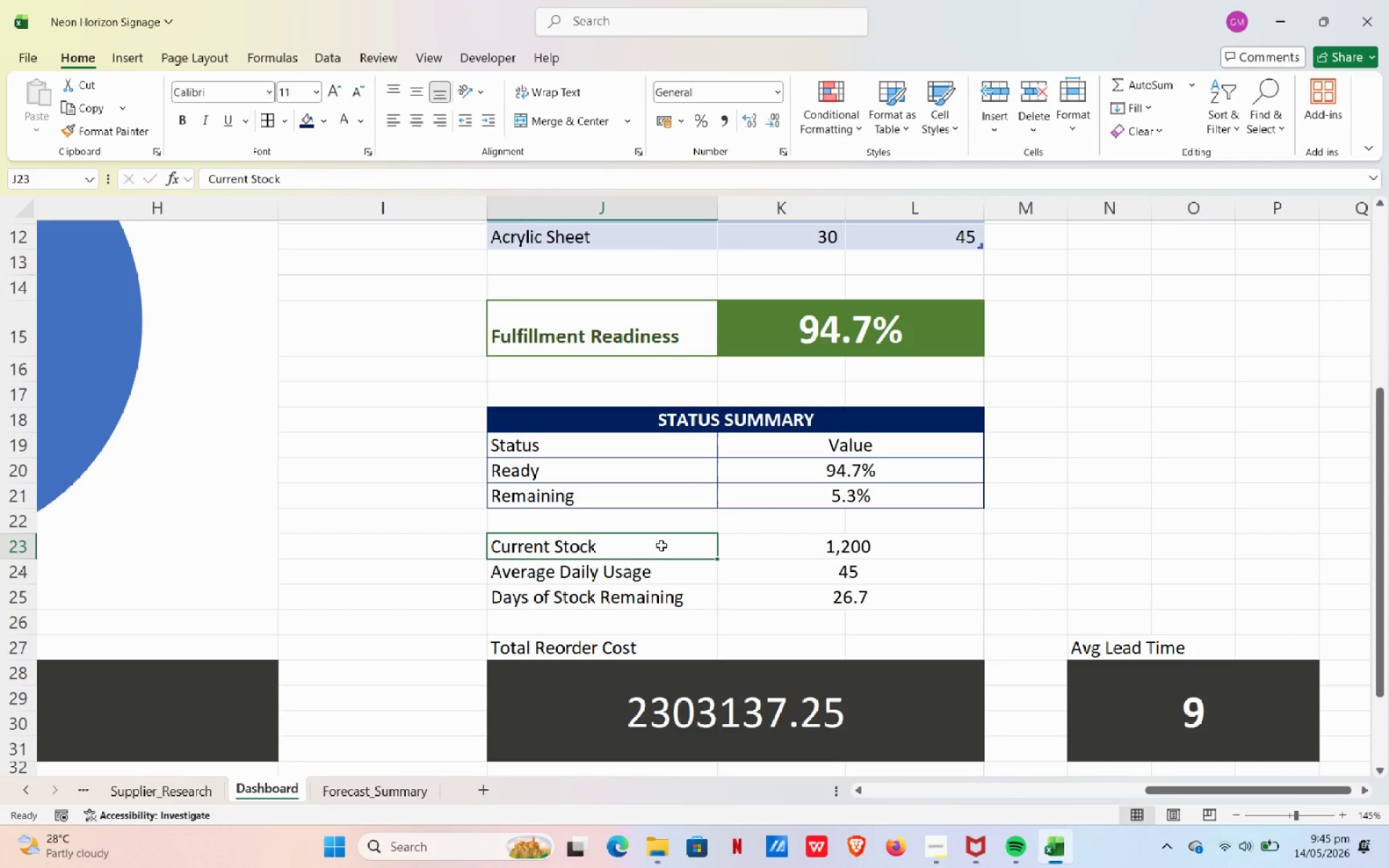 
wait(6.14)
 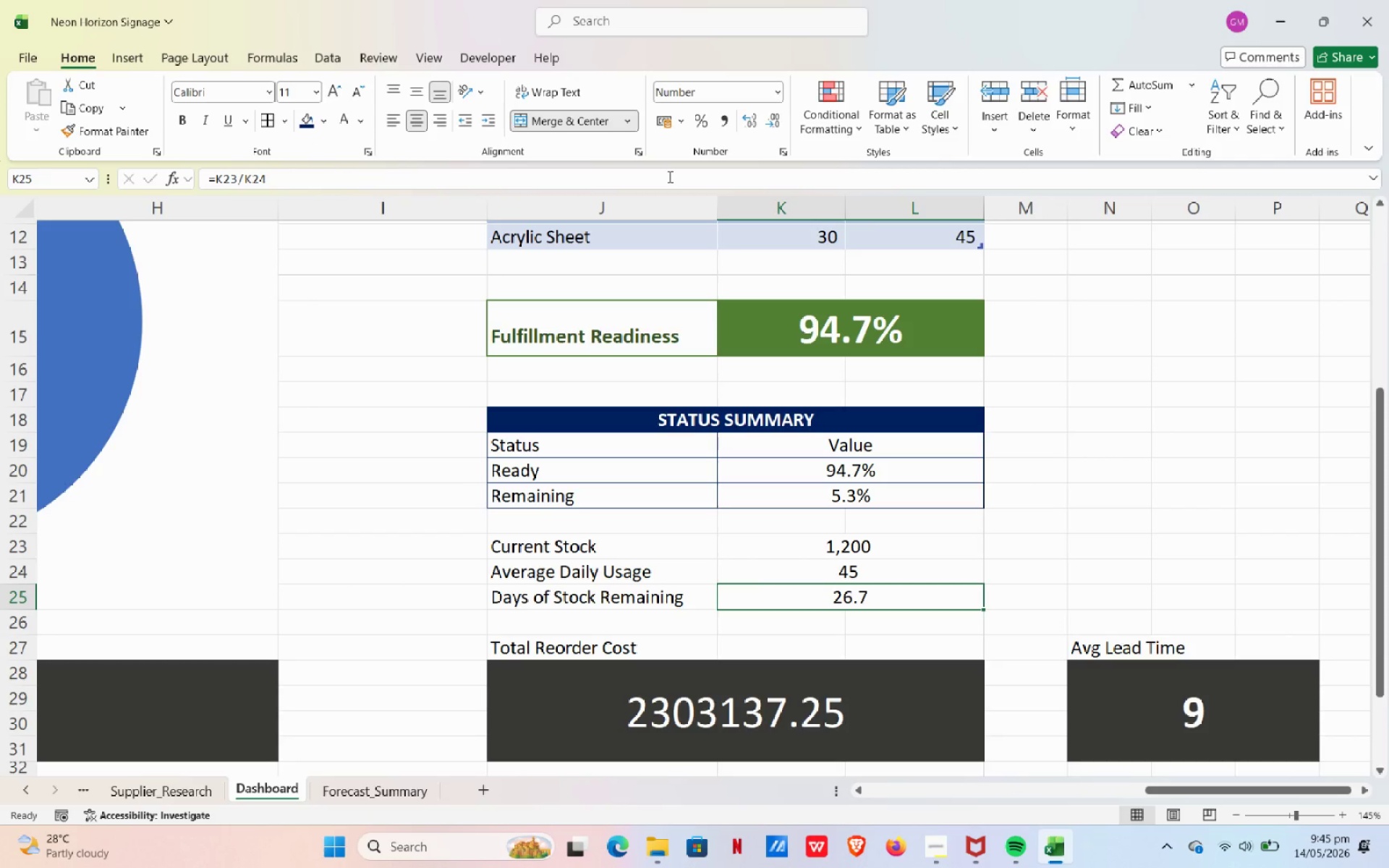 
left_click_drag(start_coordinate=[676, 547], to_coordinate=[844, 603])
 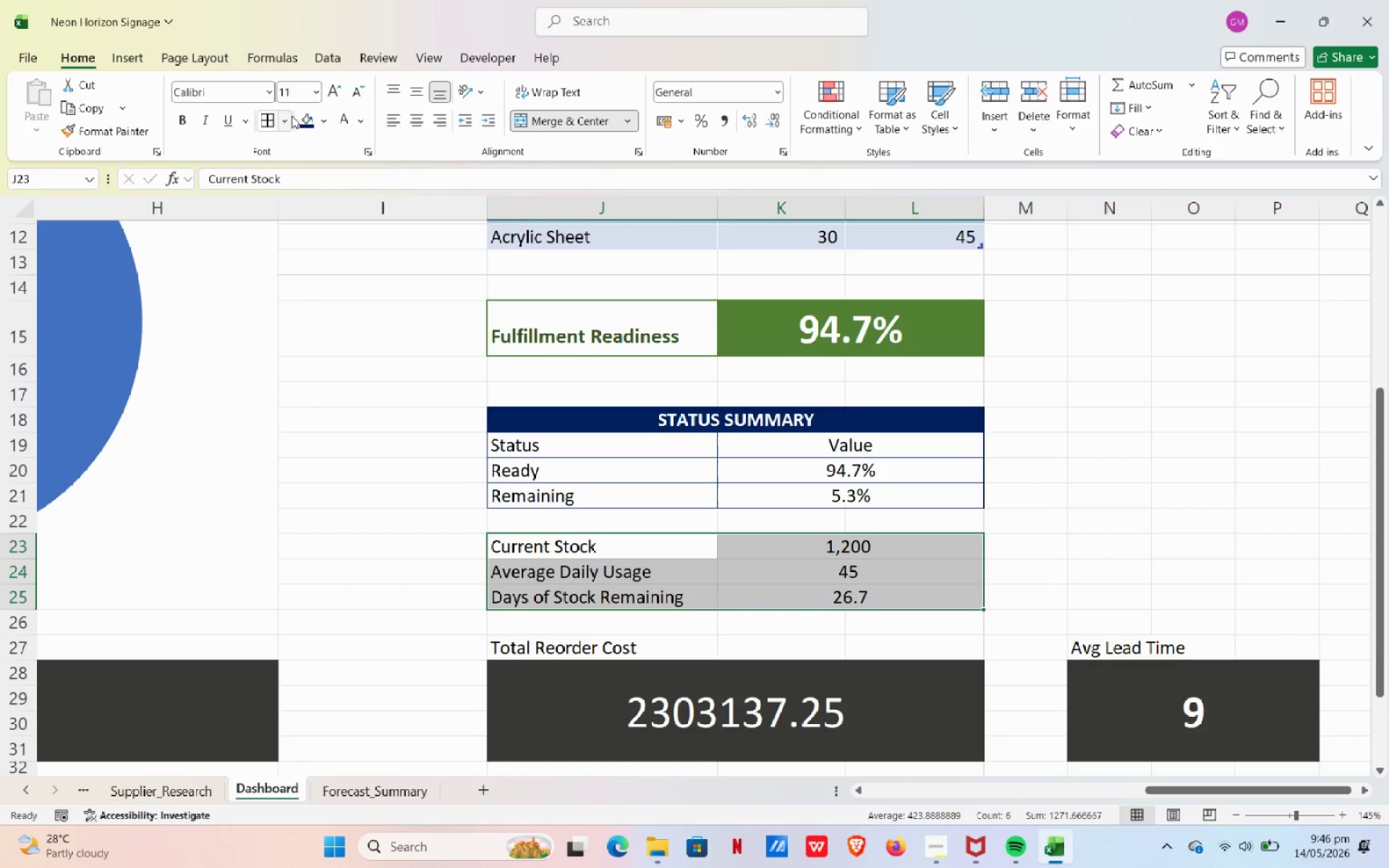 
wait(6.2)
 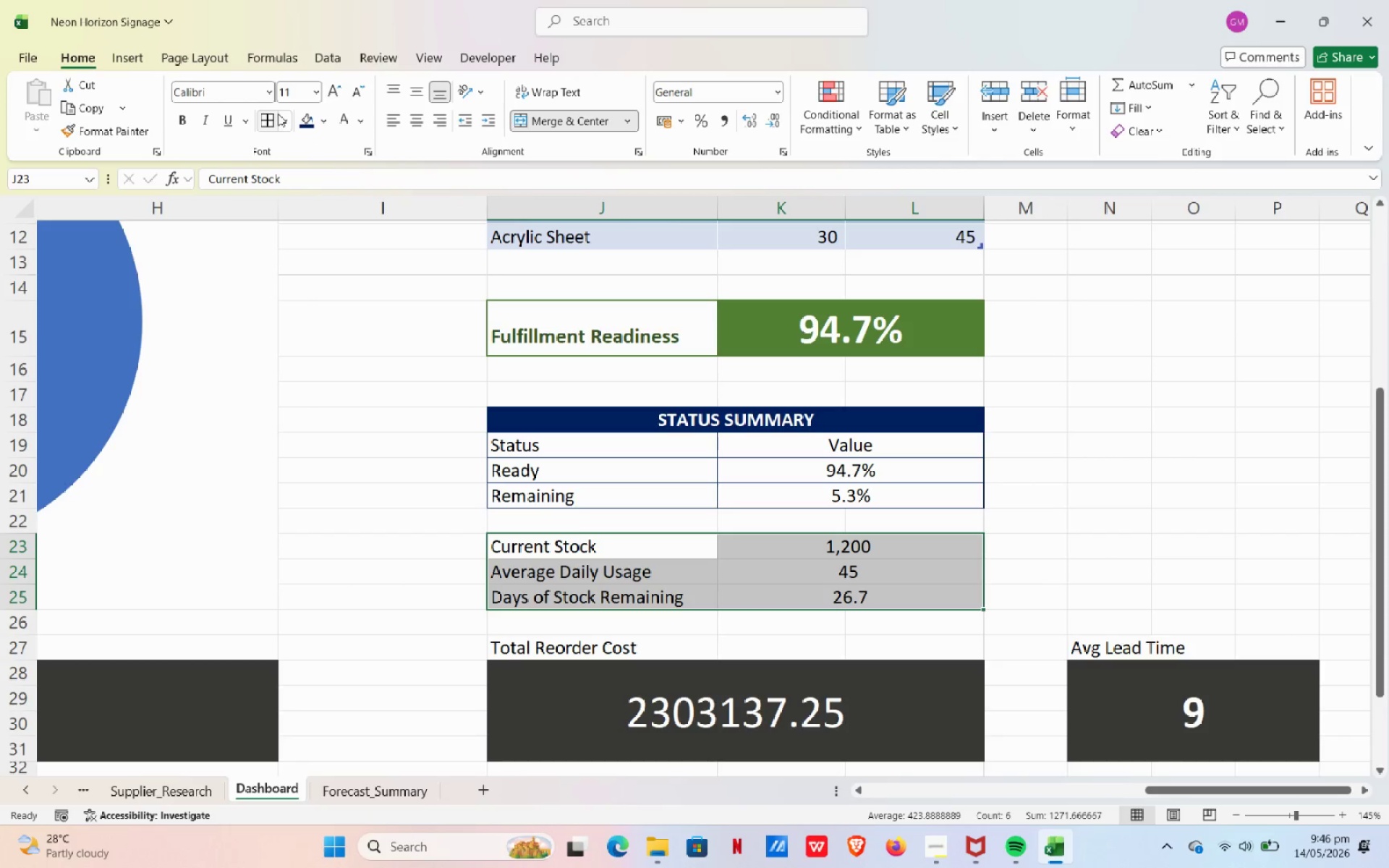 
left_click_drag(start_coordinate=[792, 540], to_coordinate=[667, 548])
 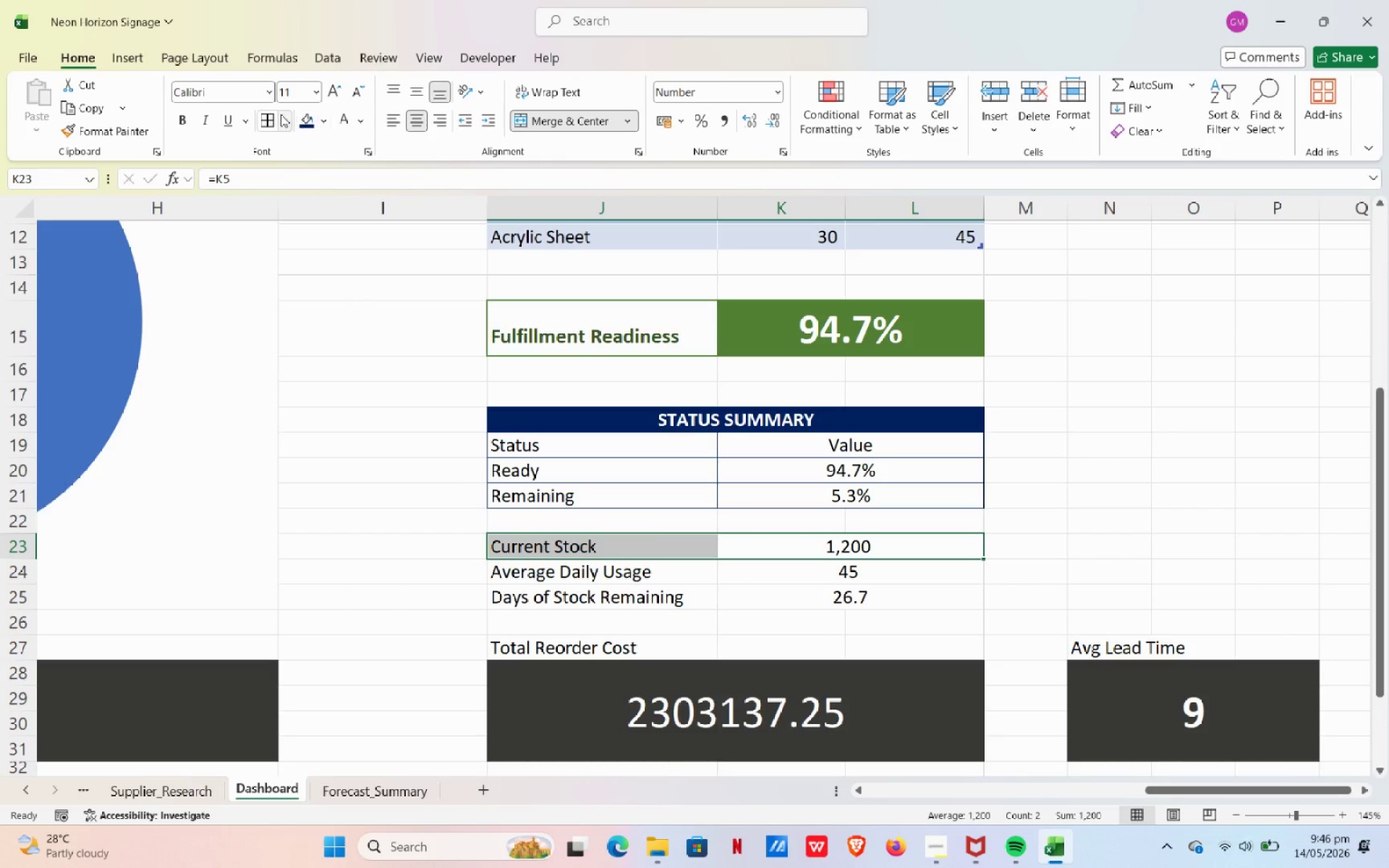 
left_click([281, 114])
 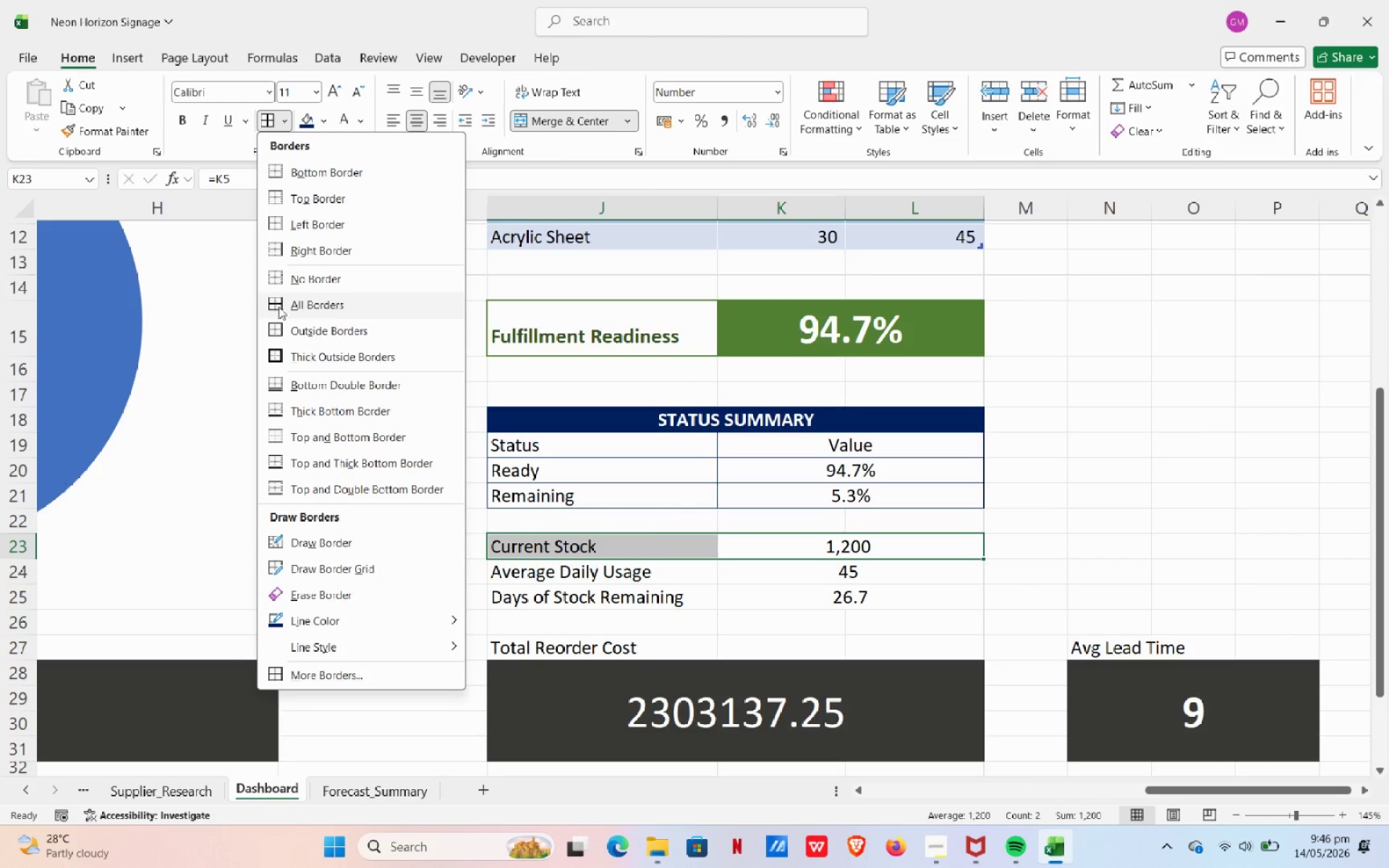 
left_click([284, 328])
 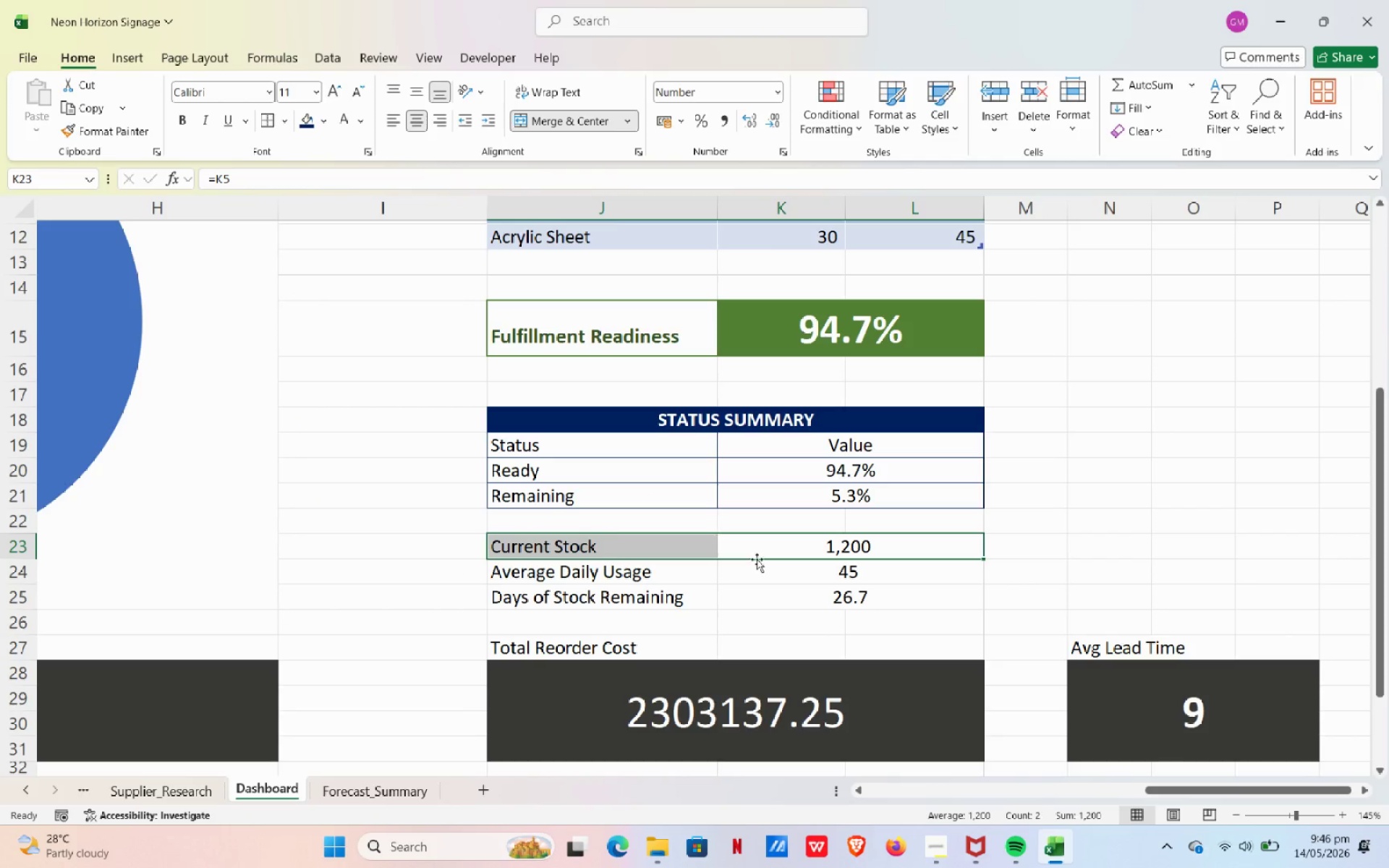 
left_click([768, 568])
 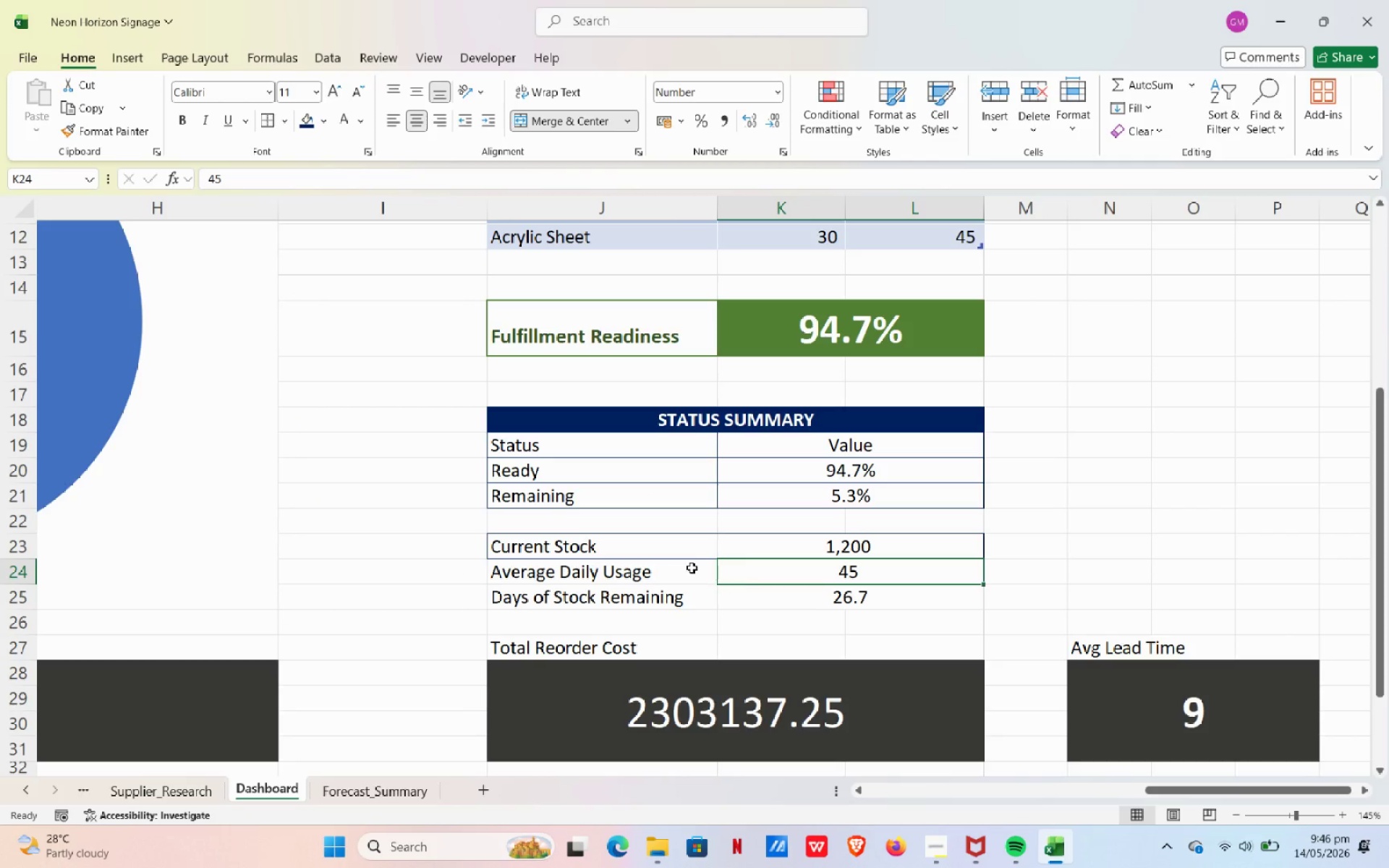 
left_click_drag(start_coordinate=[681, 565], to_coordinate=[755, 582])
 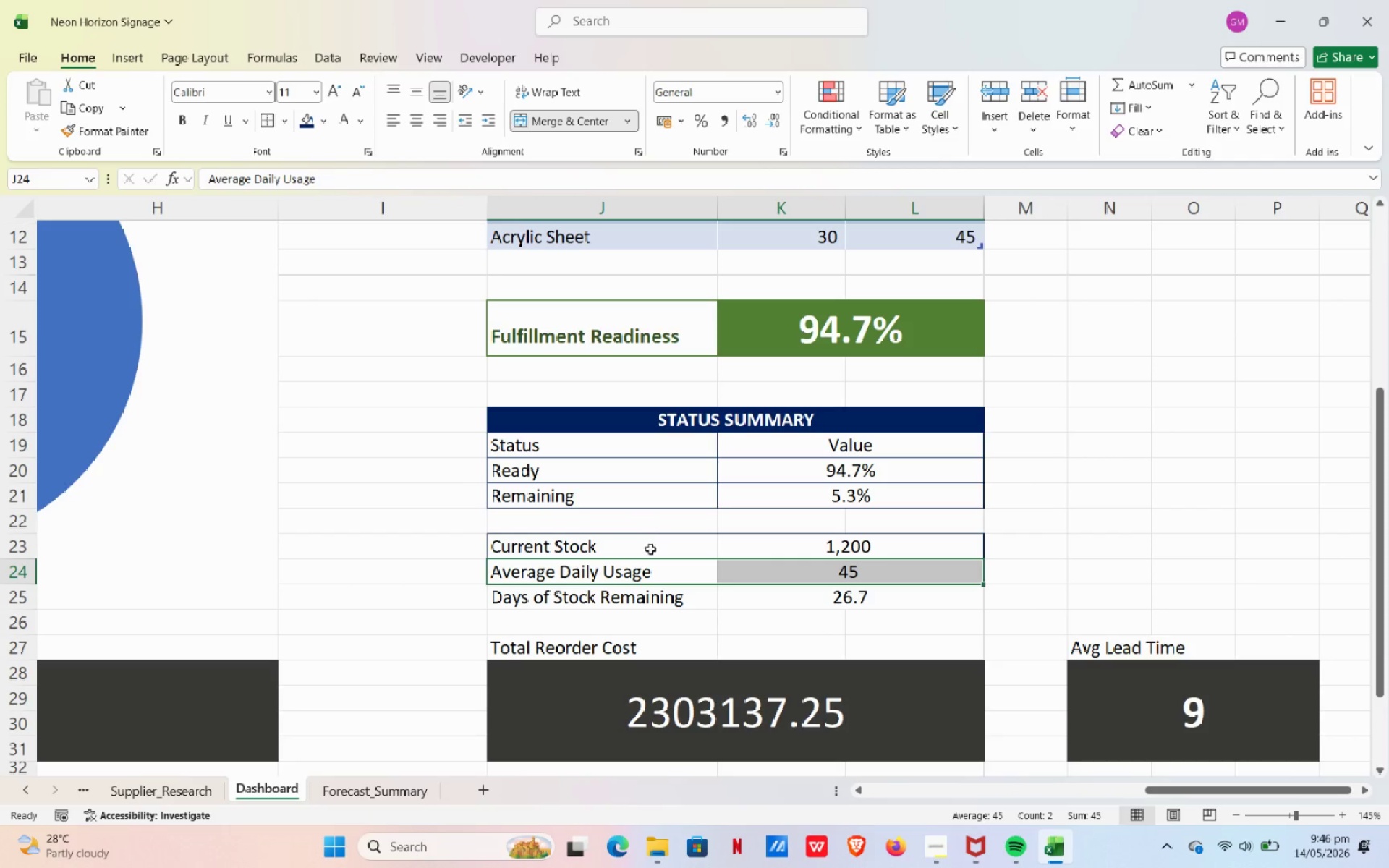 
left_click_drag(start_coordinate=[674, 597], to_coordinate=[806, 604])
 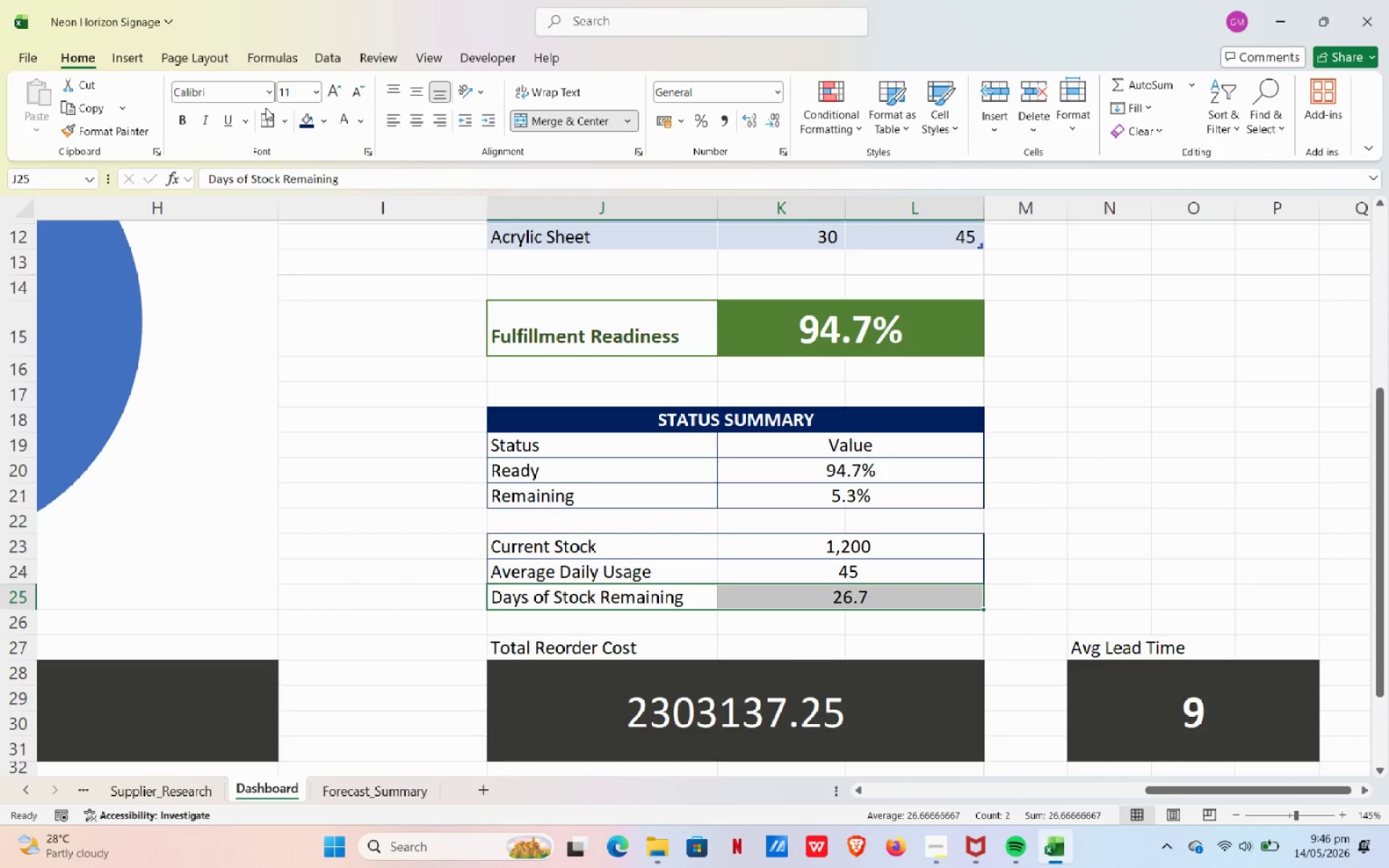 
left_click([267, 120])
 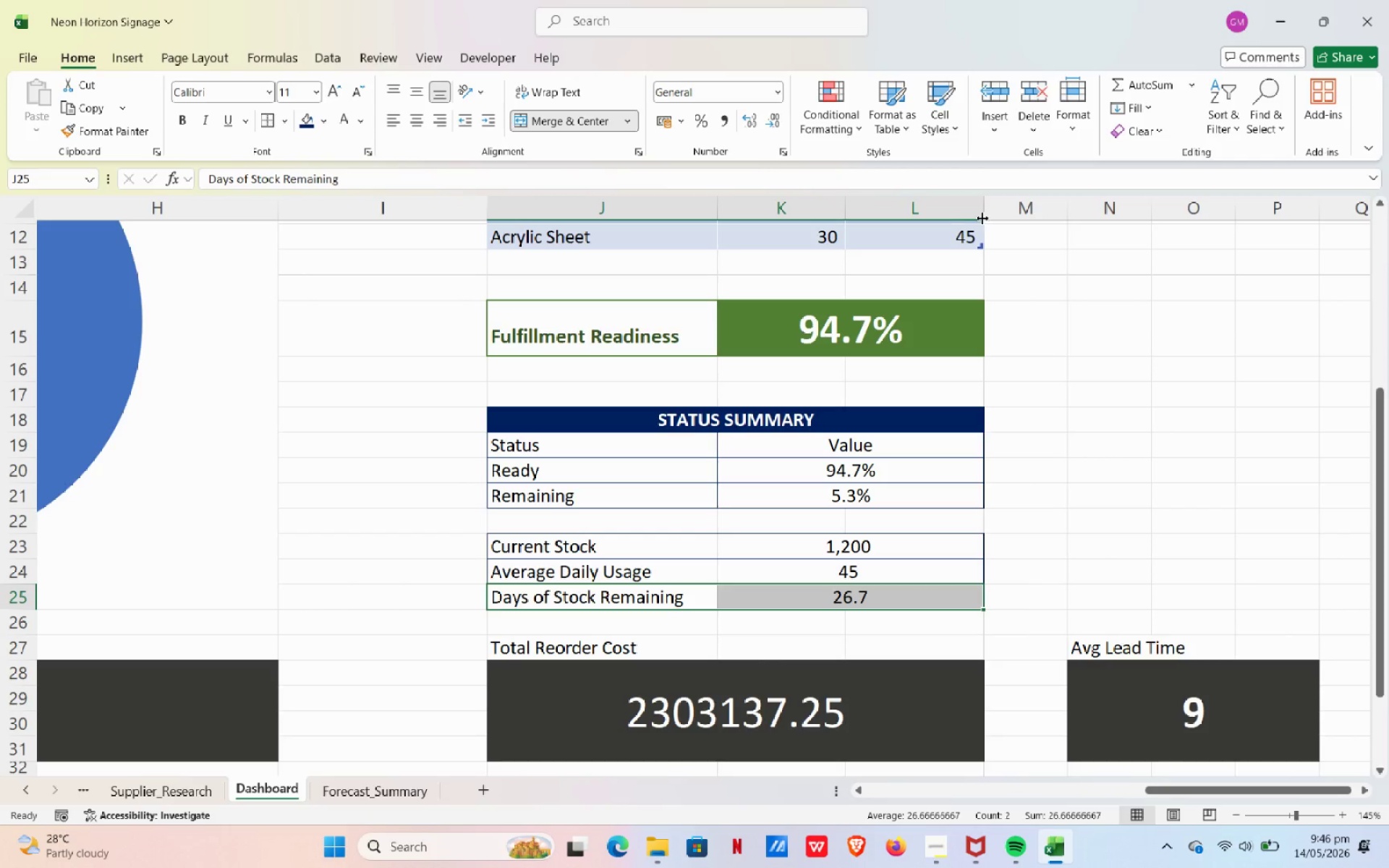 
scroll: coordinate [1122, 464], scroll_direction: down, amount: 1.0
 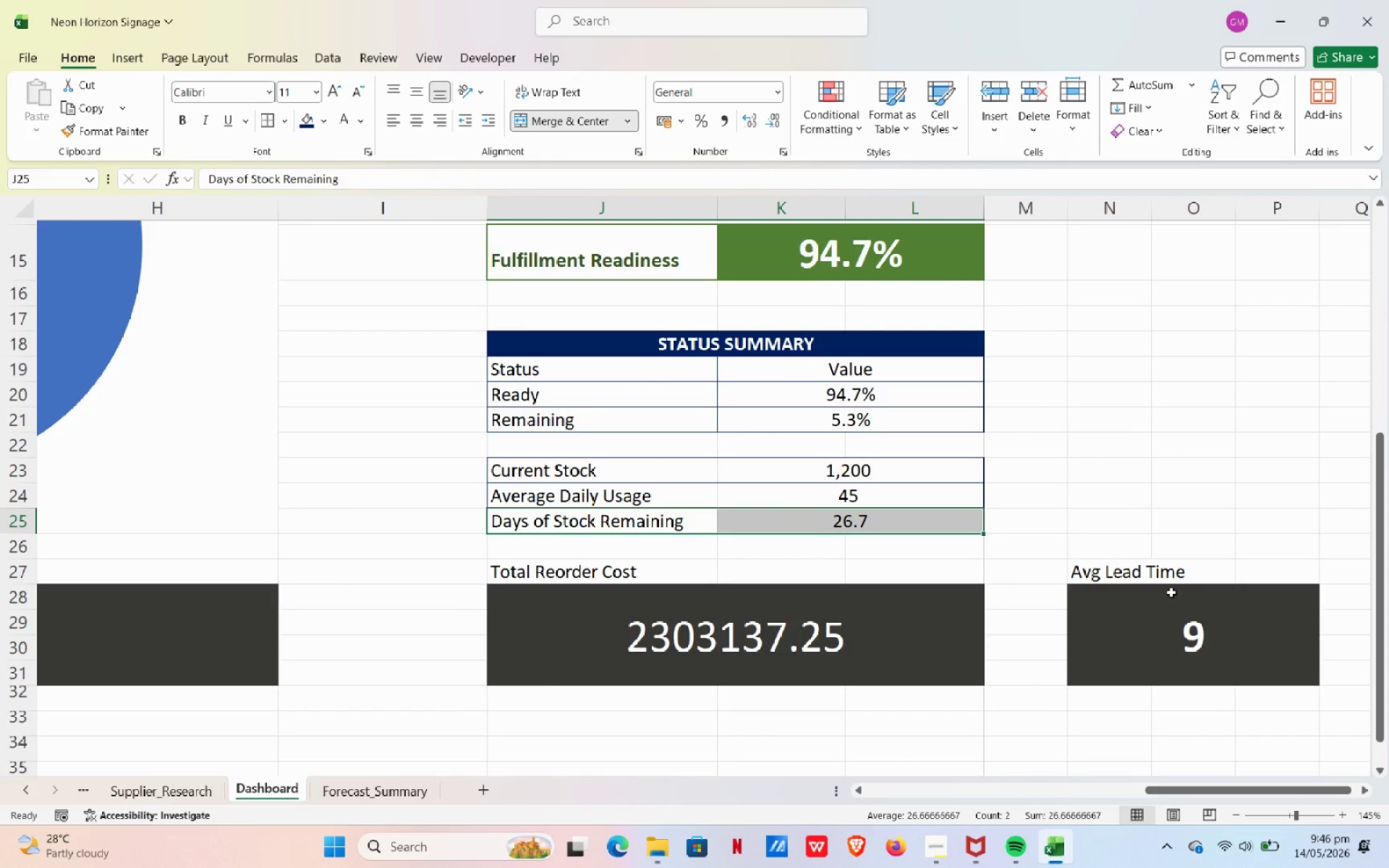 
scroll: coordinate [1193, 568], scroll_direction: up, amount: 10.0
 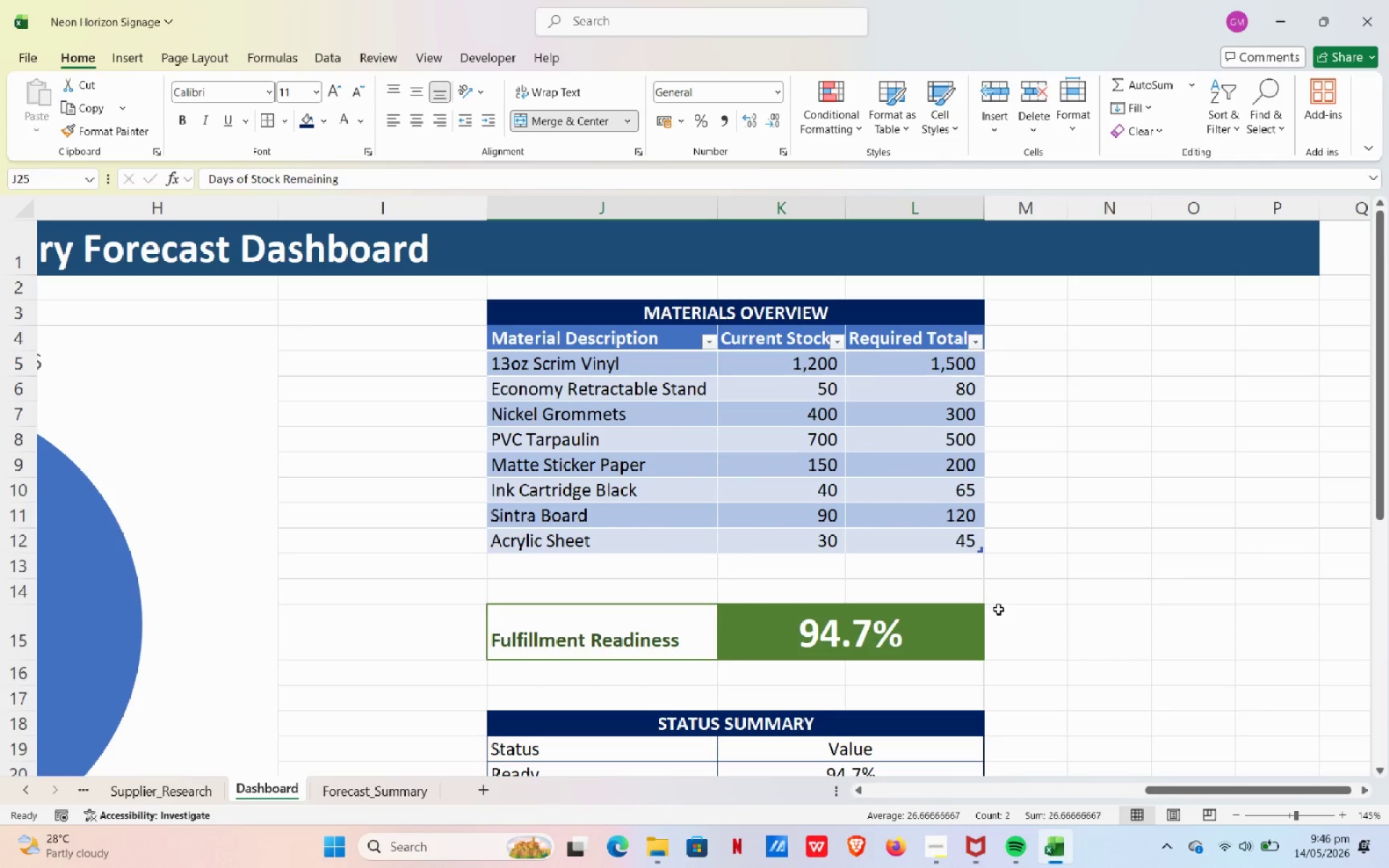 
wait(6.13)
 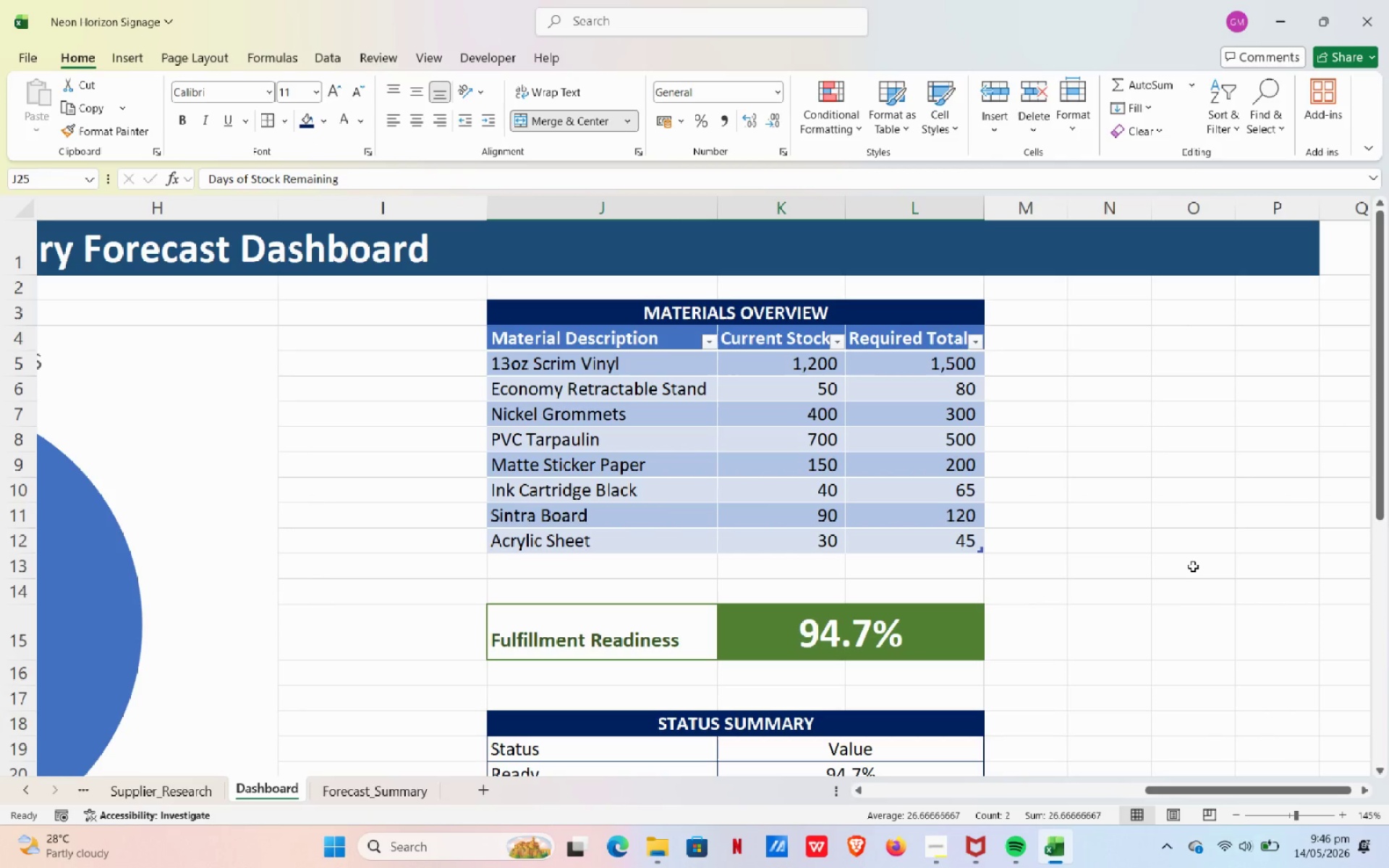 
scroll: coordinate [433, 529], scroll_direction: down, amount: 9.0
 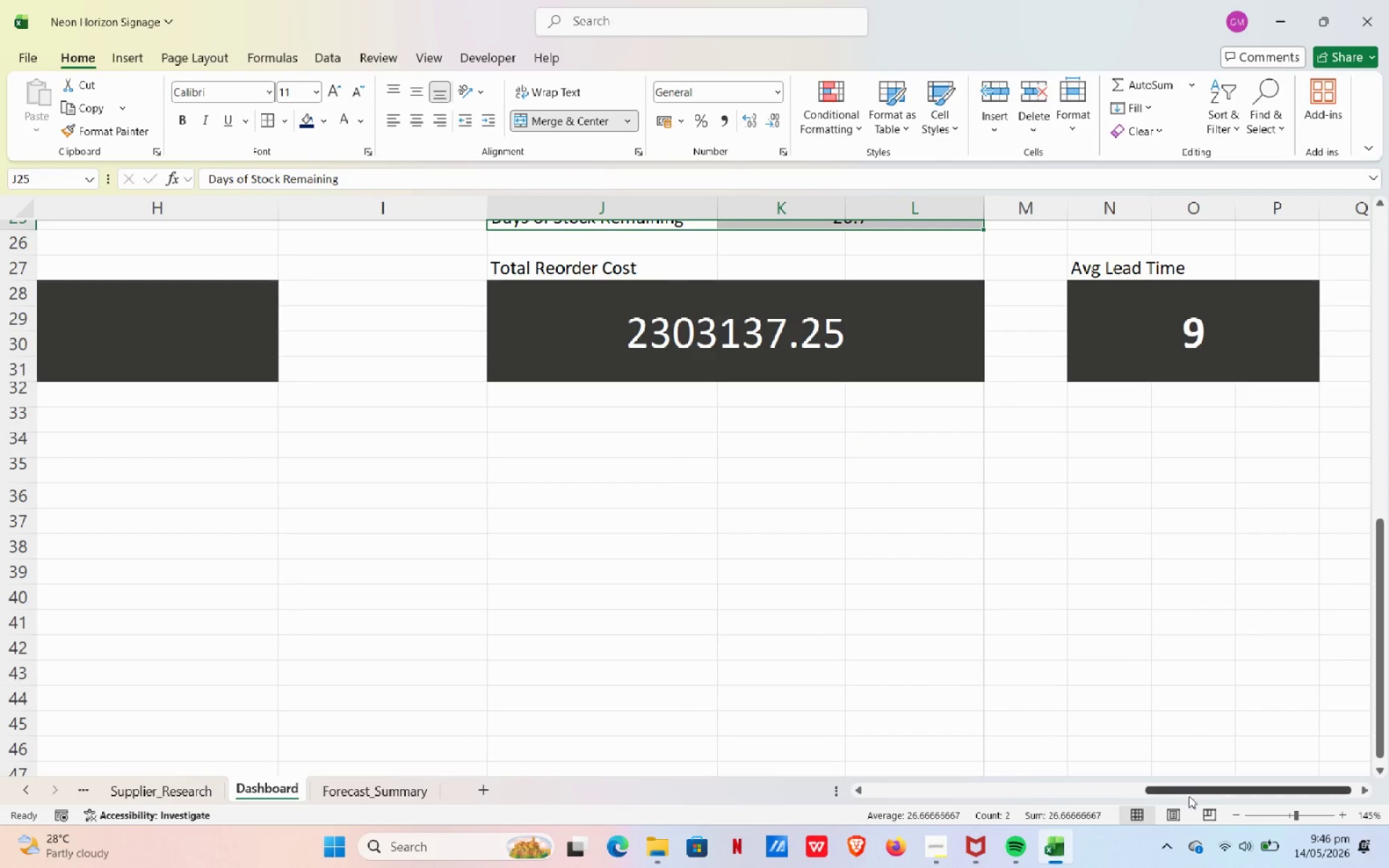 
left_click_drag(start_coordinate=[1185, 795], to_coordinate=[286, 531])
 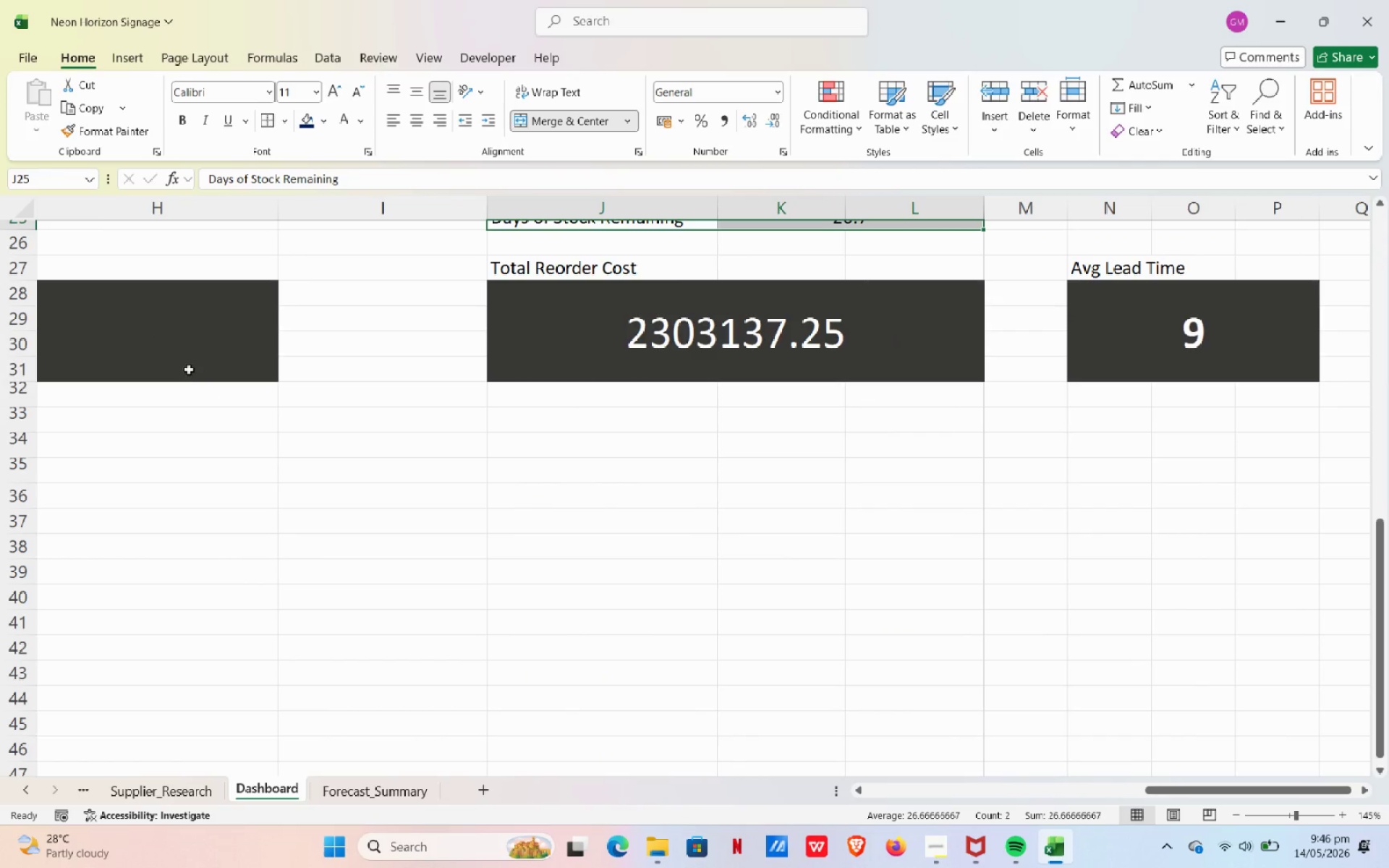 
scroll: coordinate [187, 367], scroll_direction: up, amount: 4.0
 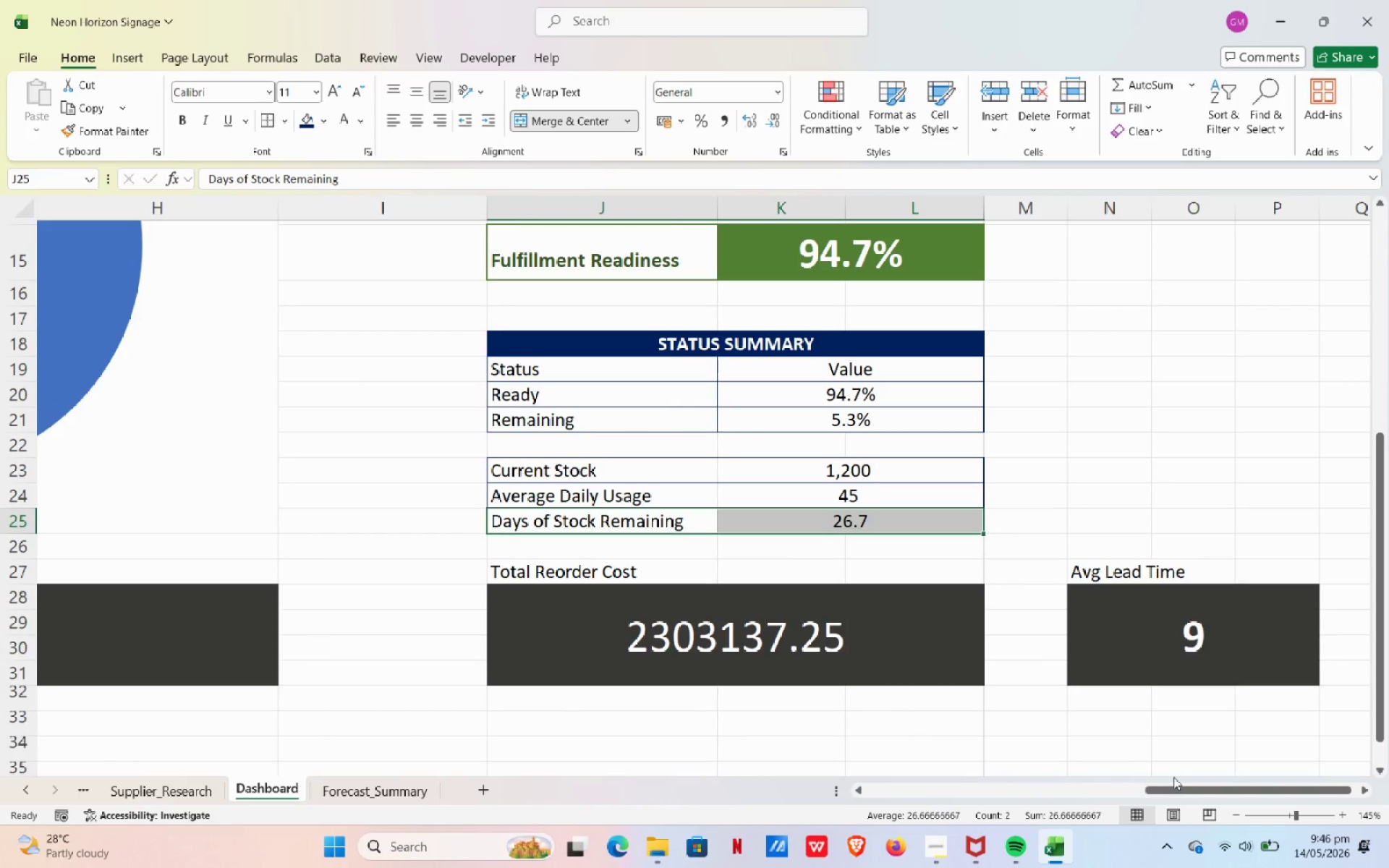 
left_click_drag(start_coordinate=[1168, 780], to_coordinate=[1076, 781])
 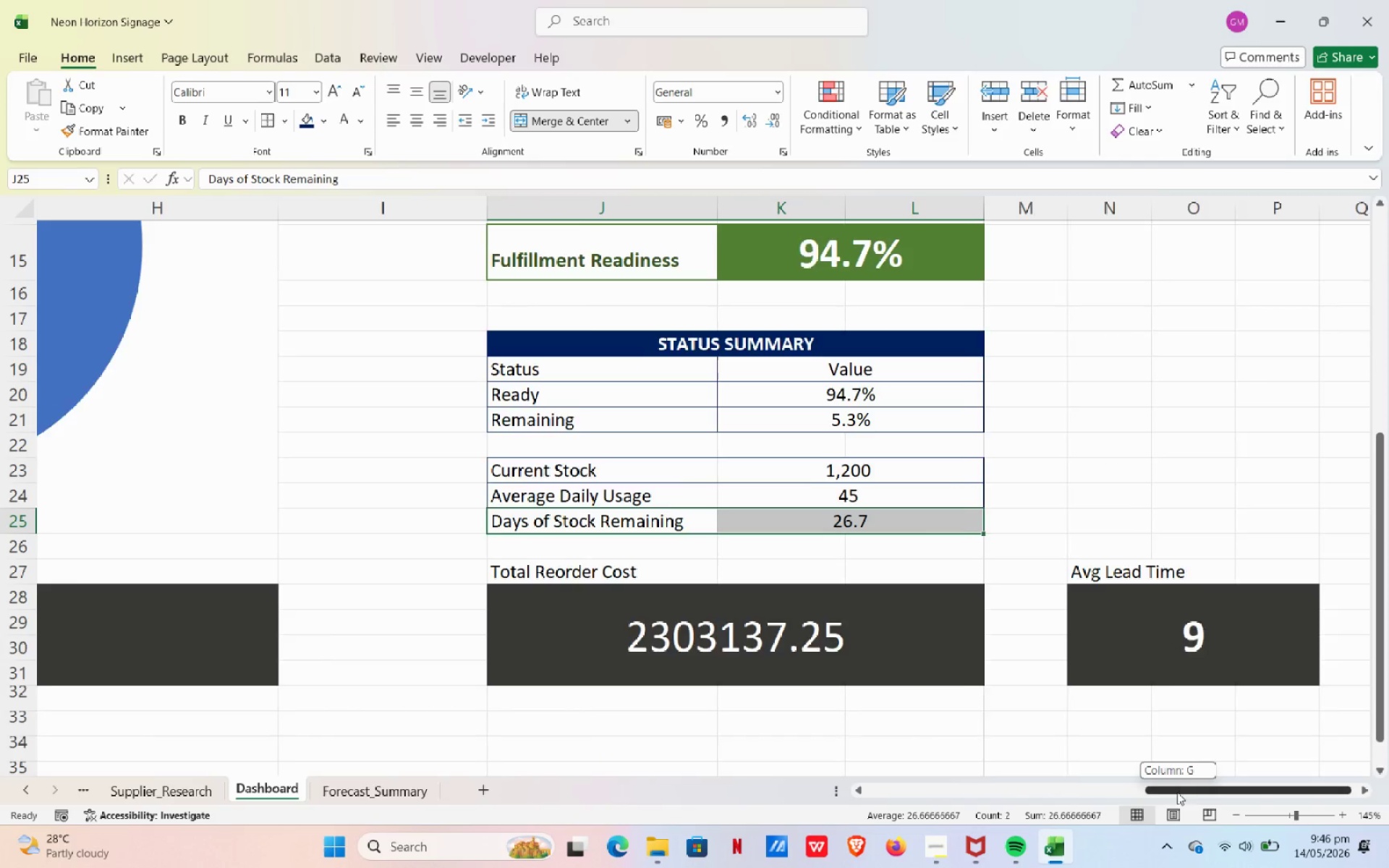 
left_click_drag(start_coordinate=[1178, 792], to_coordinate=[741, 696])
 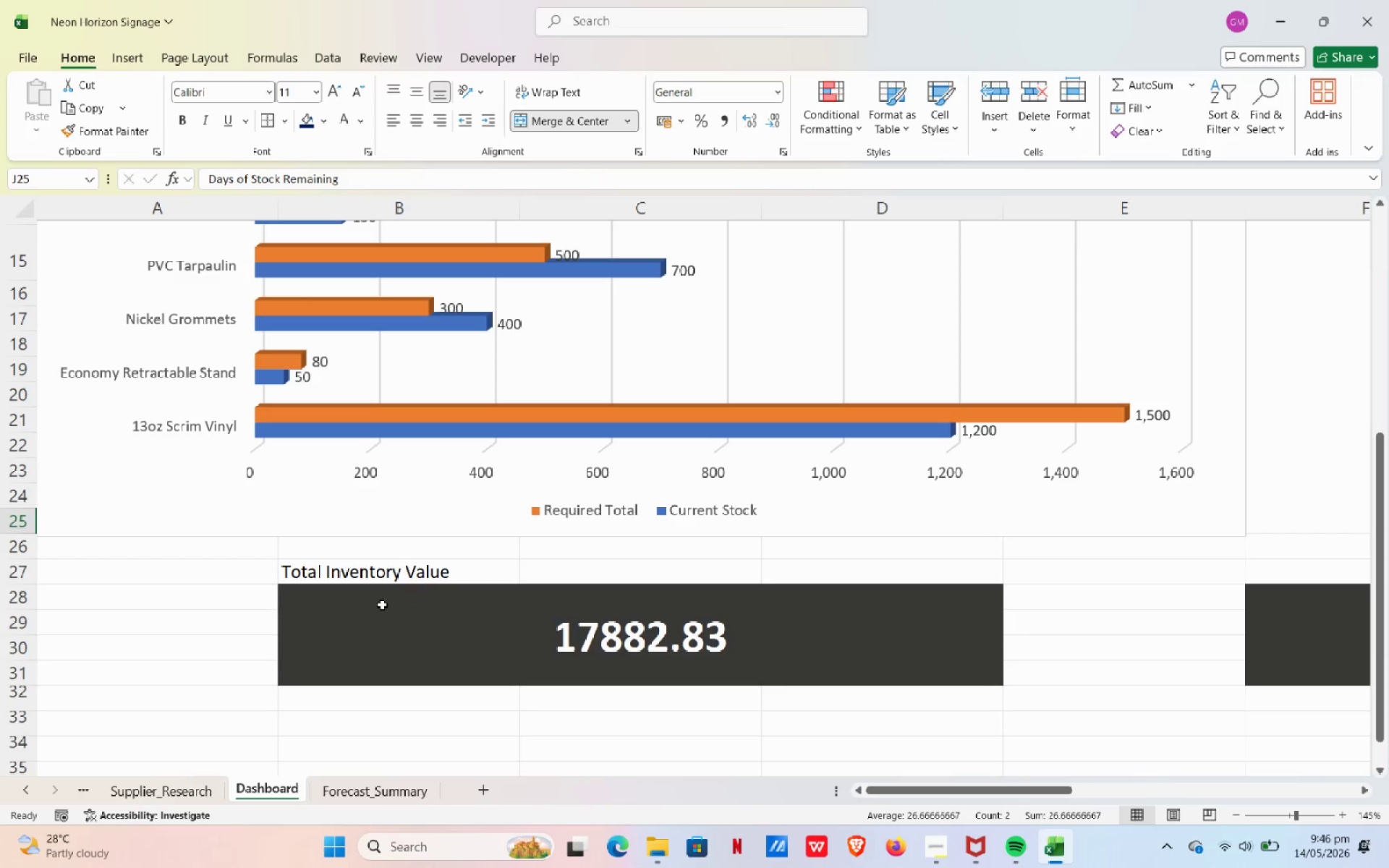 
left_click([381, 605])
 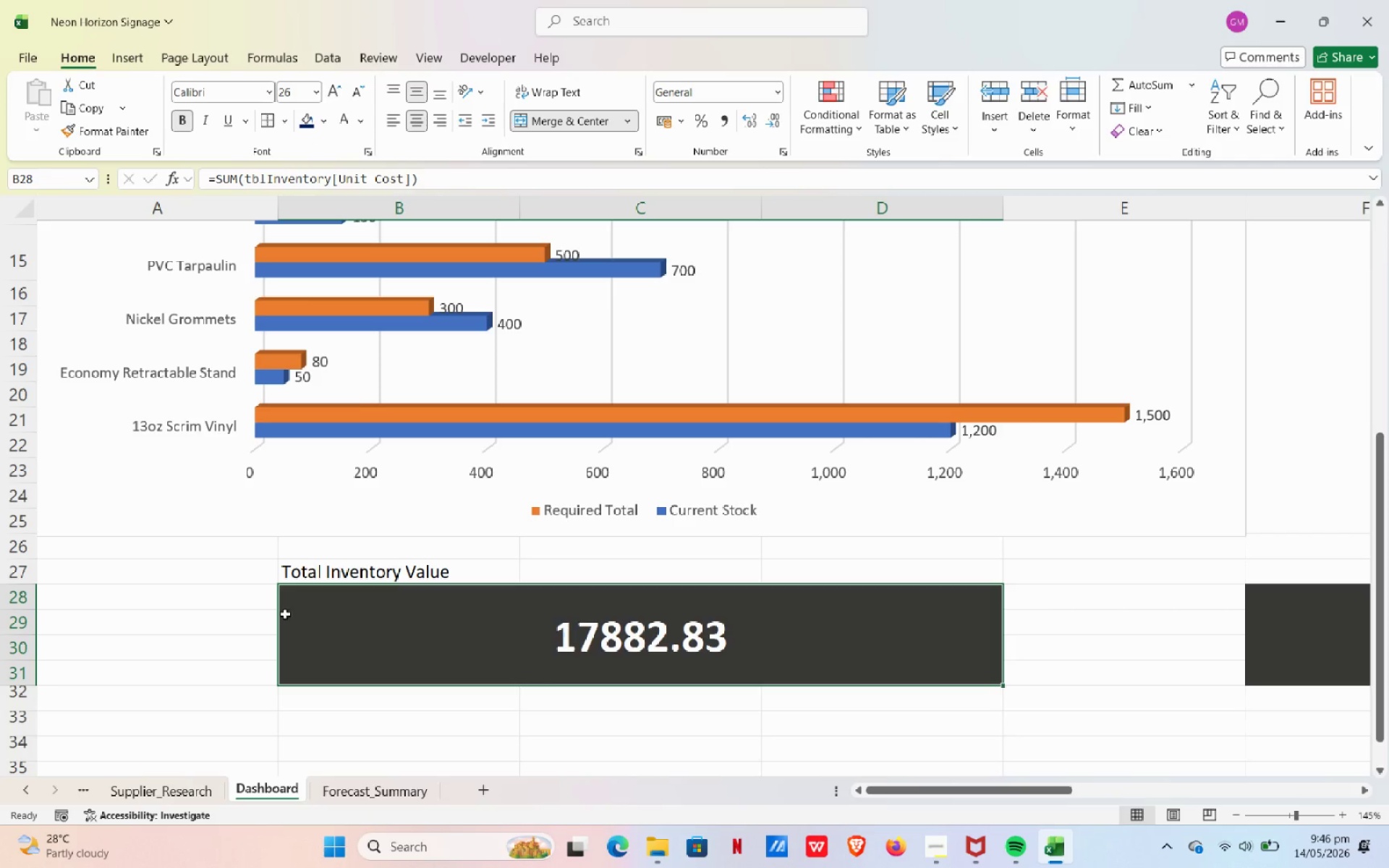 
left_click_drag(start_coordinate=[278, 603], to_coordinate=[253, 603])
 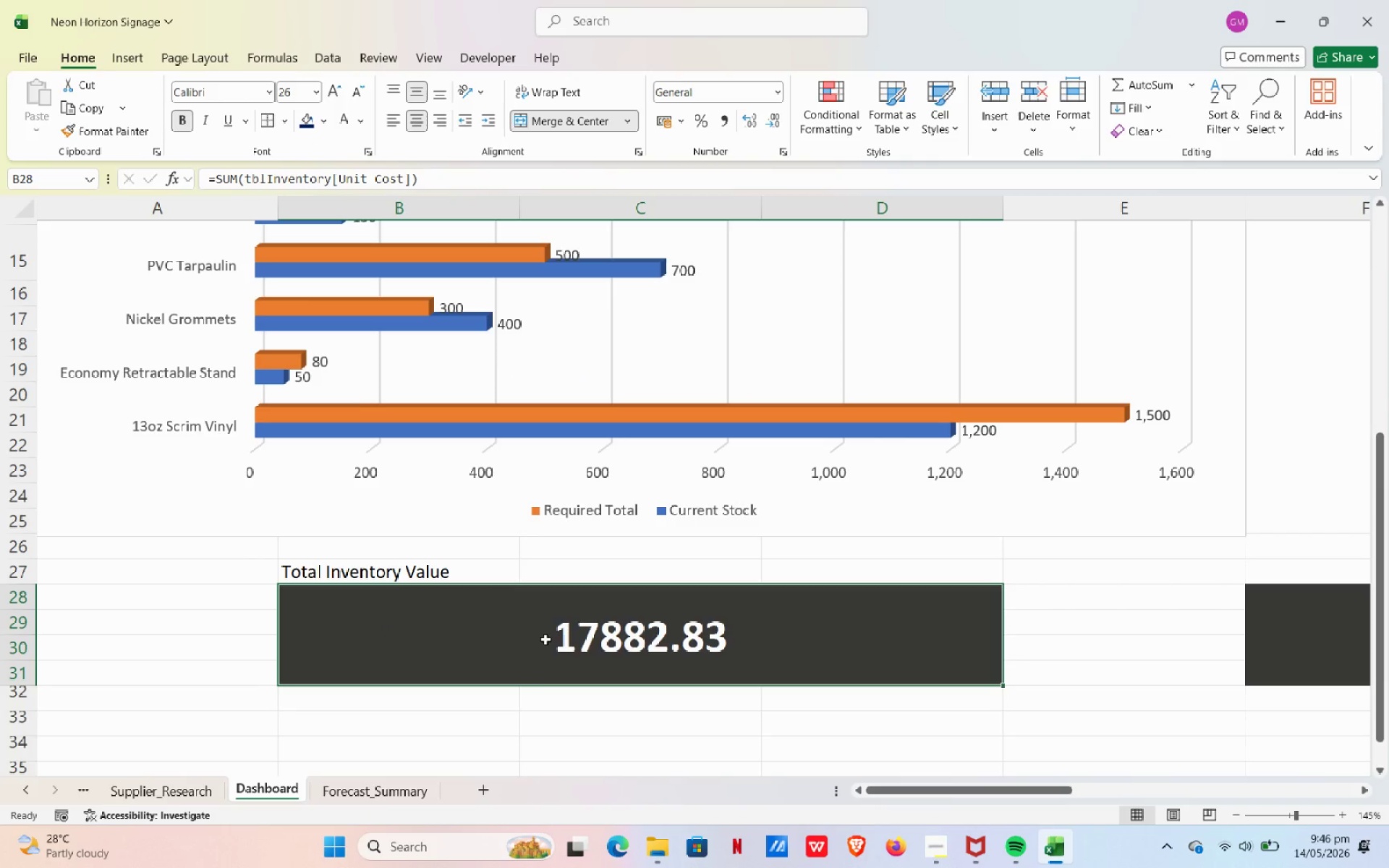 
wait(9.45)
 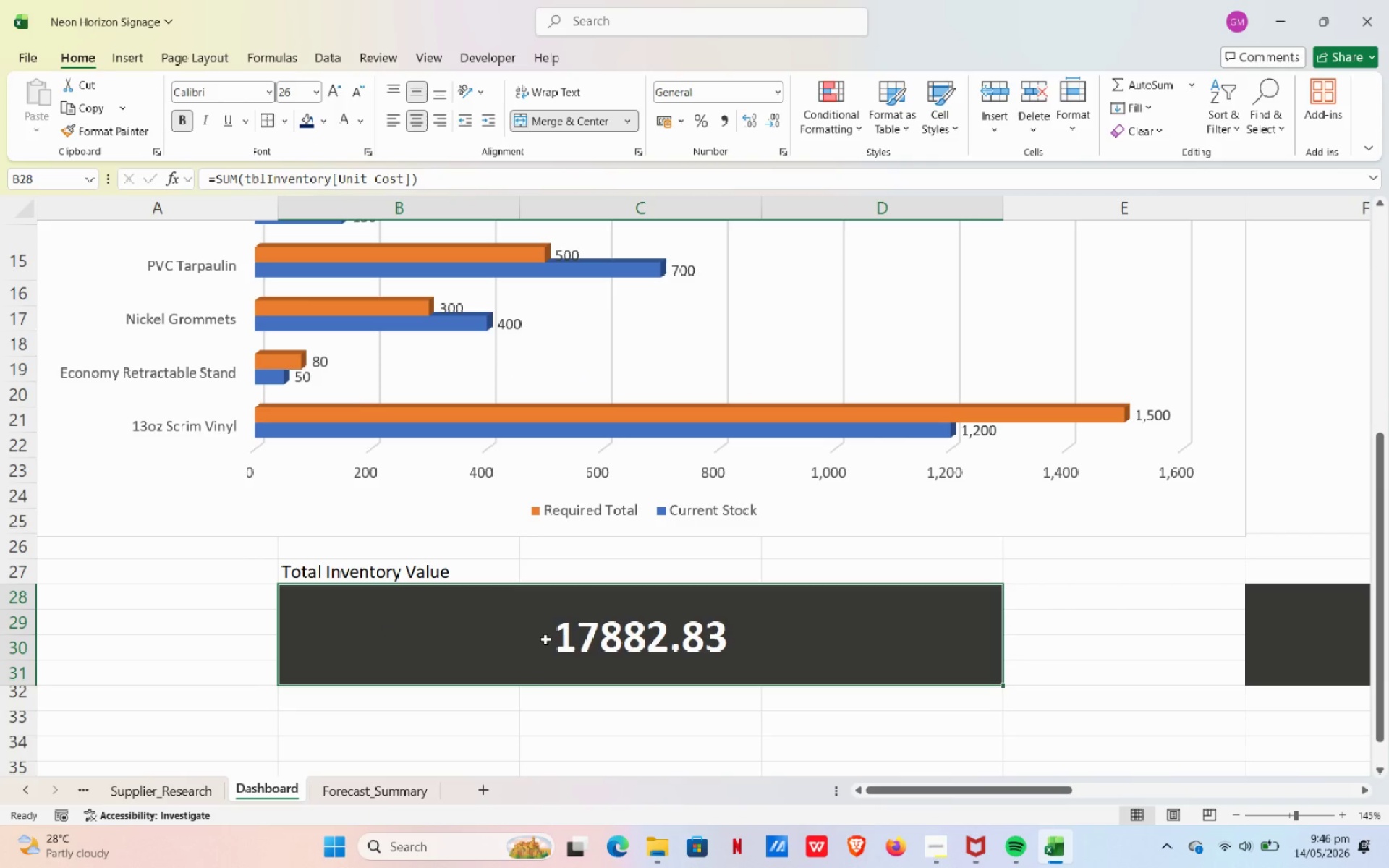 
scroll: coordinate [477, 589], scroll_direction: down, amount: 1.0
 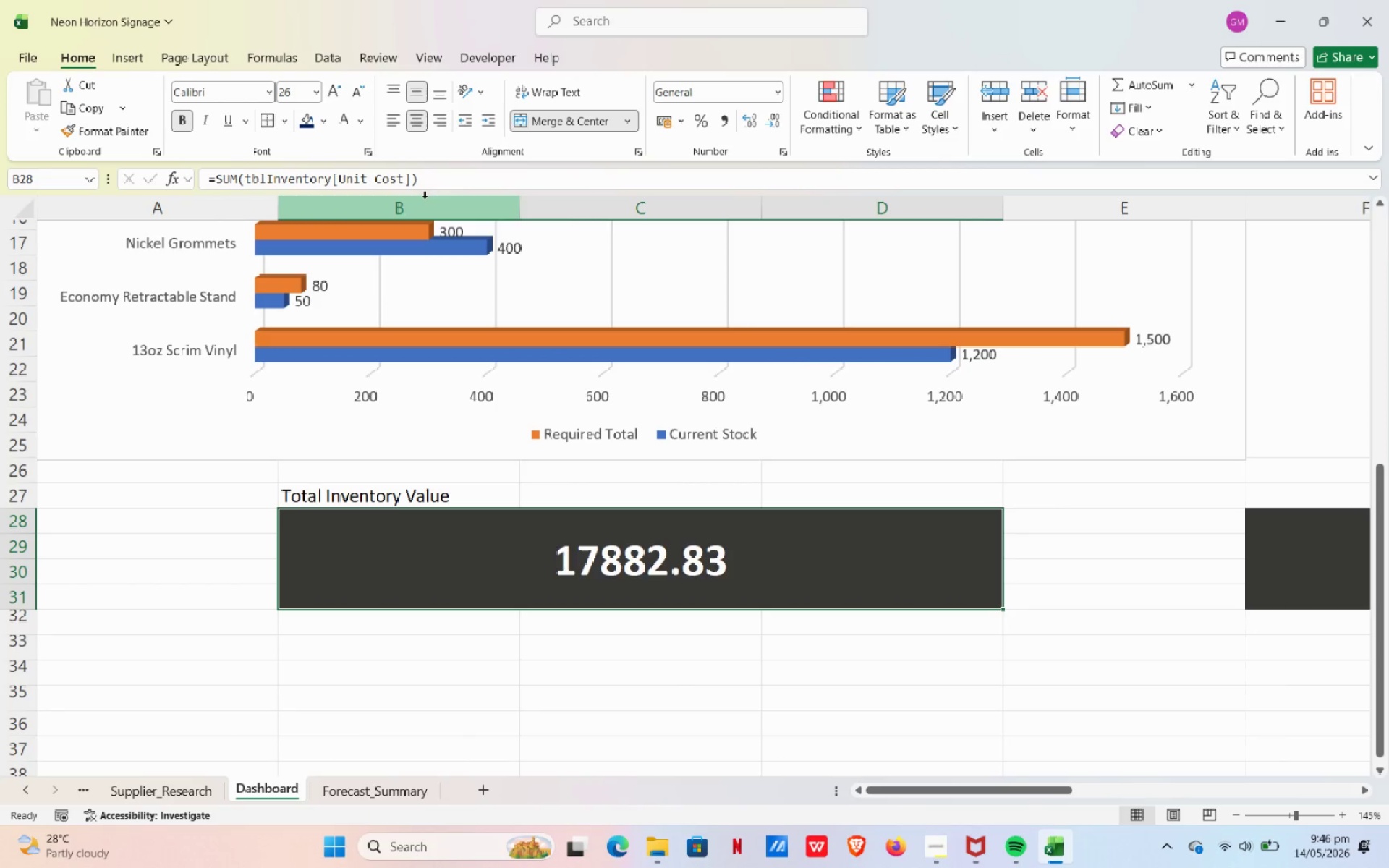 
left_click_drag(start_coordinate=[427, 182], to_coordinate=[177, 183])
 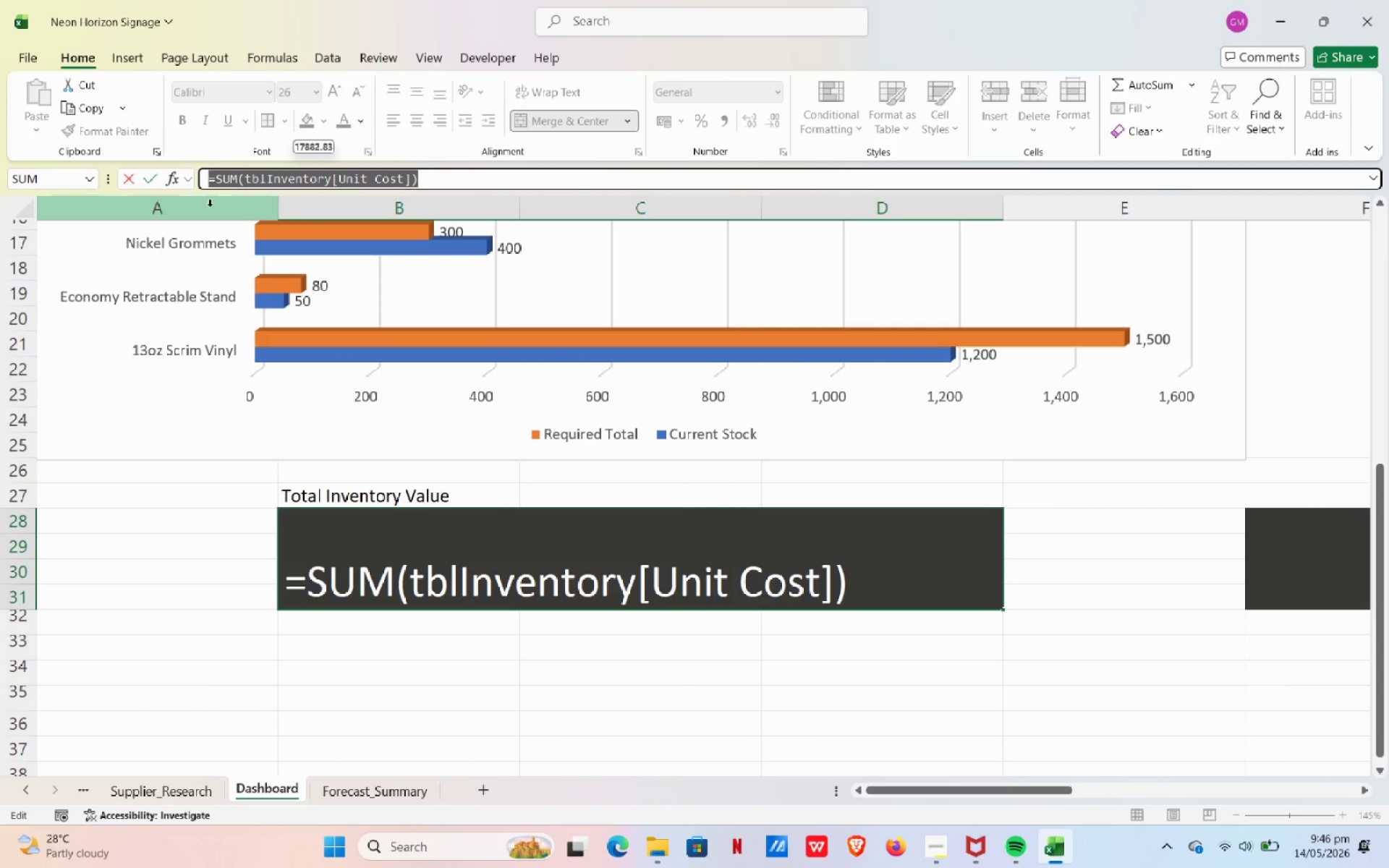 
key(Control+C)
 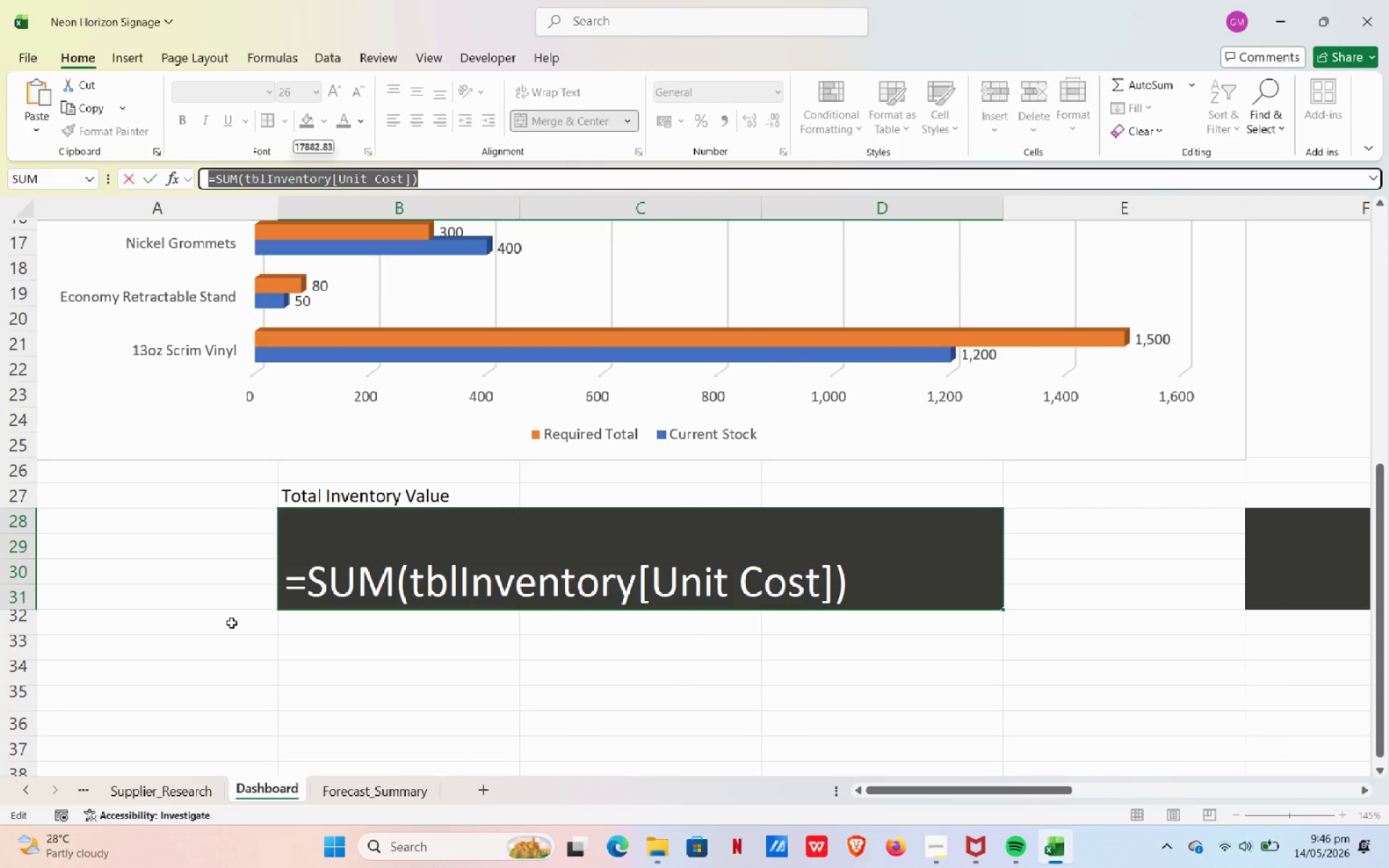 
left_click([250, 626])
 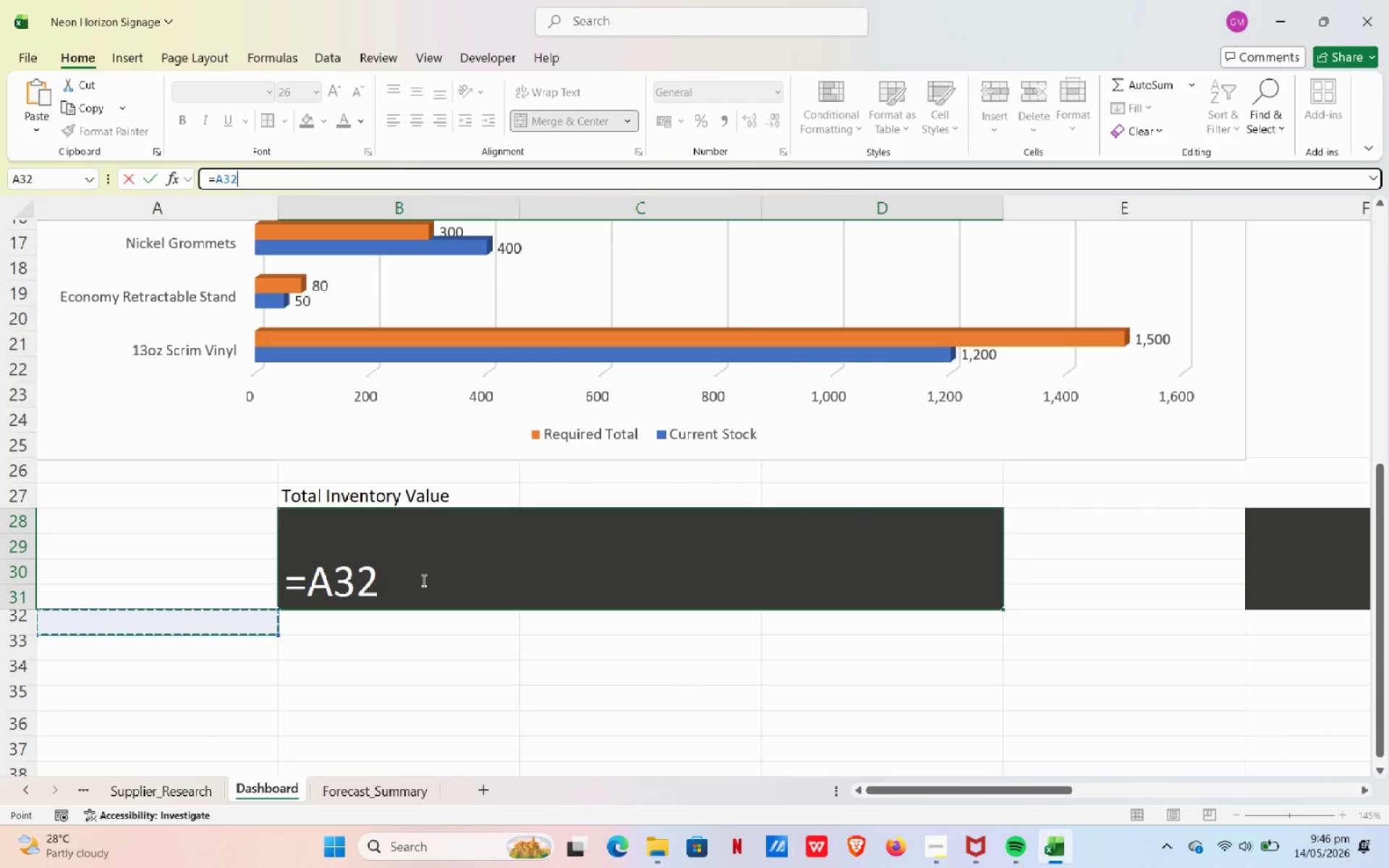 
key(Backspace)
 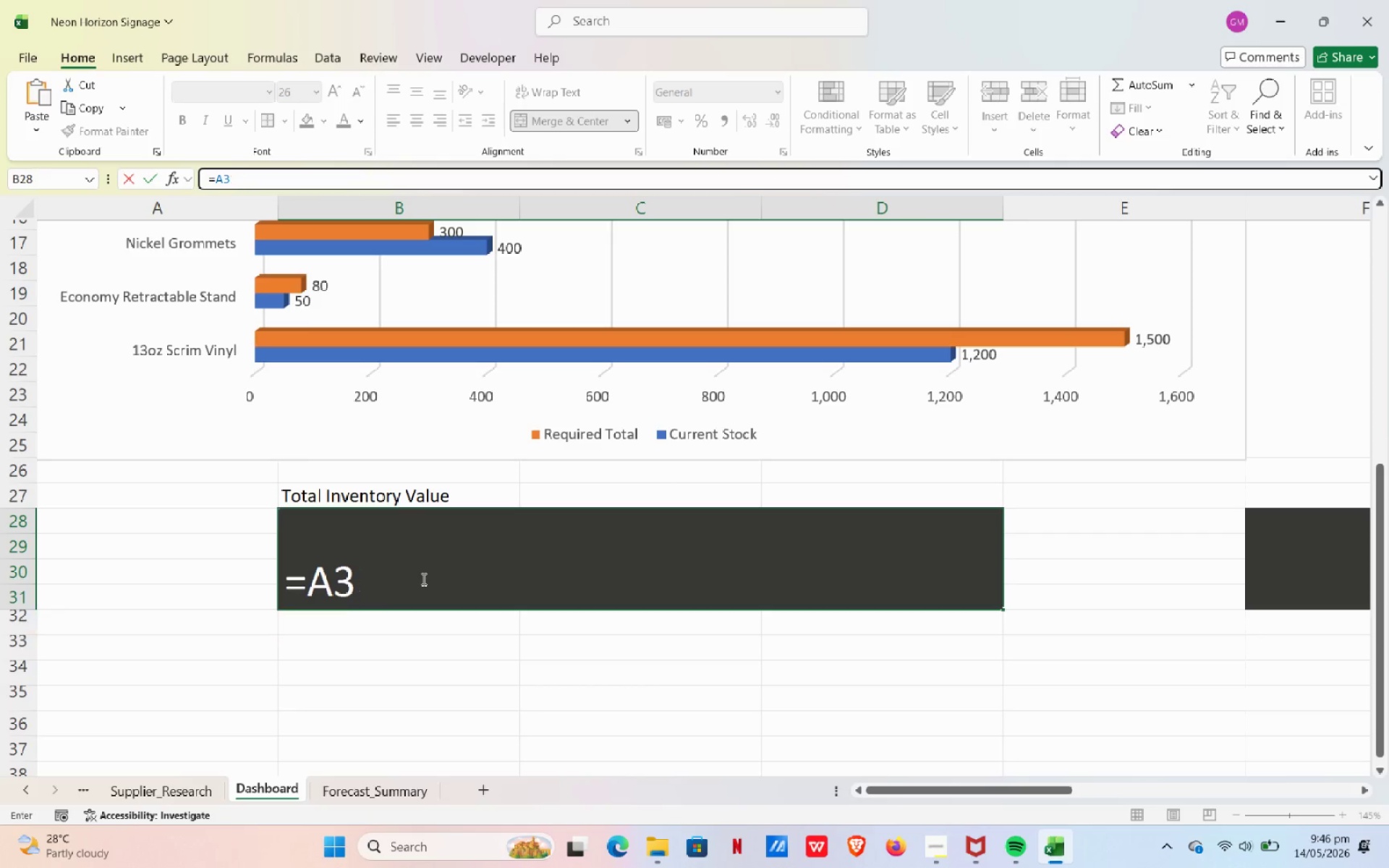 
key(Backspace)
 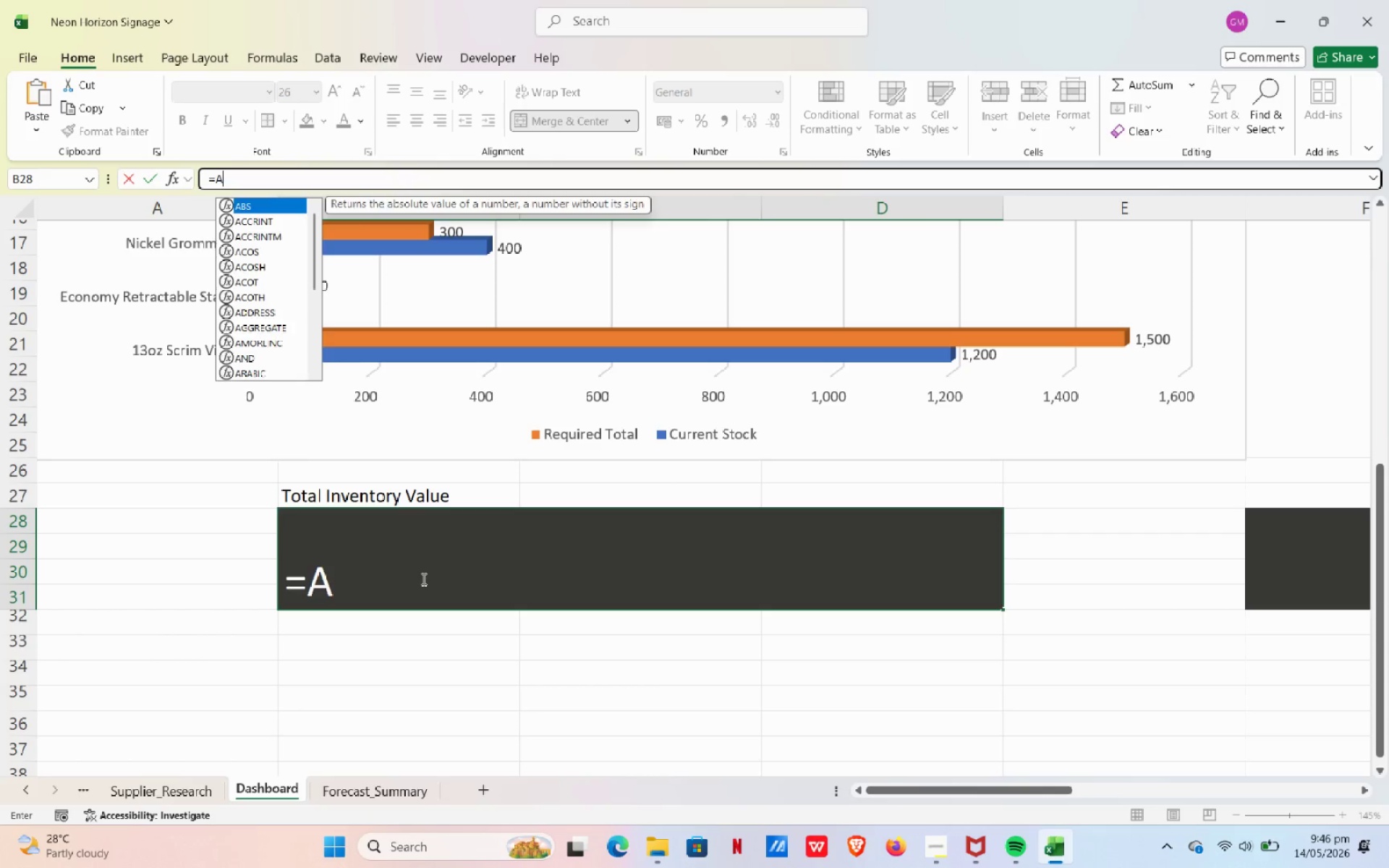 
hold_key(key=Backspace, duration=0.58)
 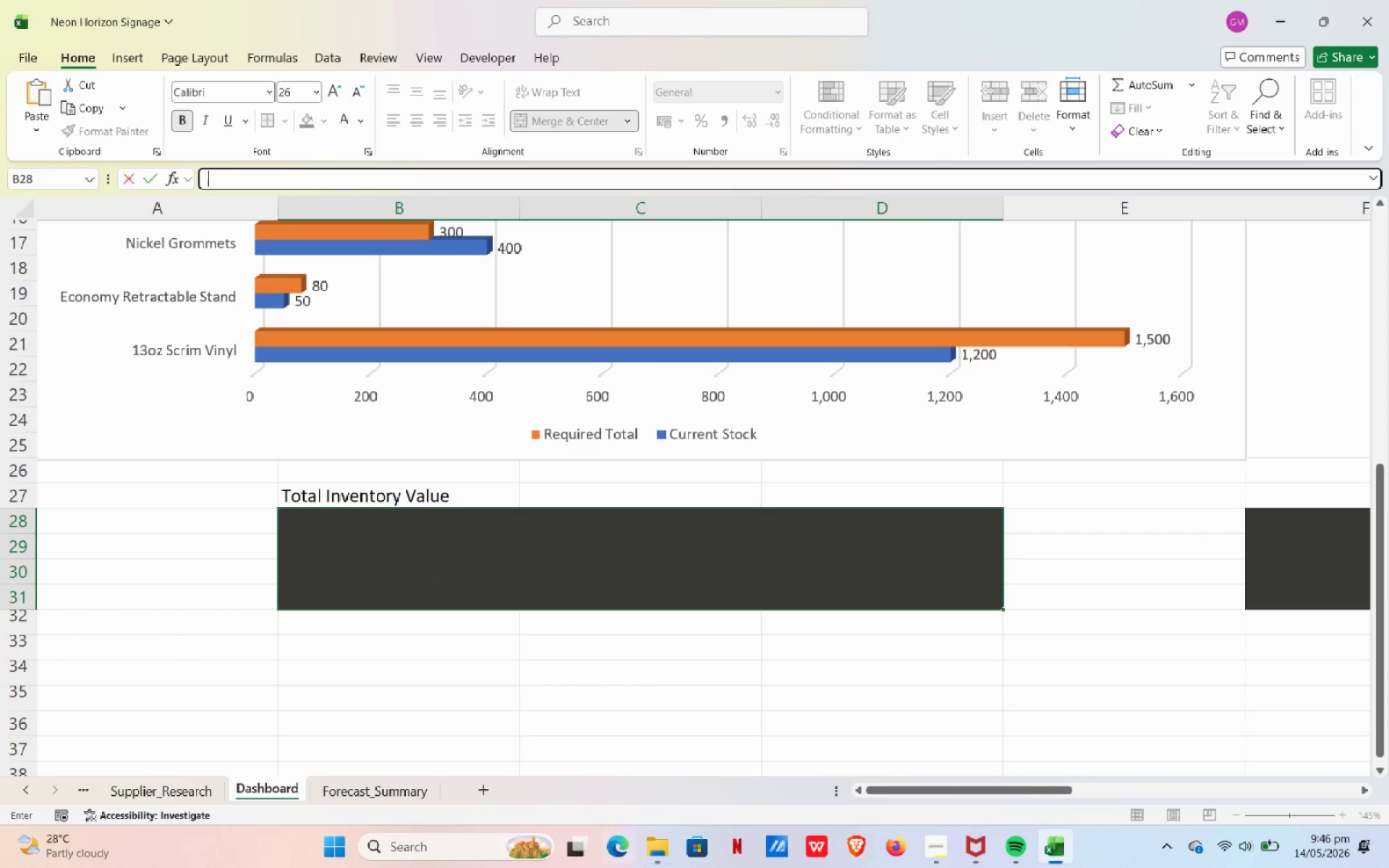 
key(Control+Z)
 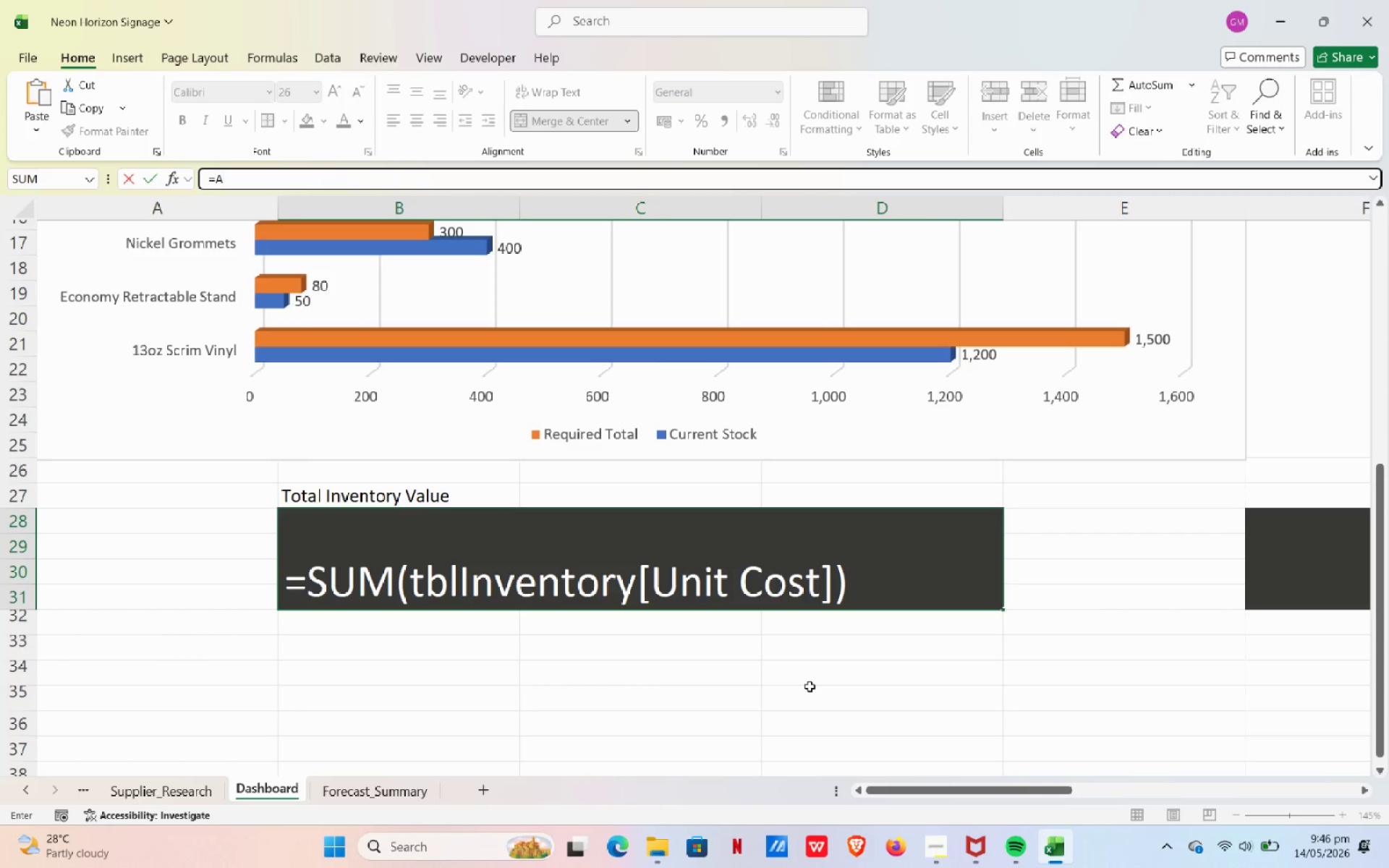 
key(Escape)
 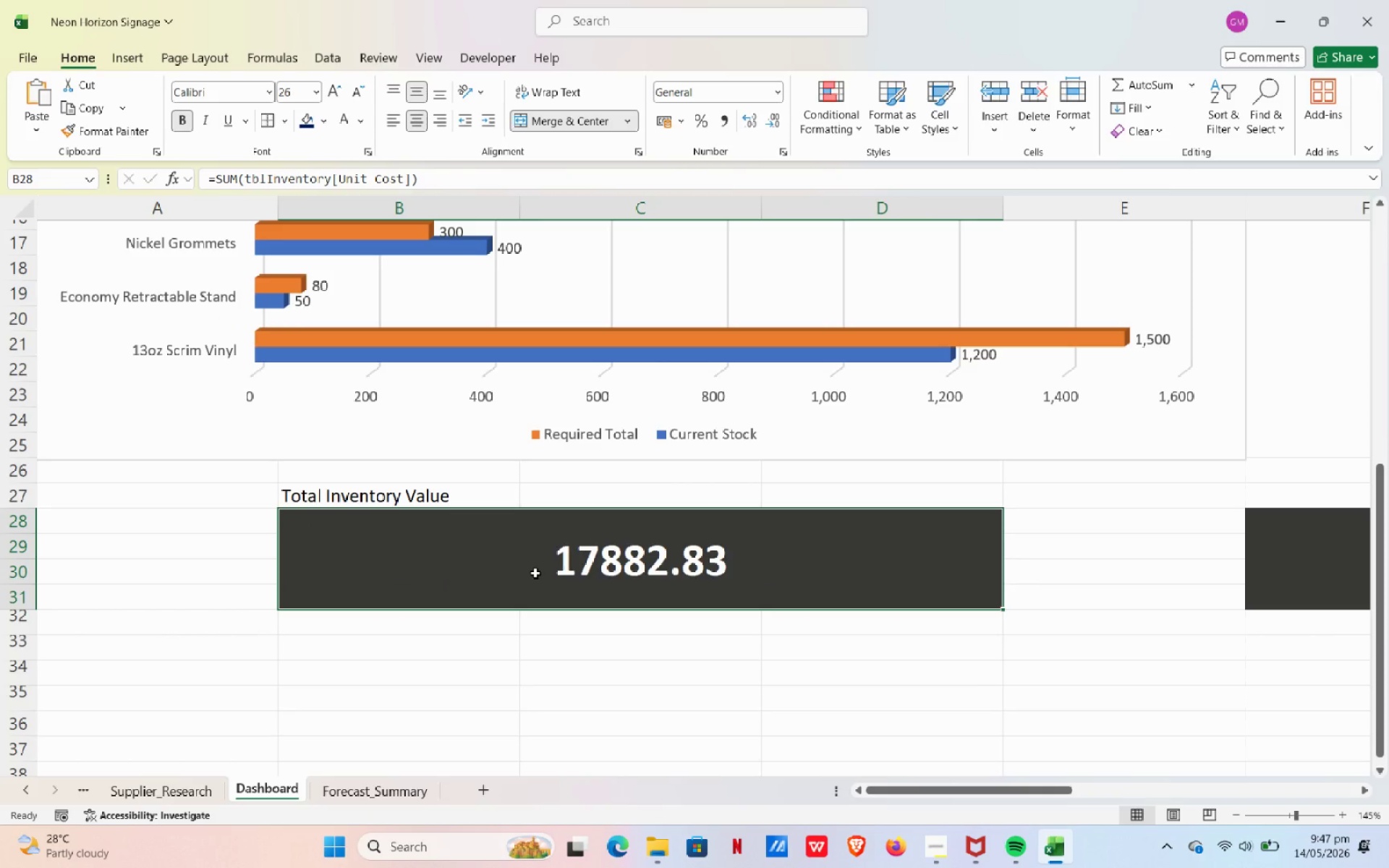 
key(Control+C)
 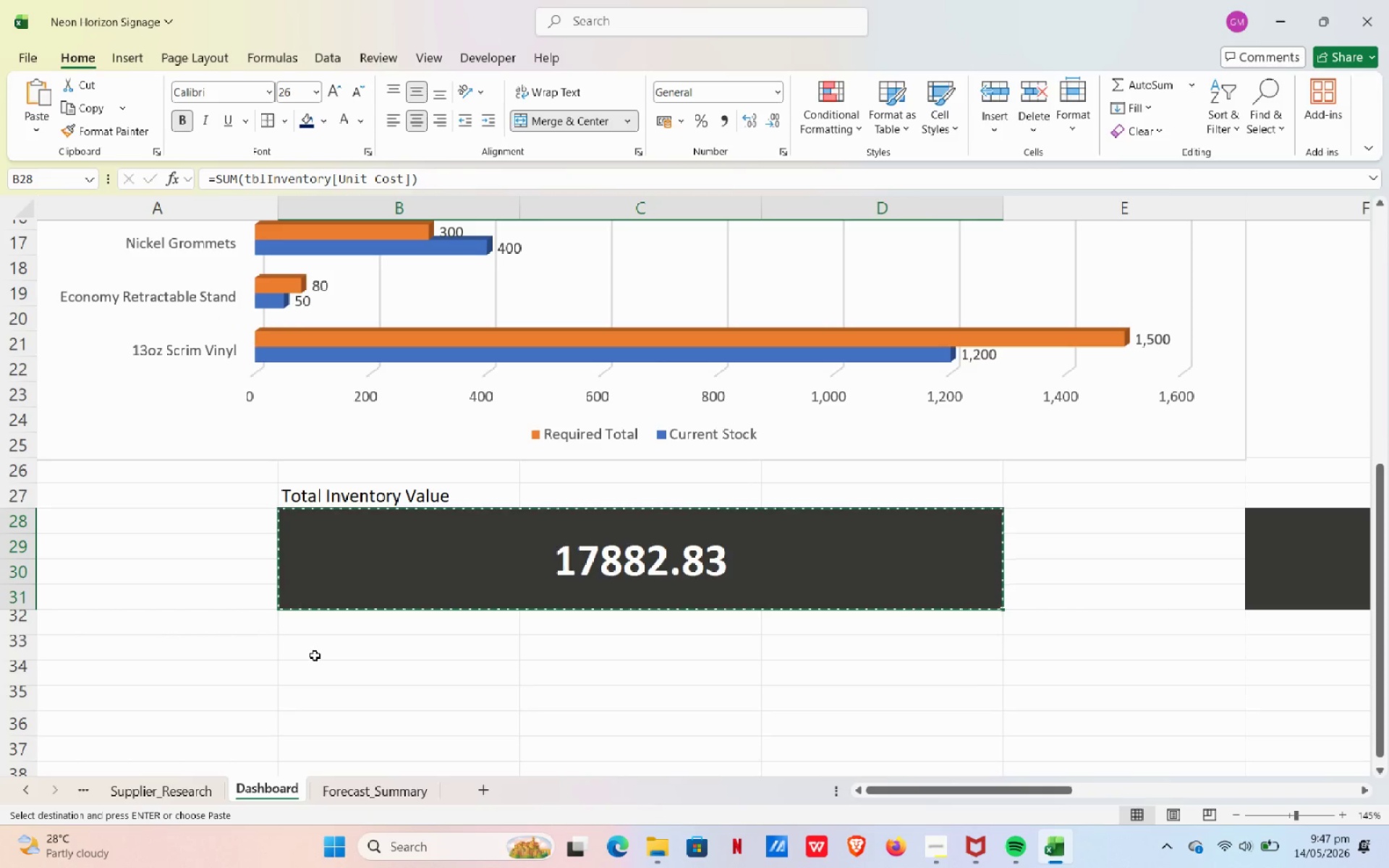 
left_click([310, 652])
 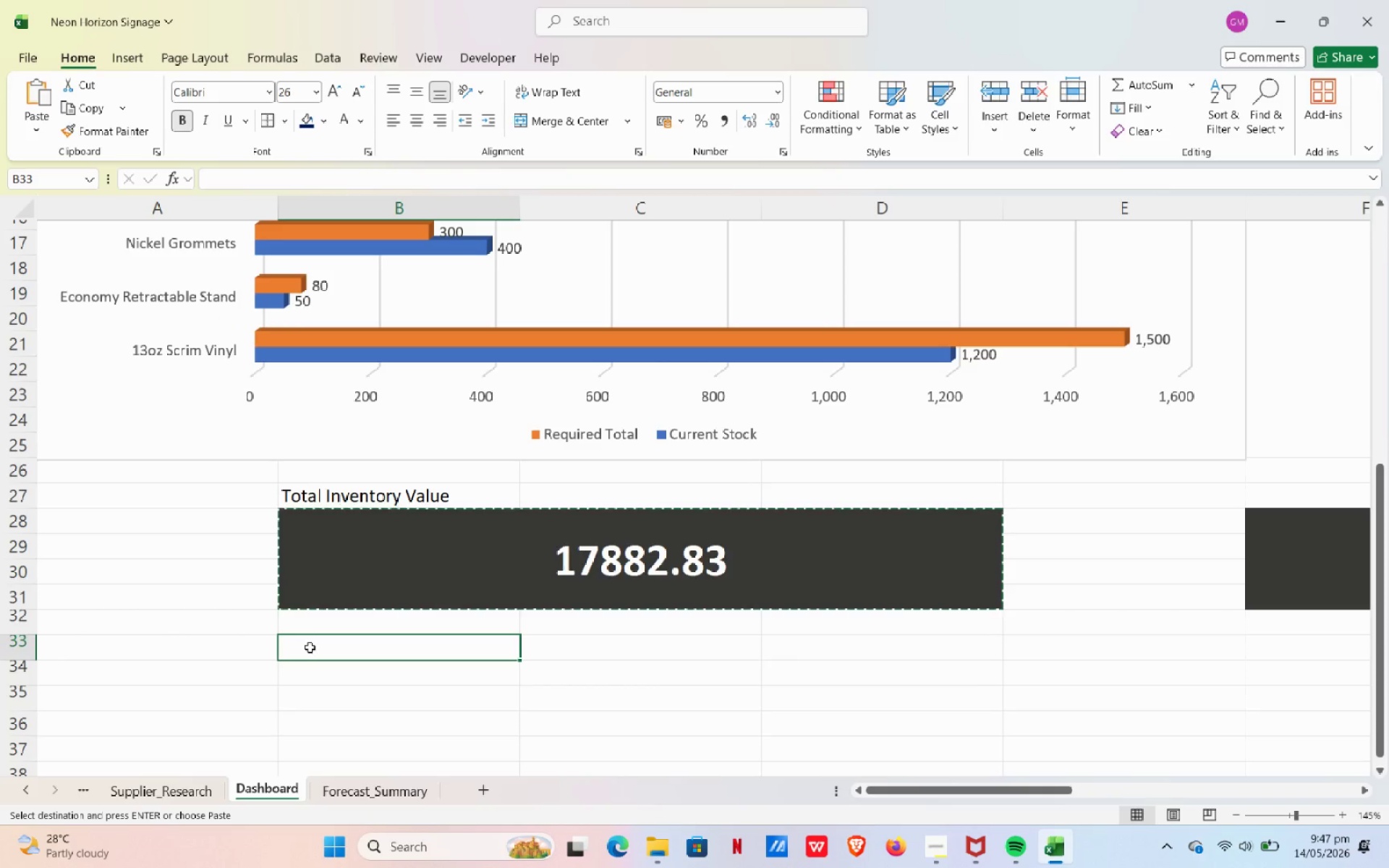 
key(NumpadEnter)
 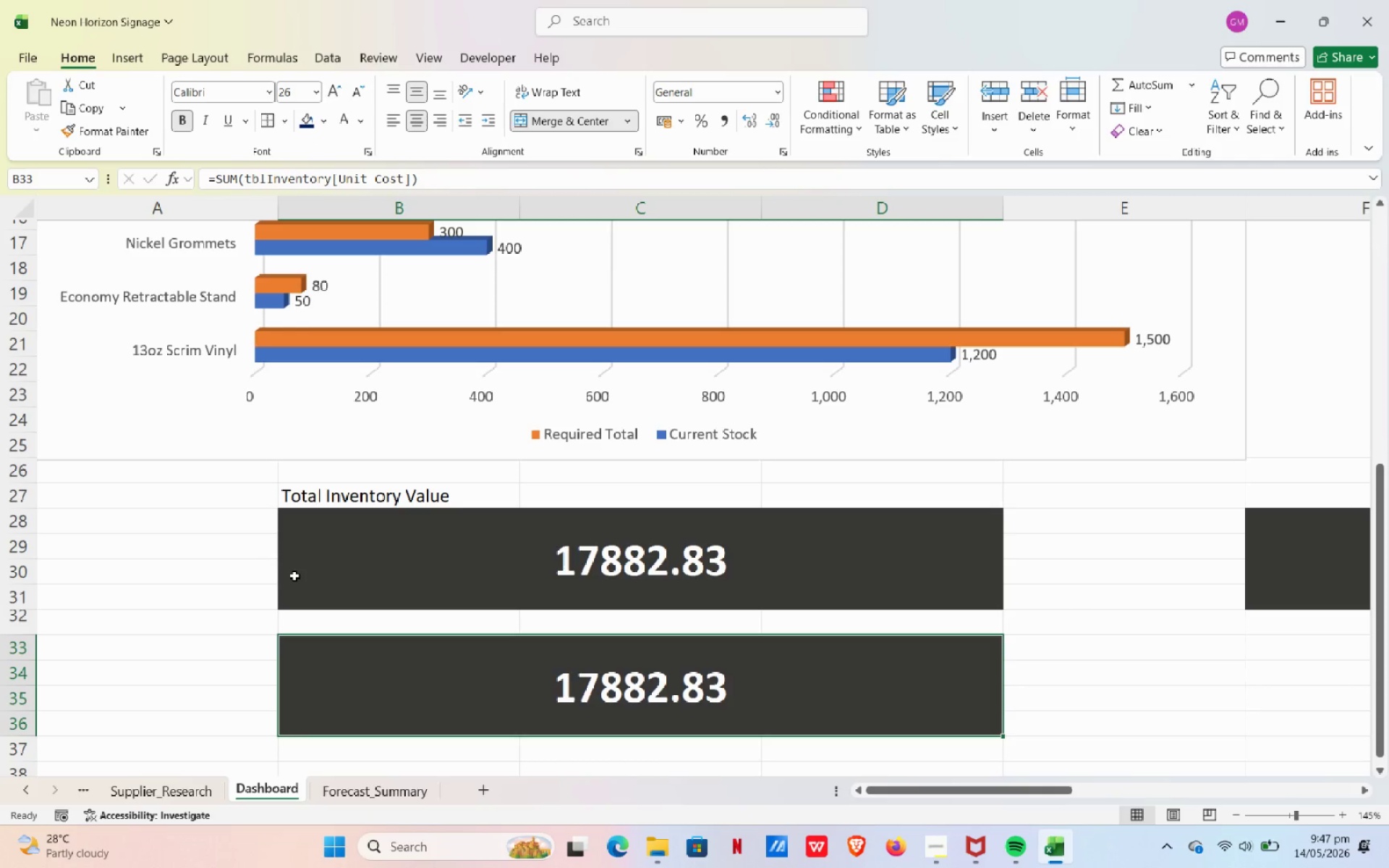 
left_click([296, 571])
 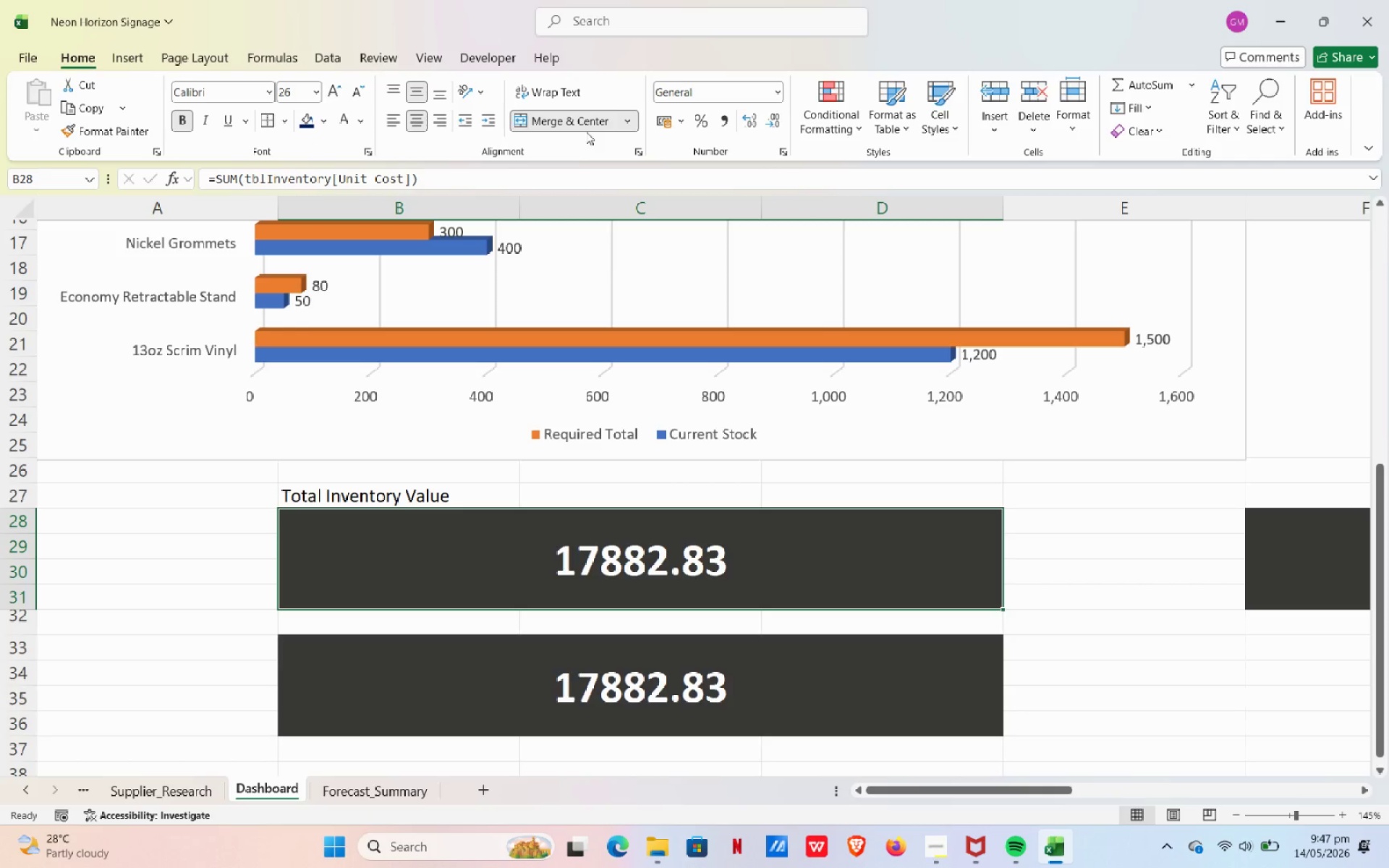 
left_click([579, 122])
 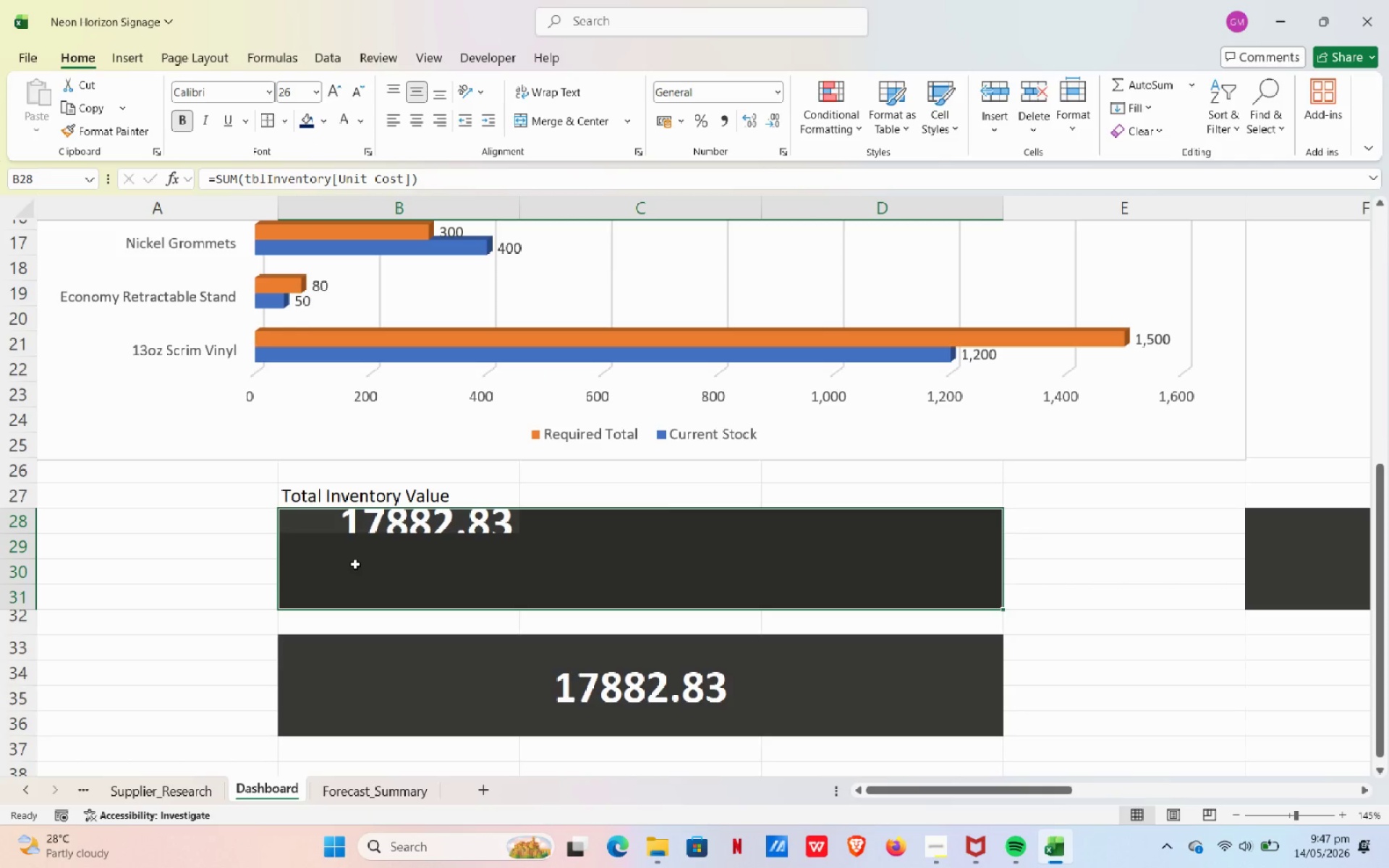 
left_click([361, 558])
 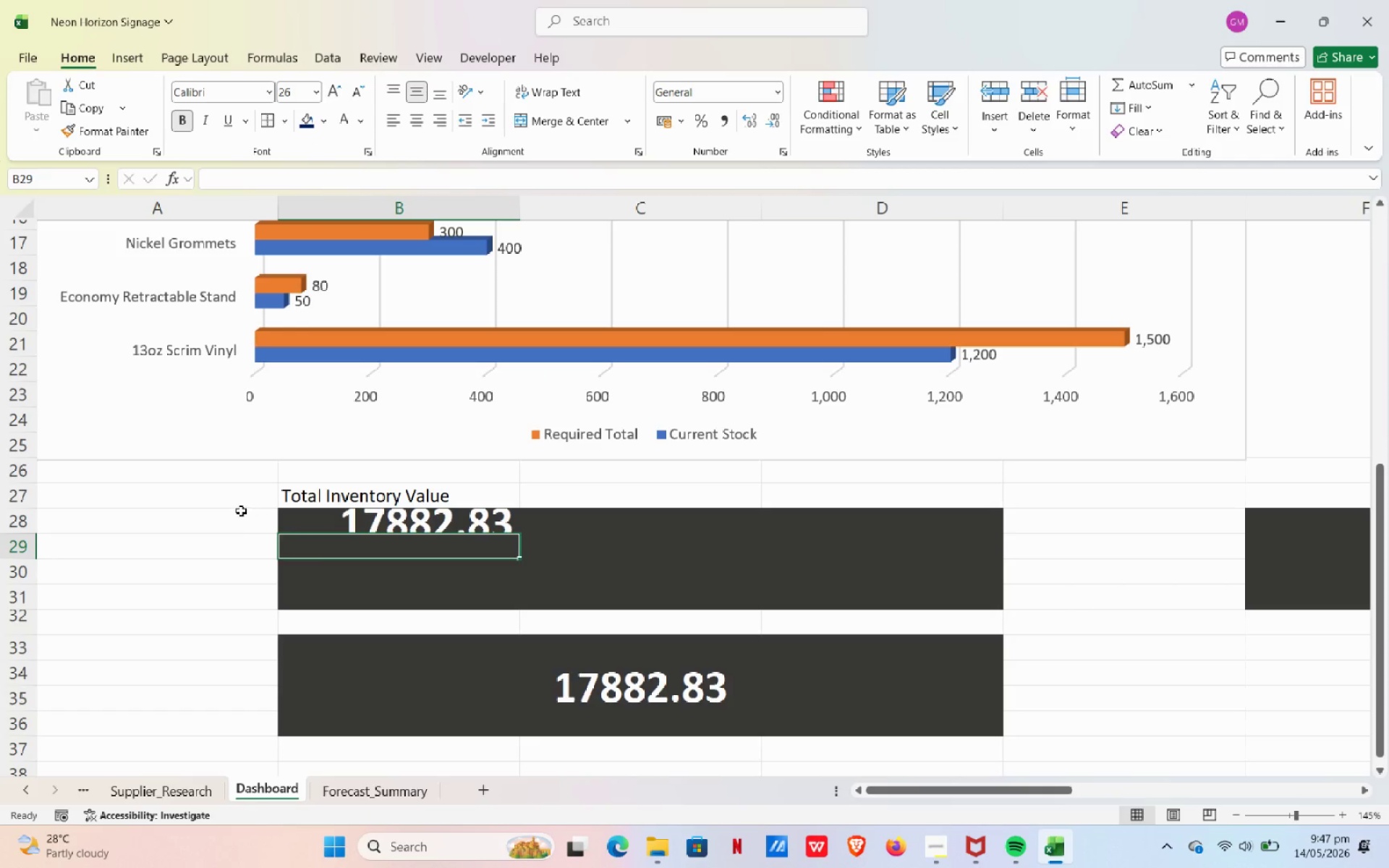 
left_click([284, 522])
 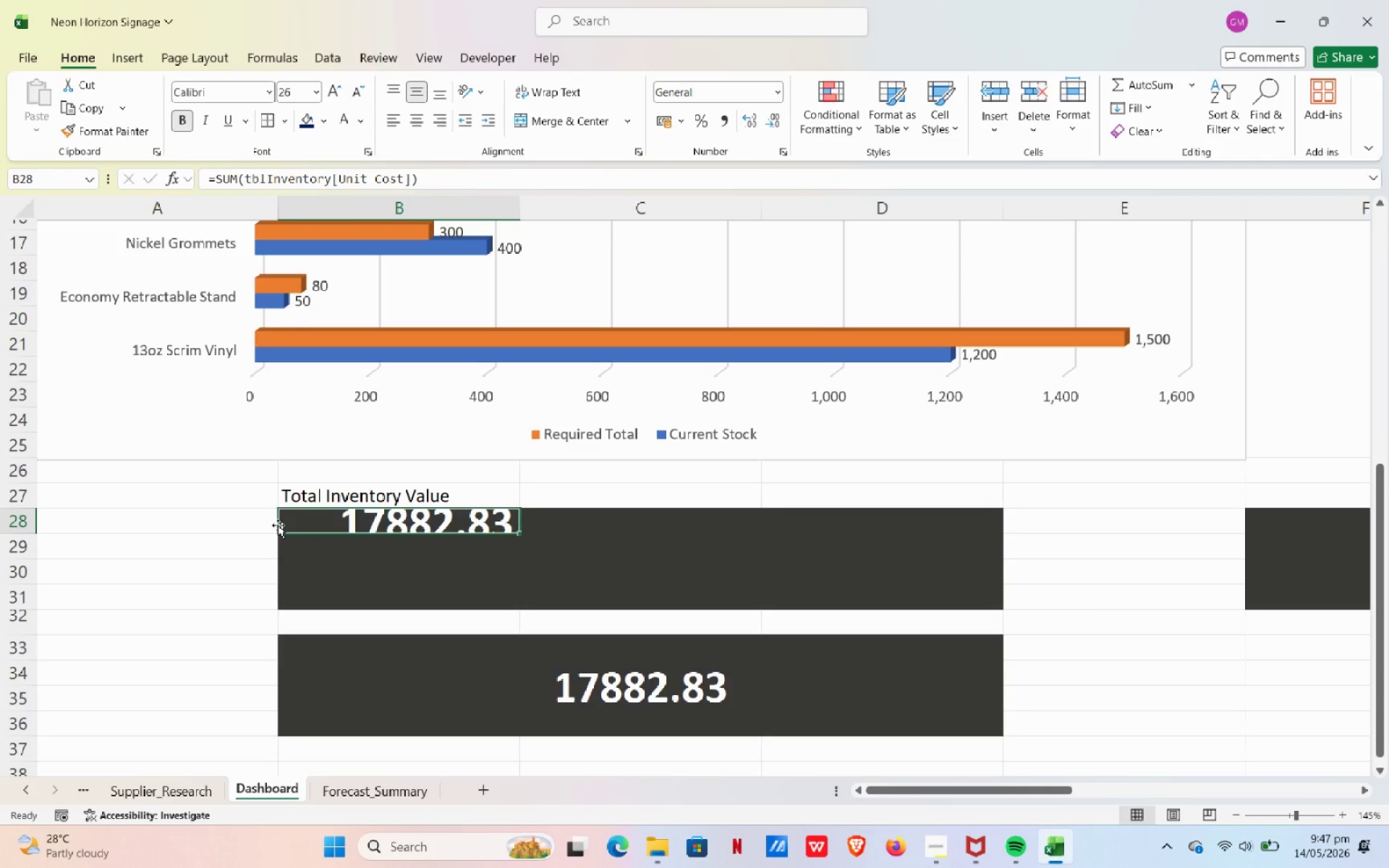 
left_click_drag(start_coordinate=[278, 525], to_coordinate=[260, 525])
 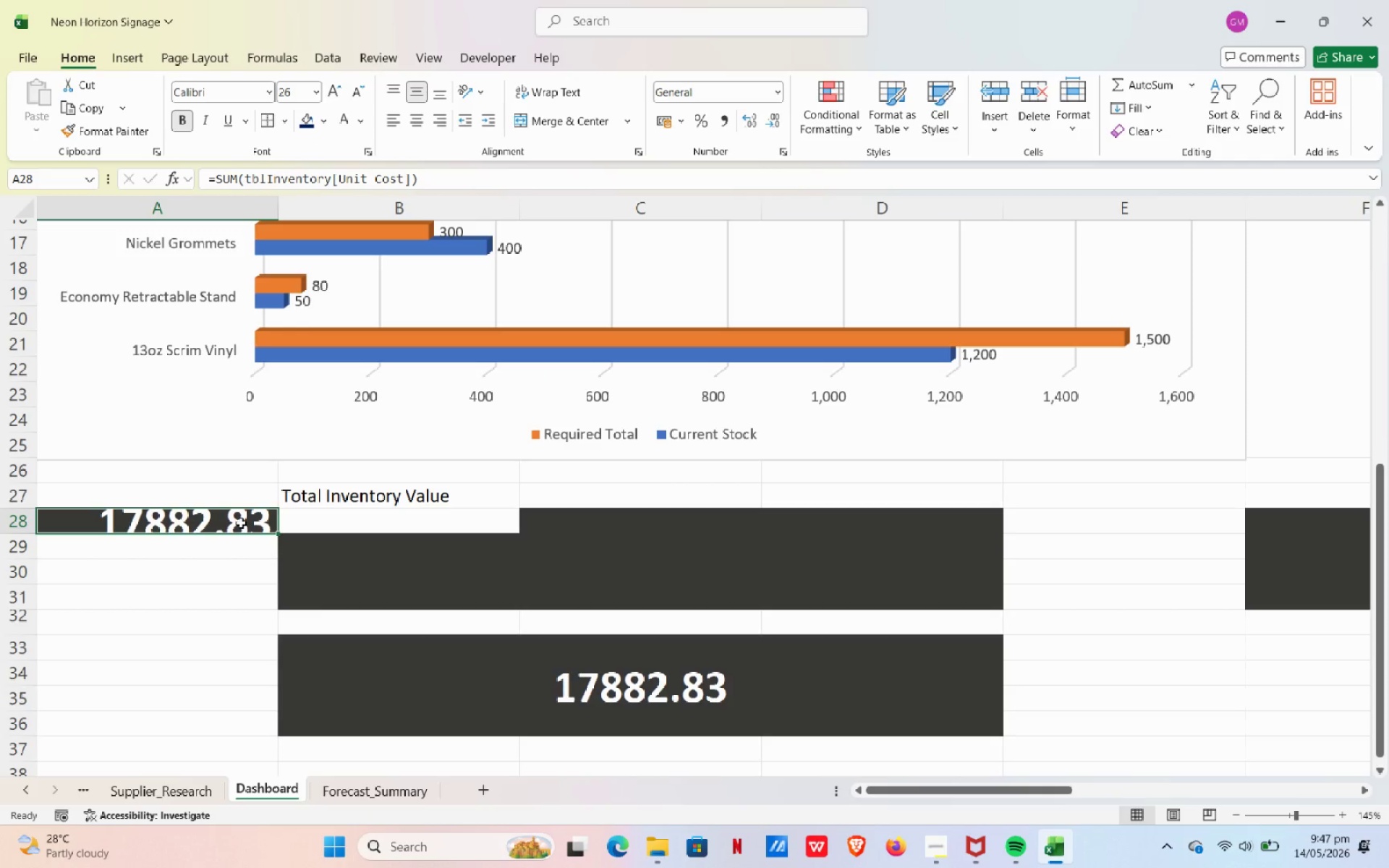 
left_click_drag(start_coordinate=[241, 524], to_coordinate=[600, 586])
 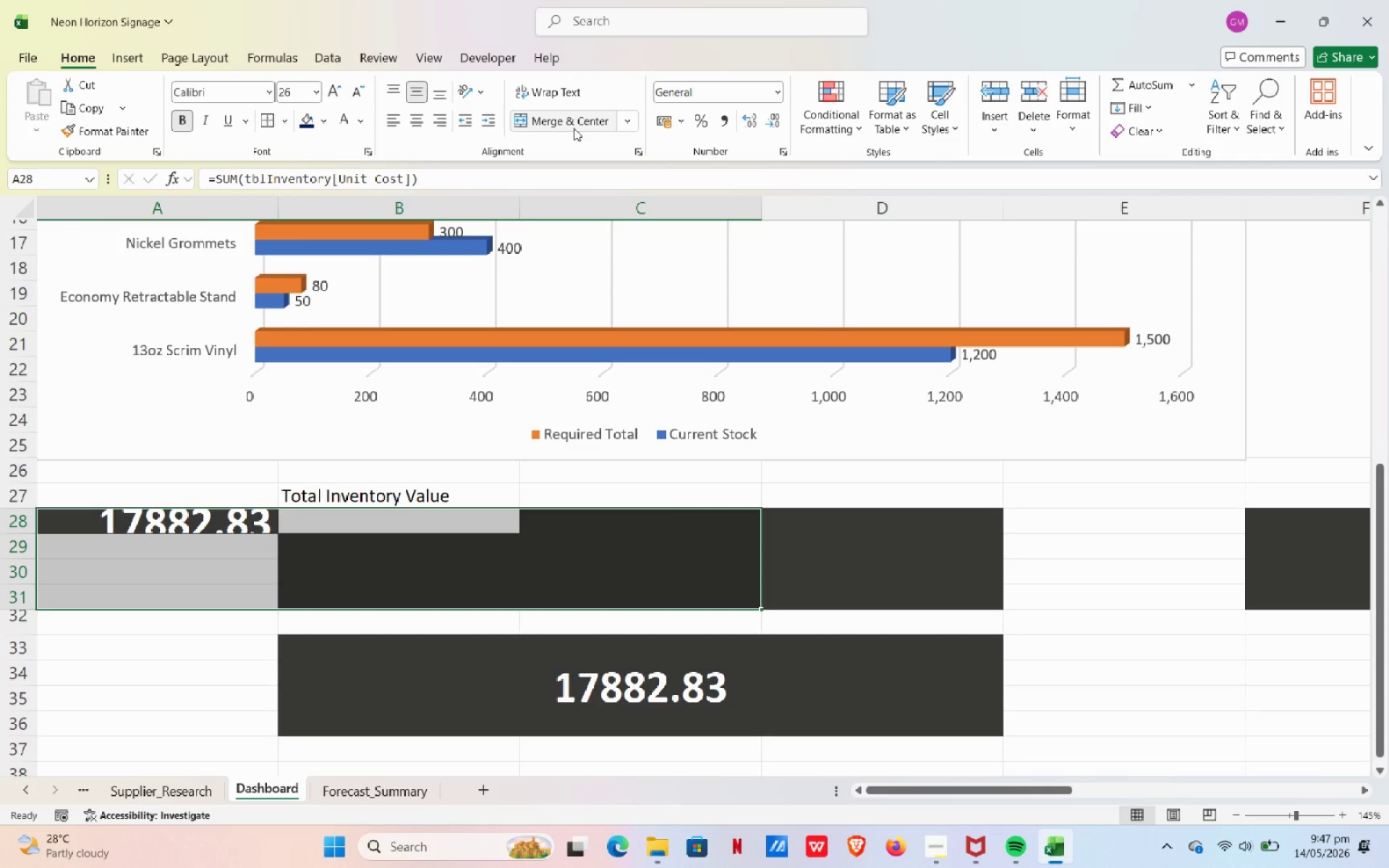 
left_click([564, 125])
 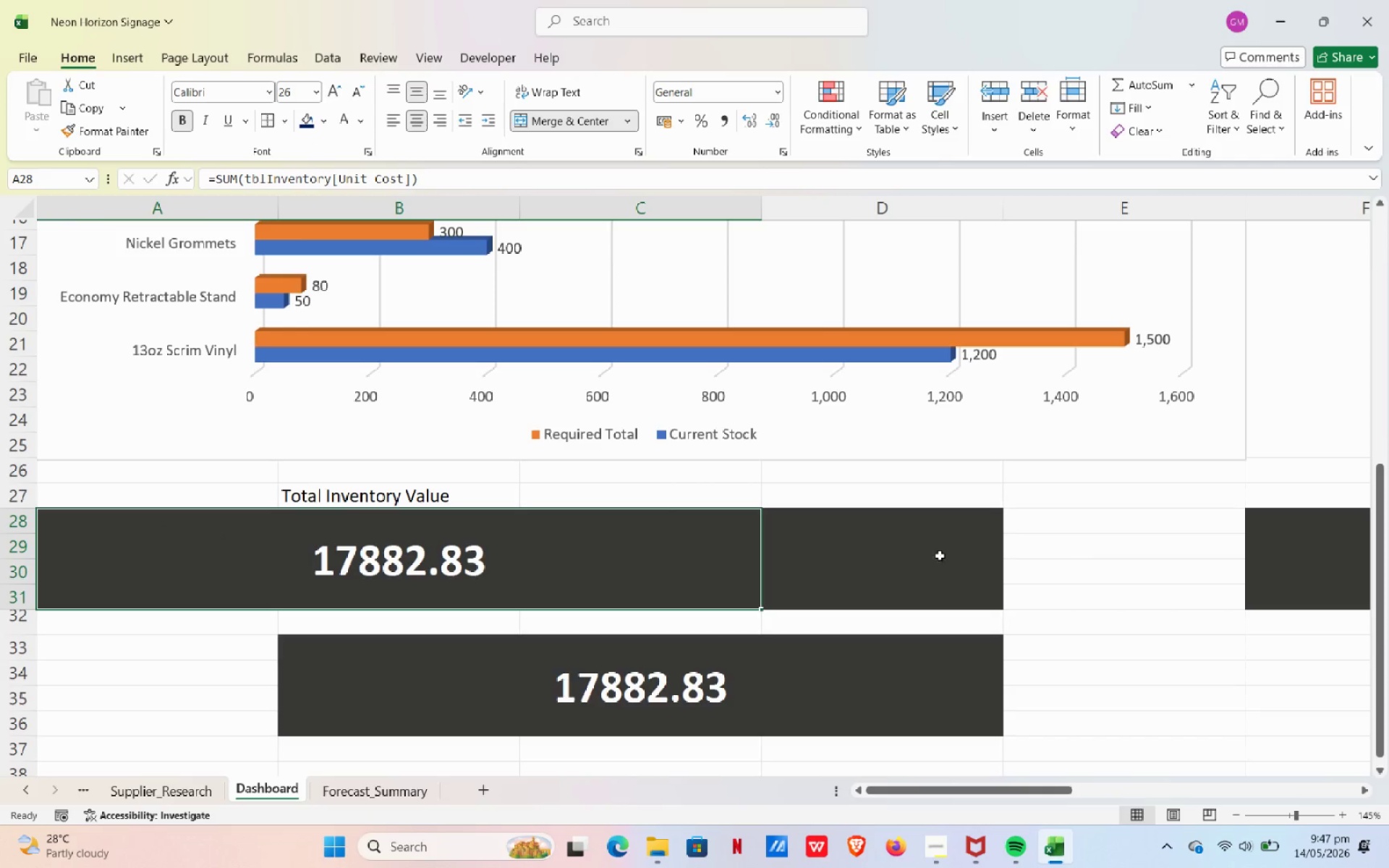 
left_click([906, 538])
 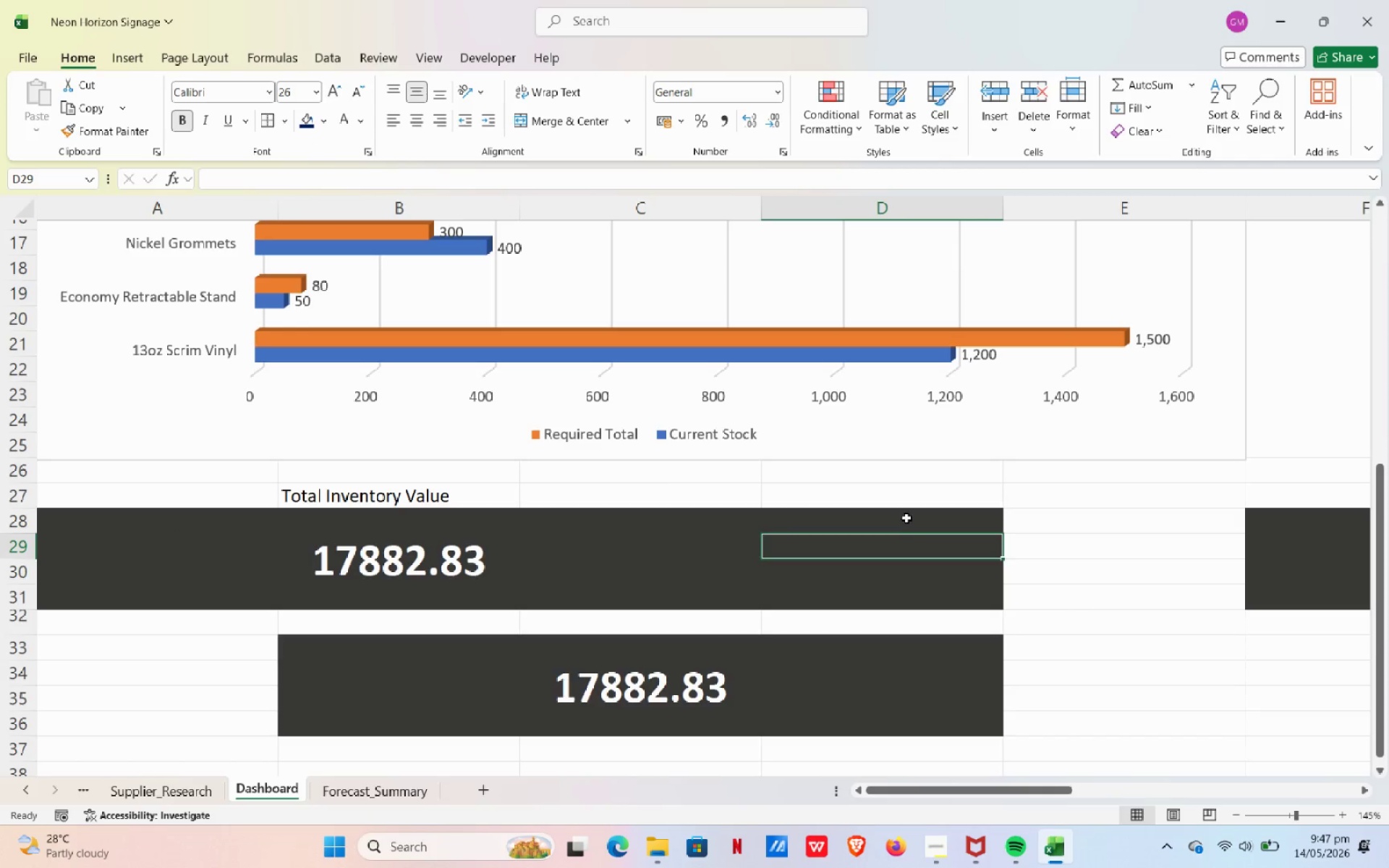 
left_click_drag(start_coordinate=[906, 518], to_coordinate=[919, 595])
 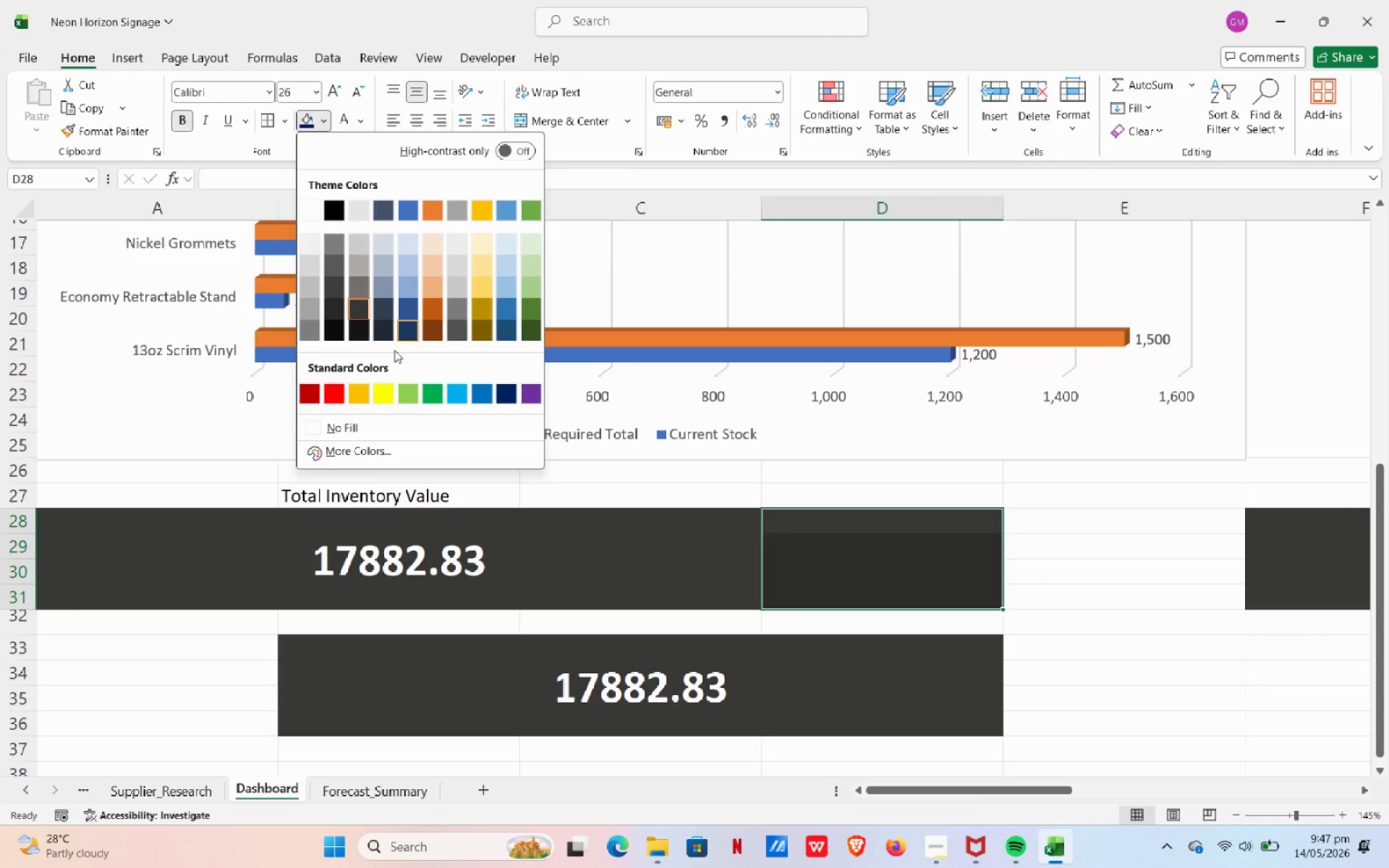 
left_click([383, 426])
 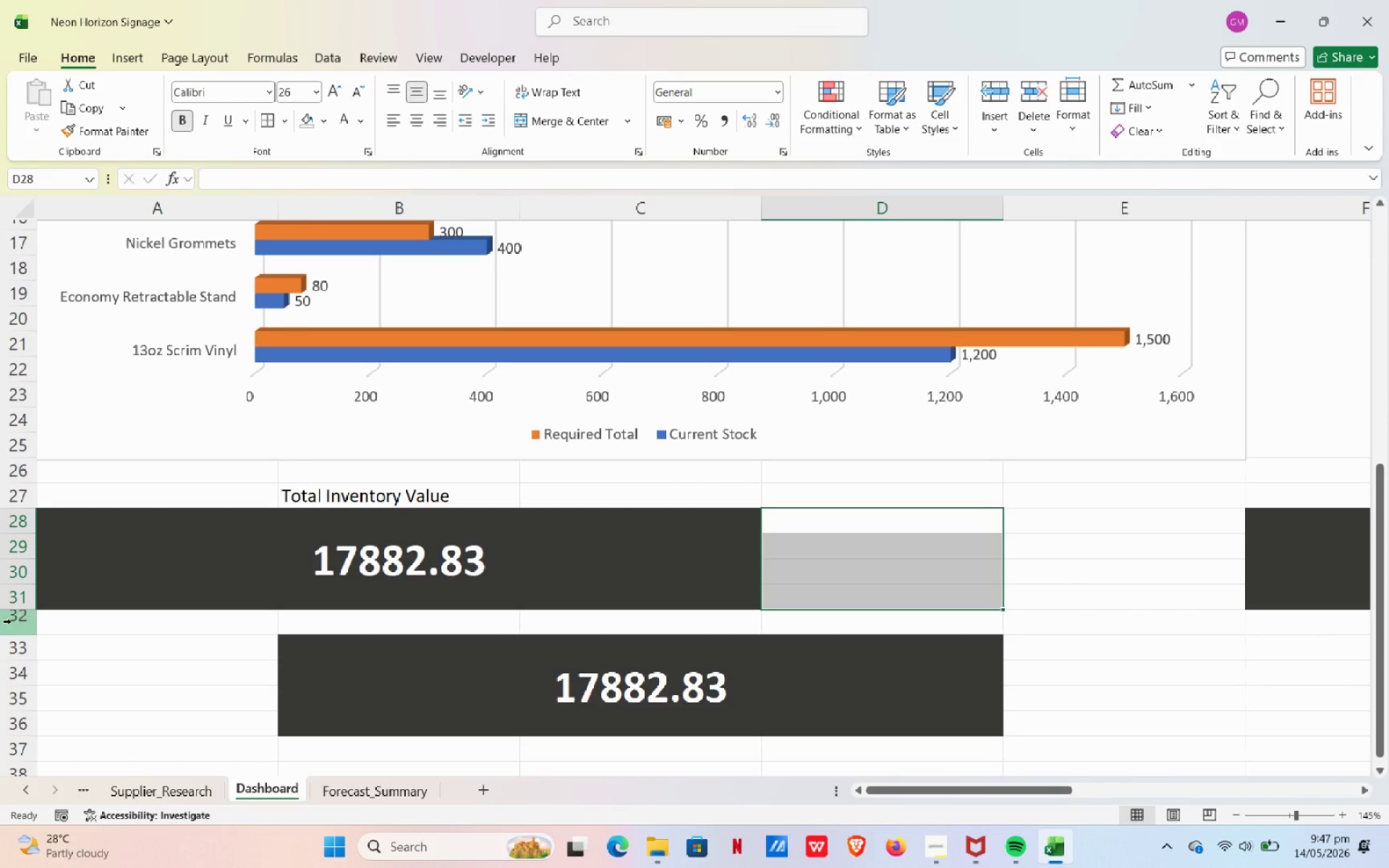 
left_click_drag(start_coordinate=[4, 623], to_coordinate=[17, 727])
 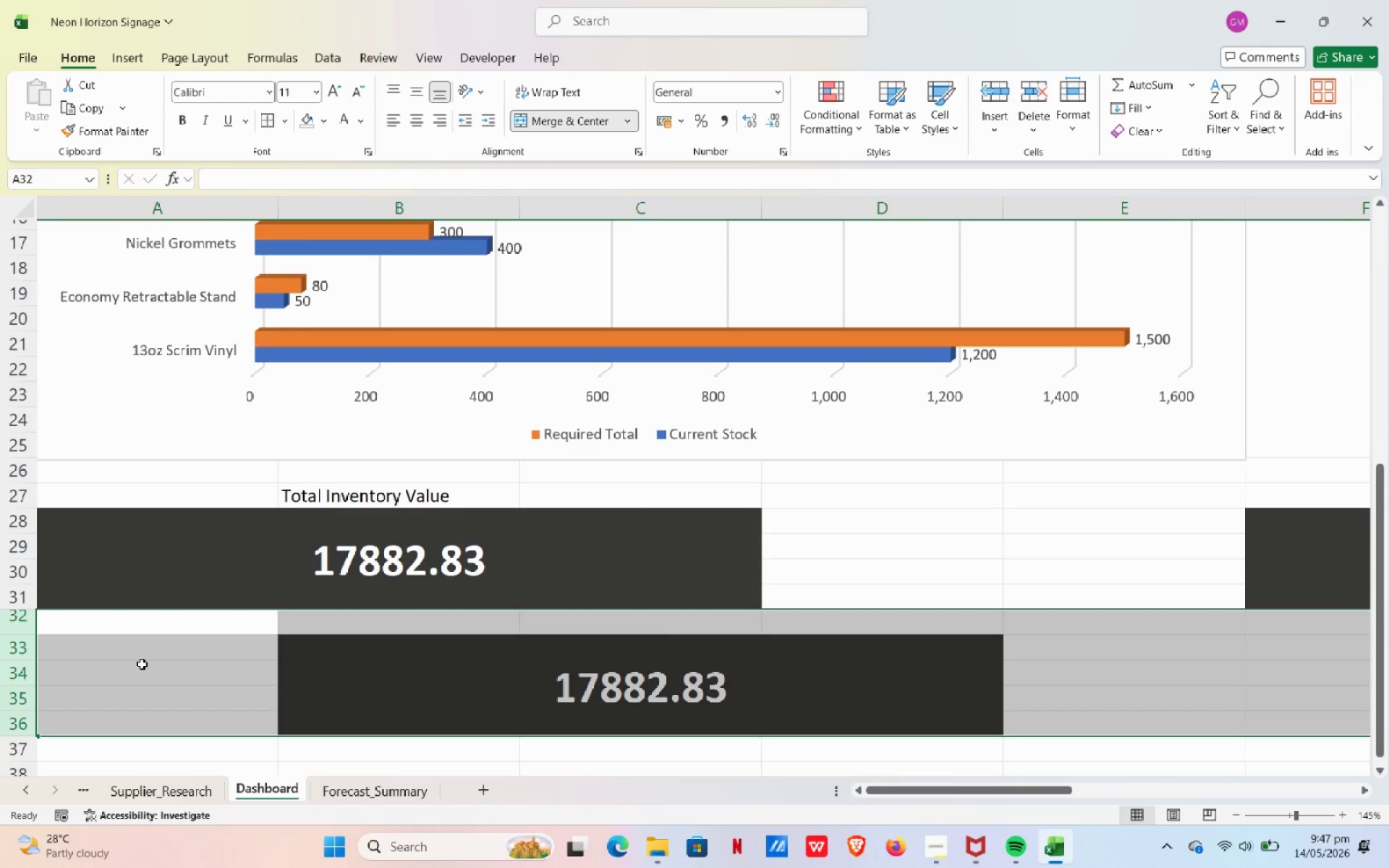 
right_click([142, 664])
 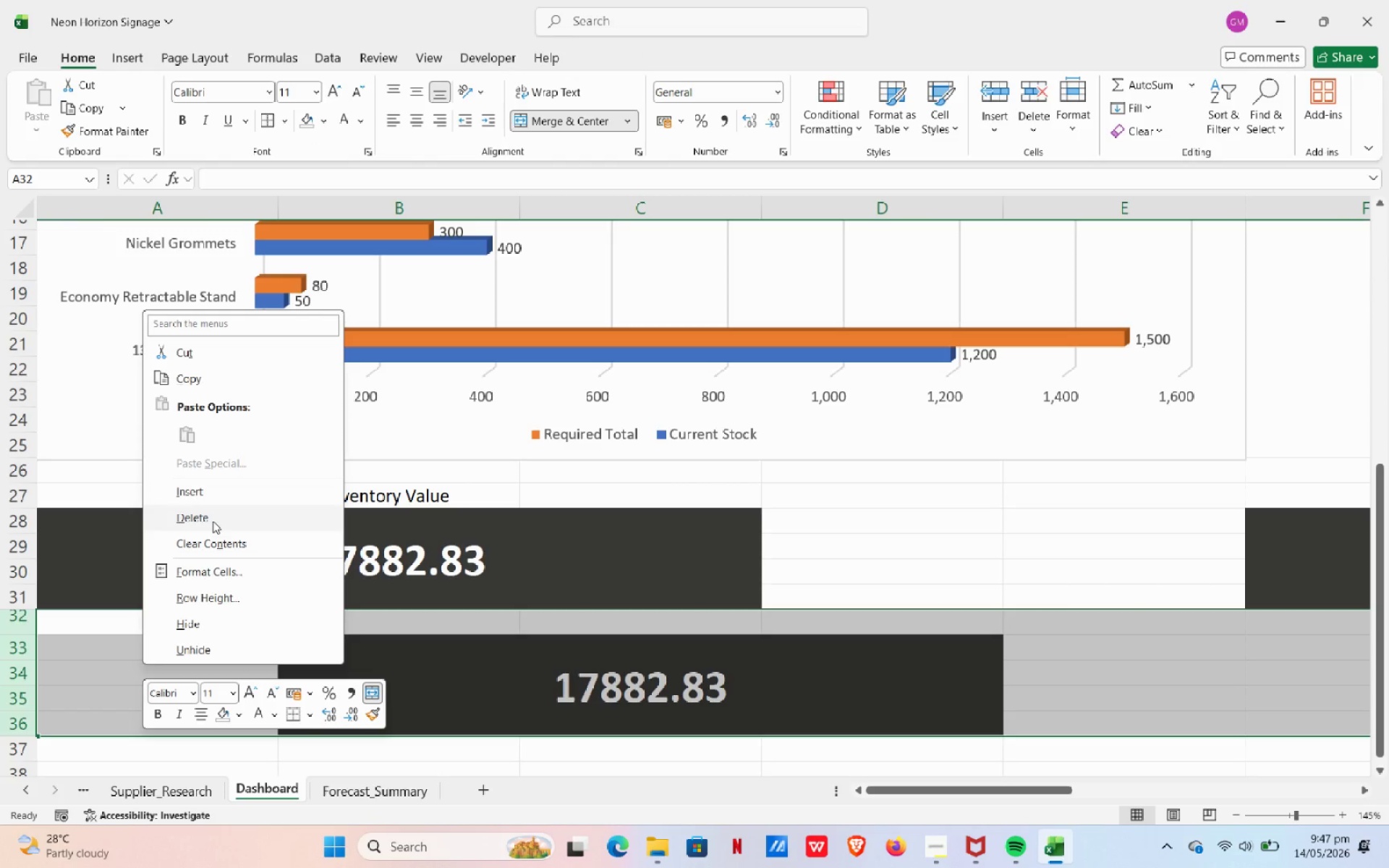 
left_click([213, 521])
 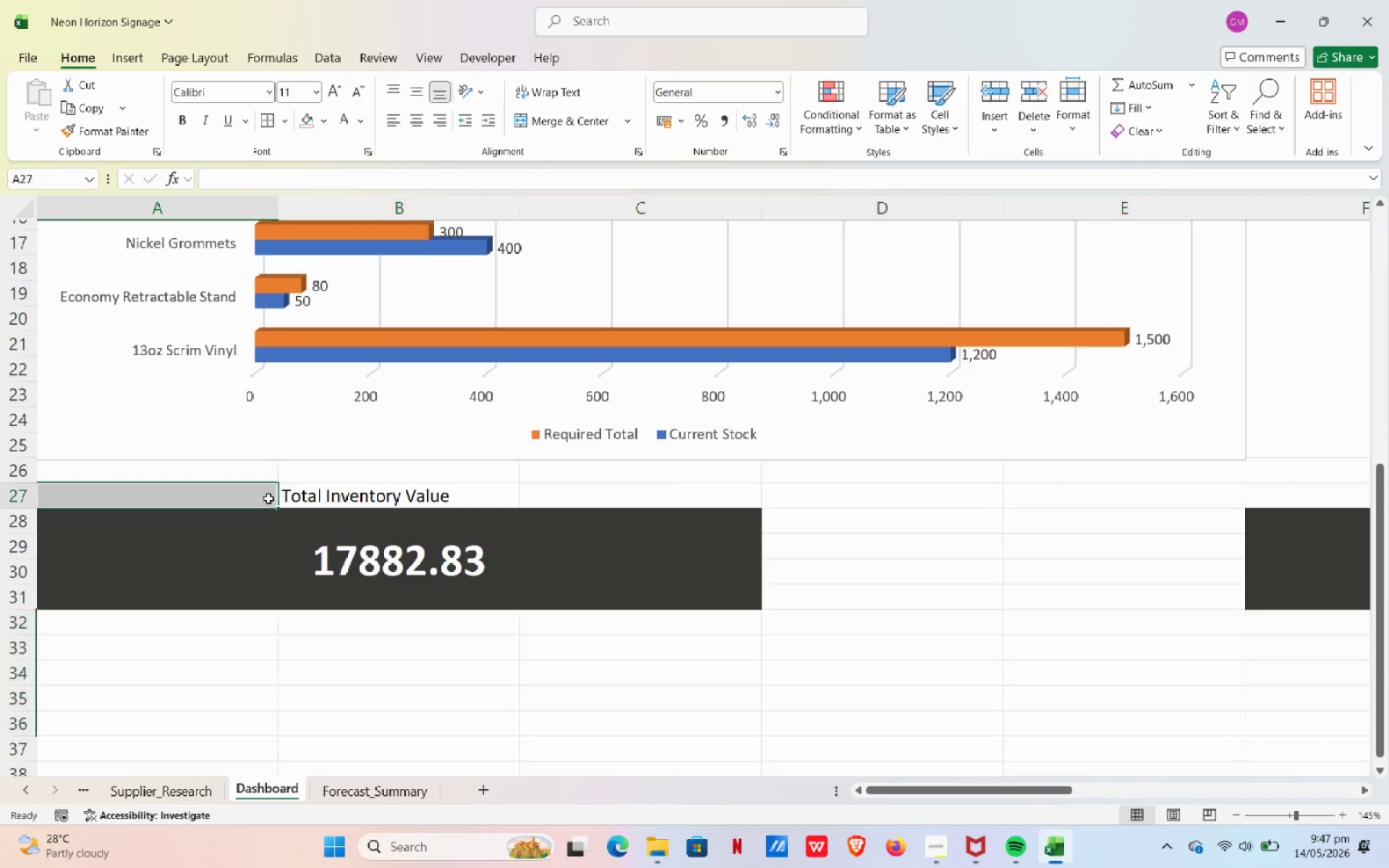 
left_click_drag(start_coordinate=[550, 498], to_coordinate=[197, 496])
 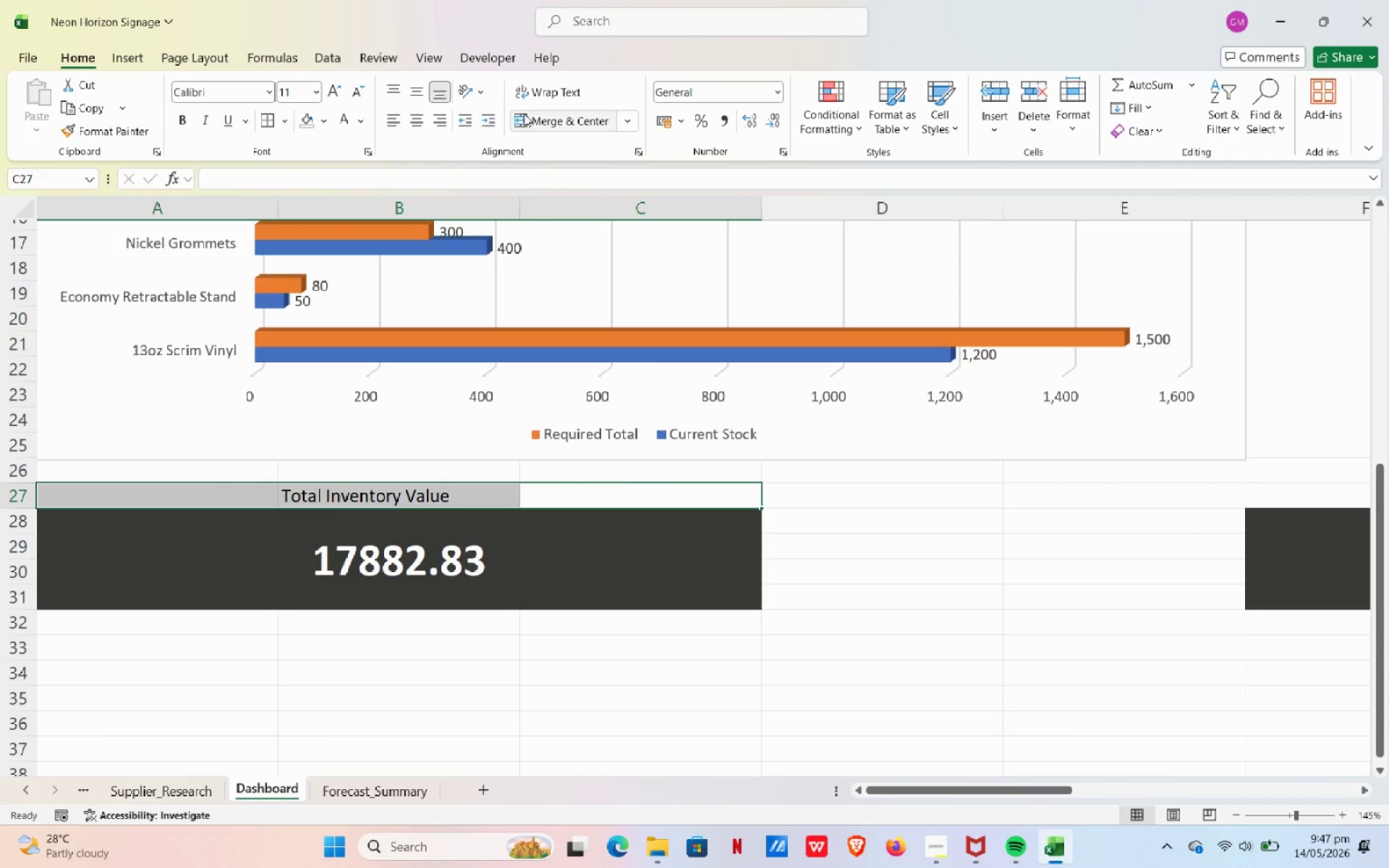 
left_click([526, 115])
 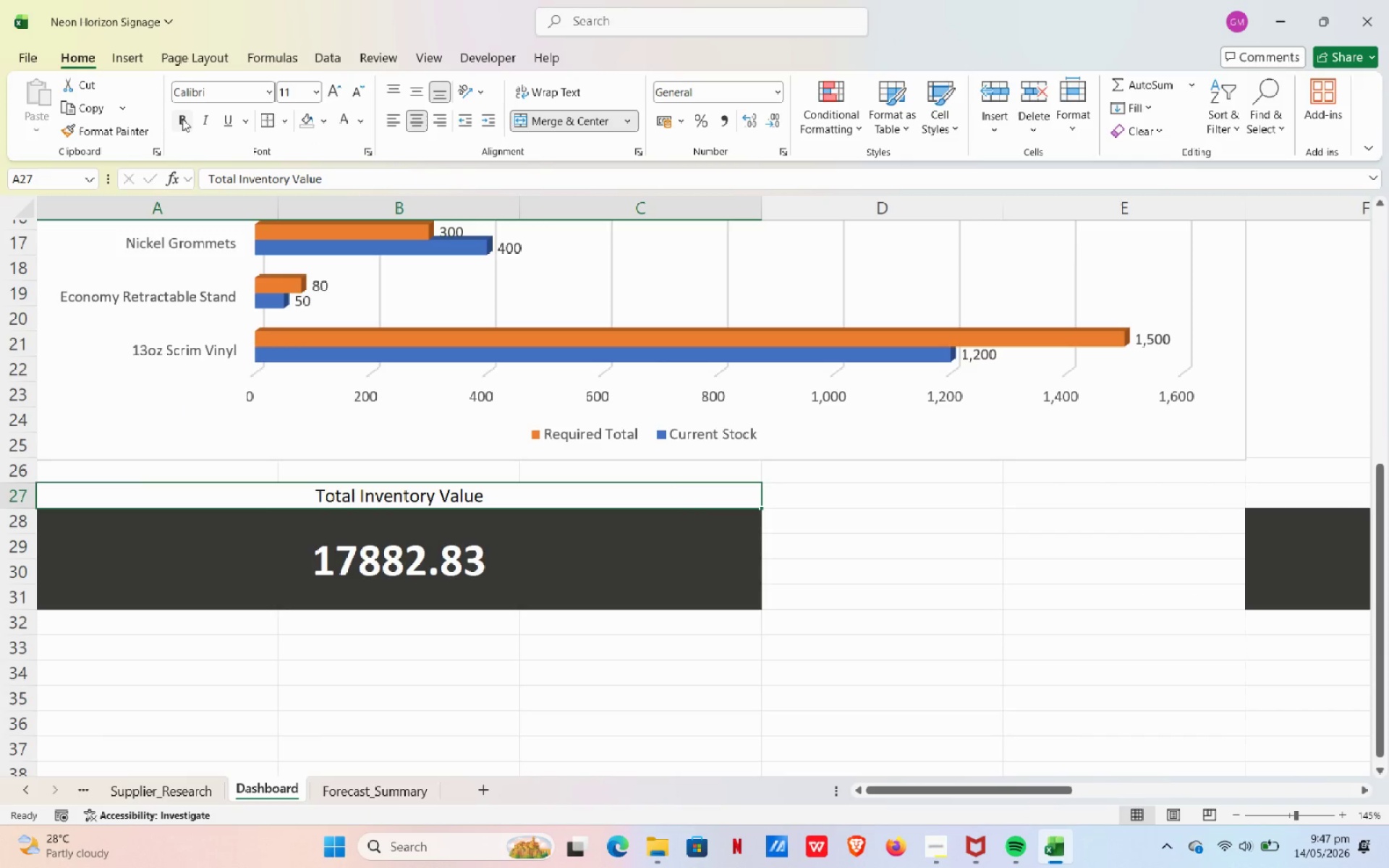 
left_click([182, 119])
 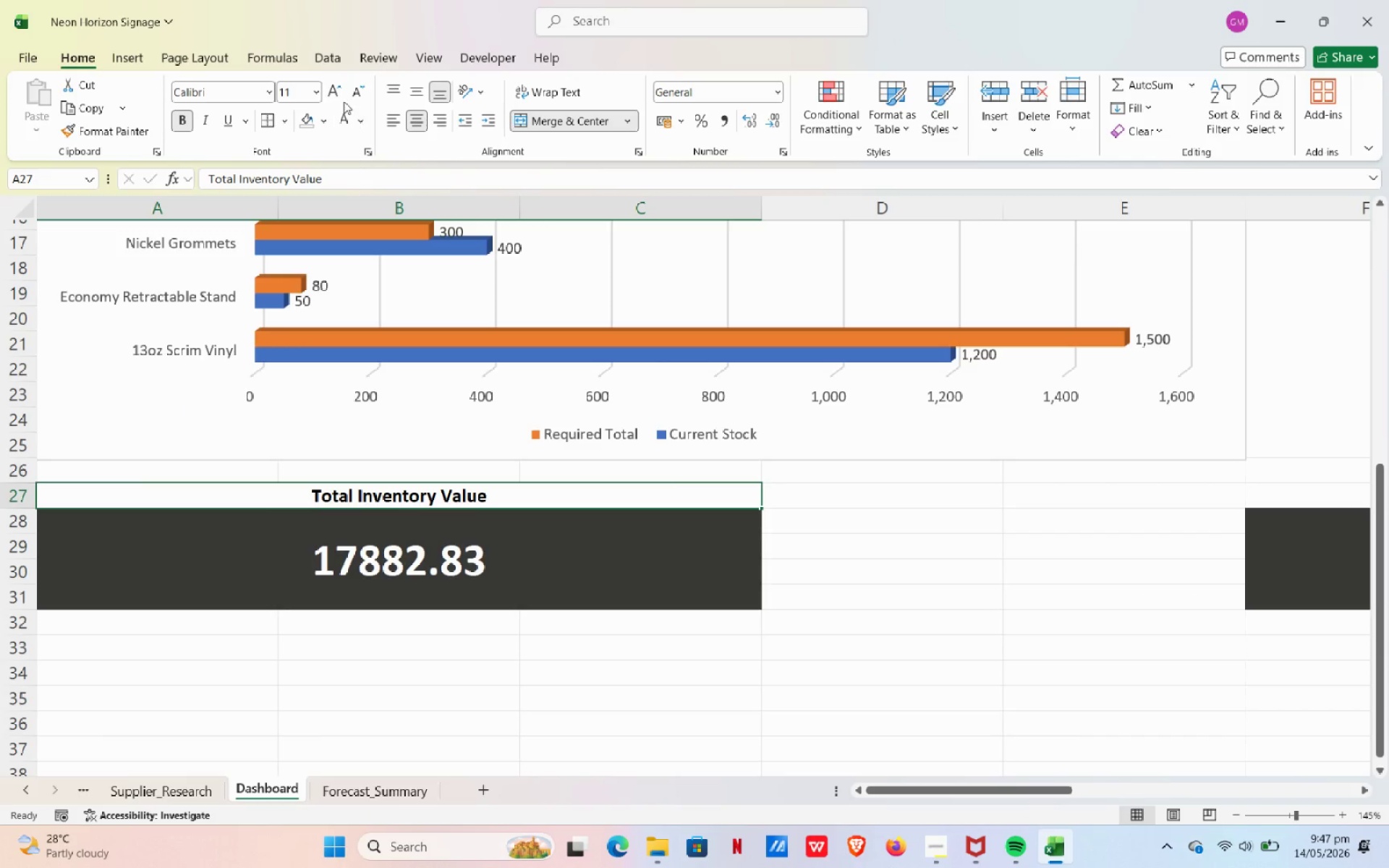 
mouse_move([346, 142])
 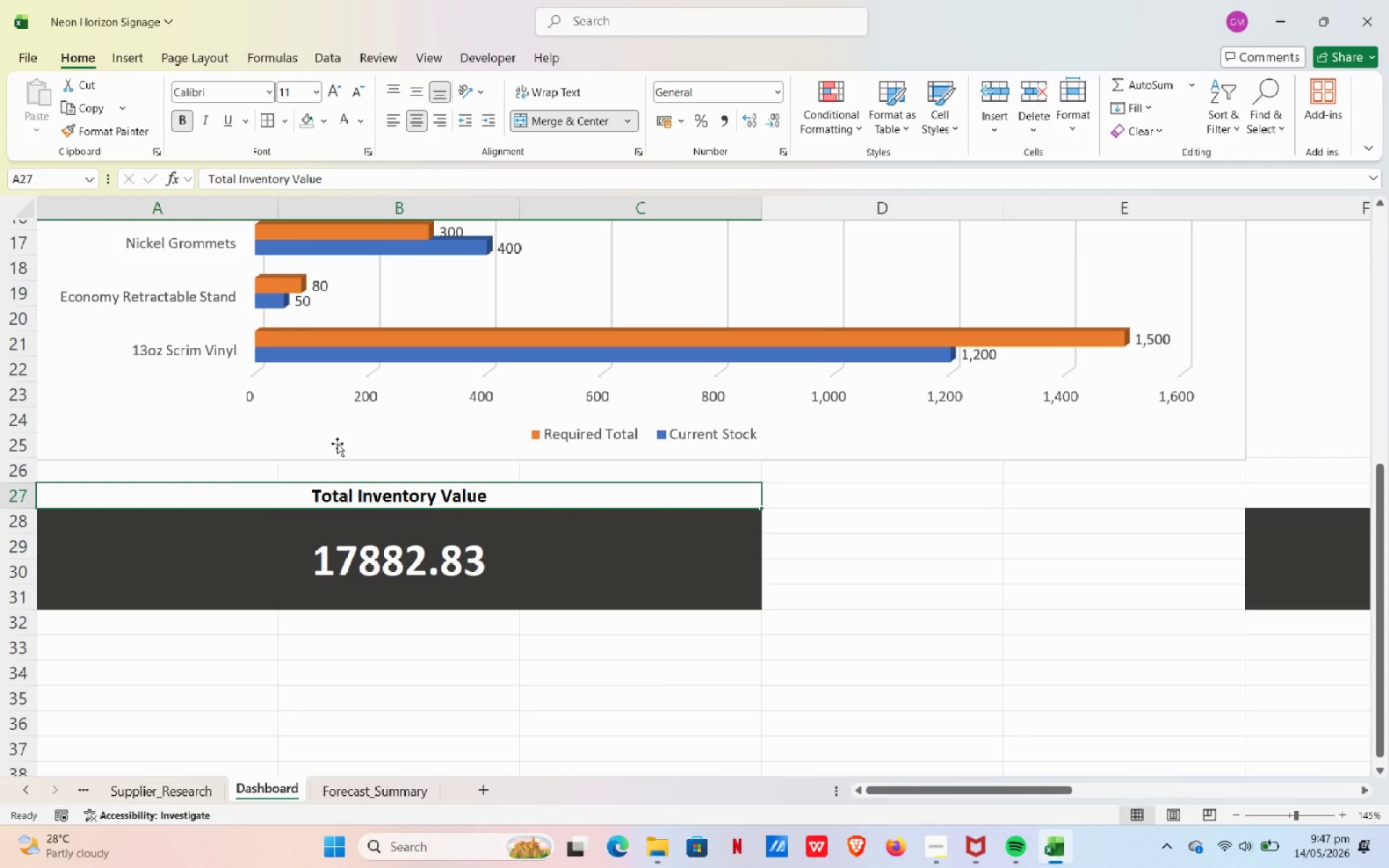 
left_click([263, 522])
 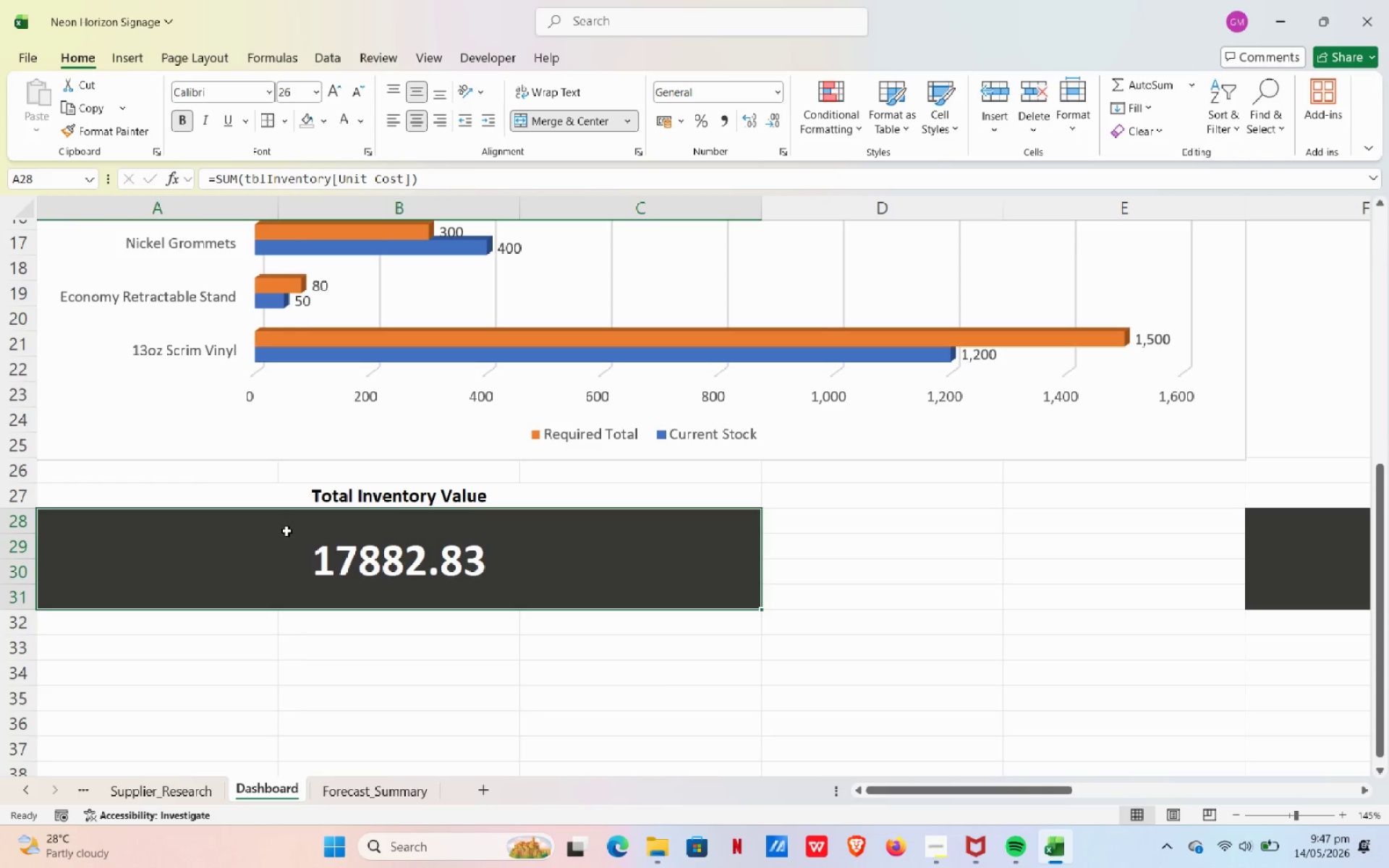 
left_click([293, 531])
 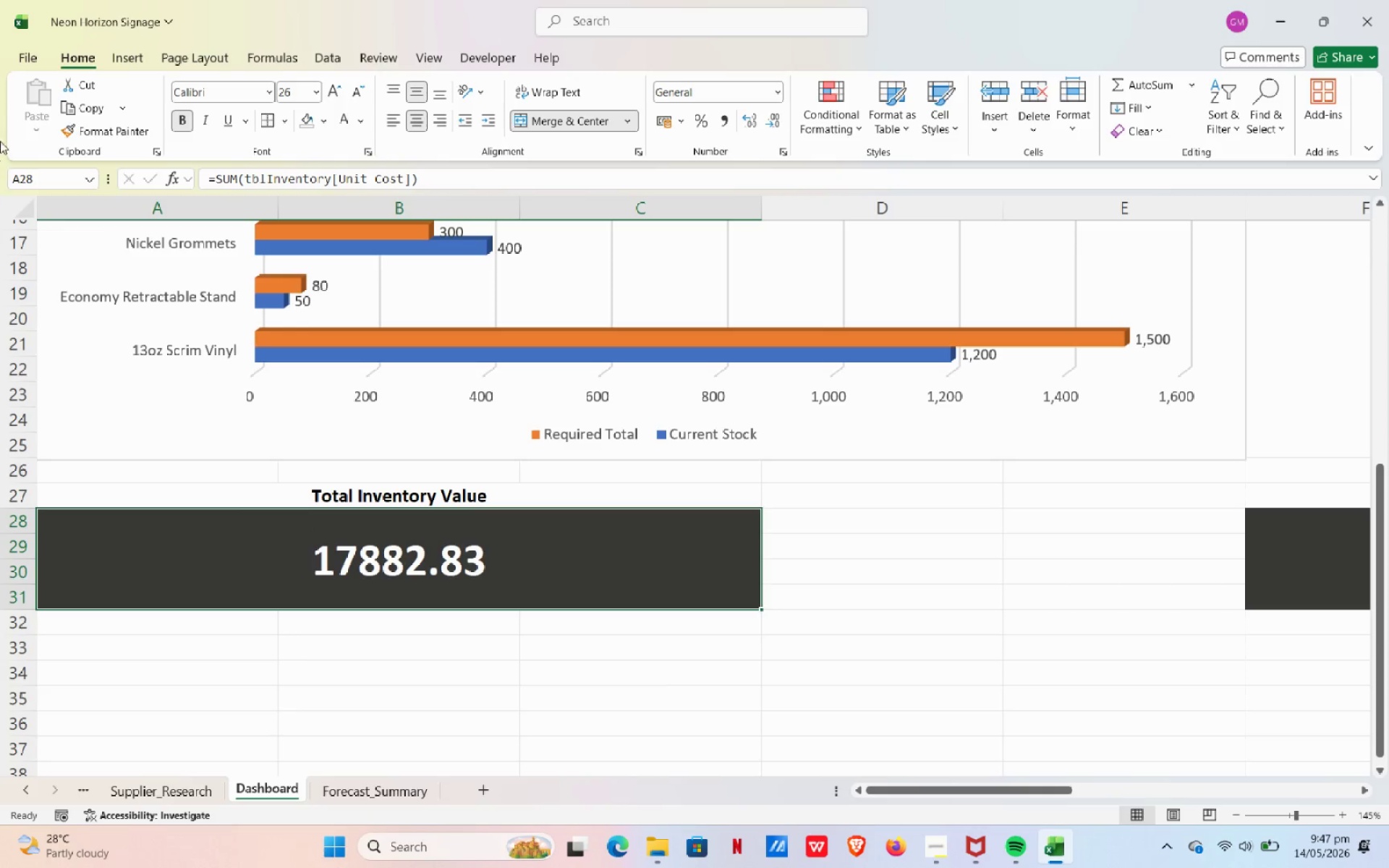 
mouse_move([151, 203])
 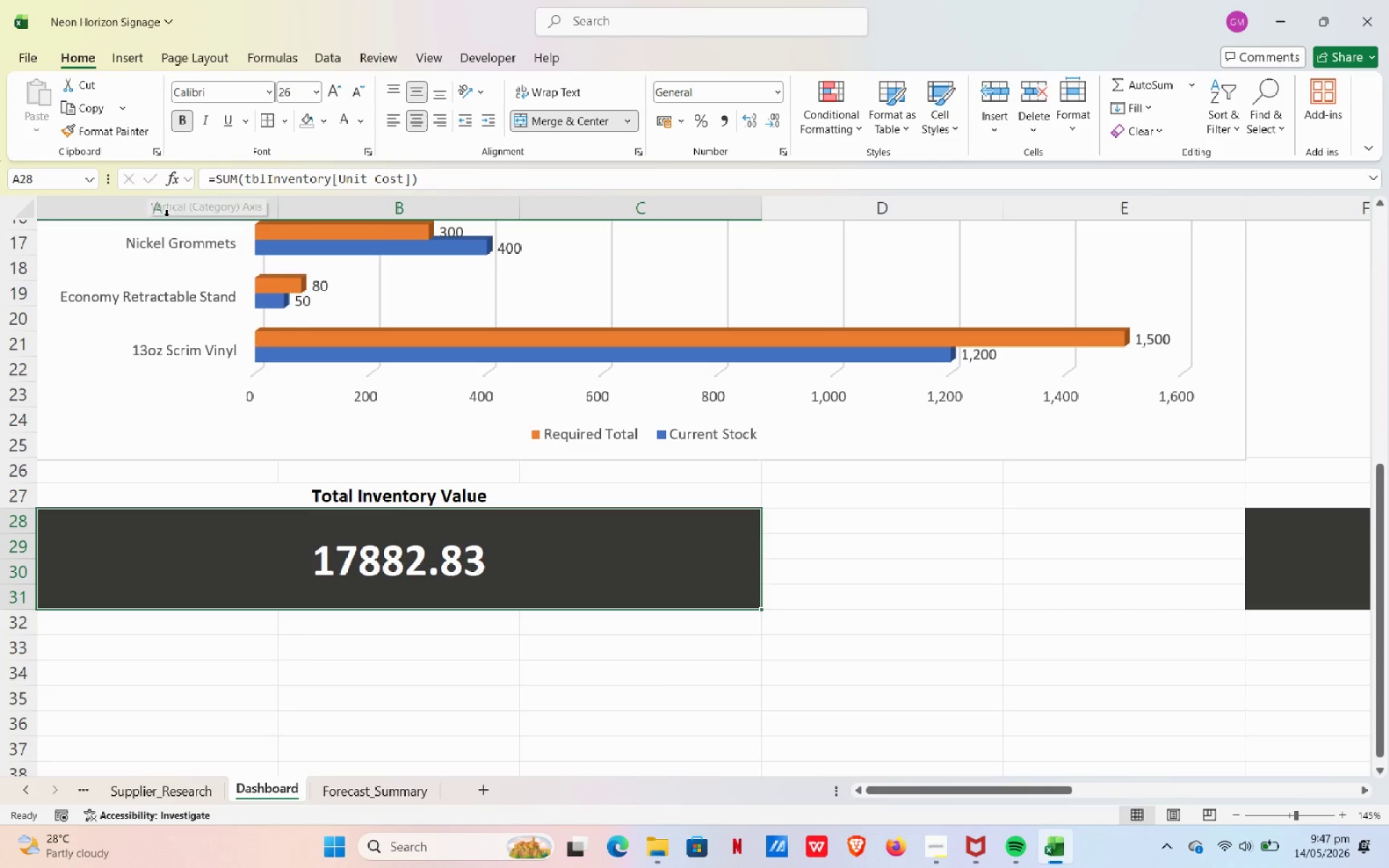 
mouse_move([182, 221])
 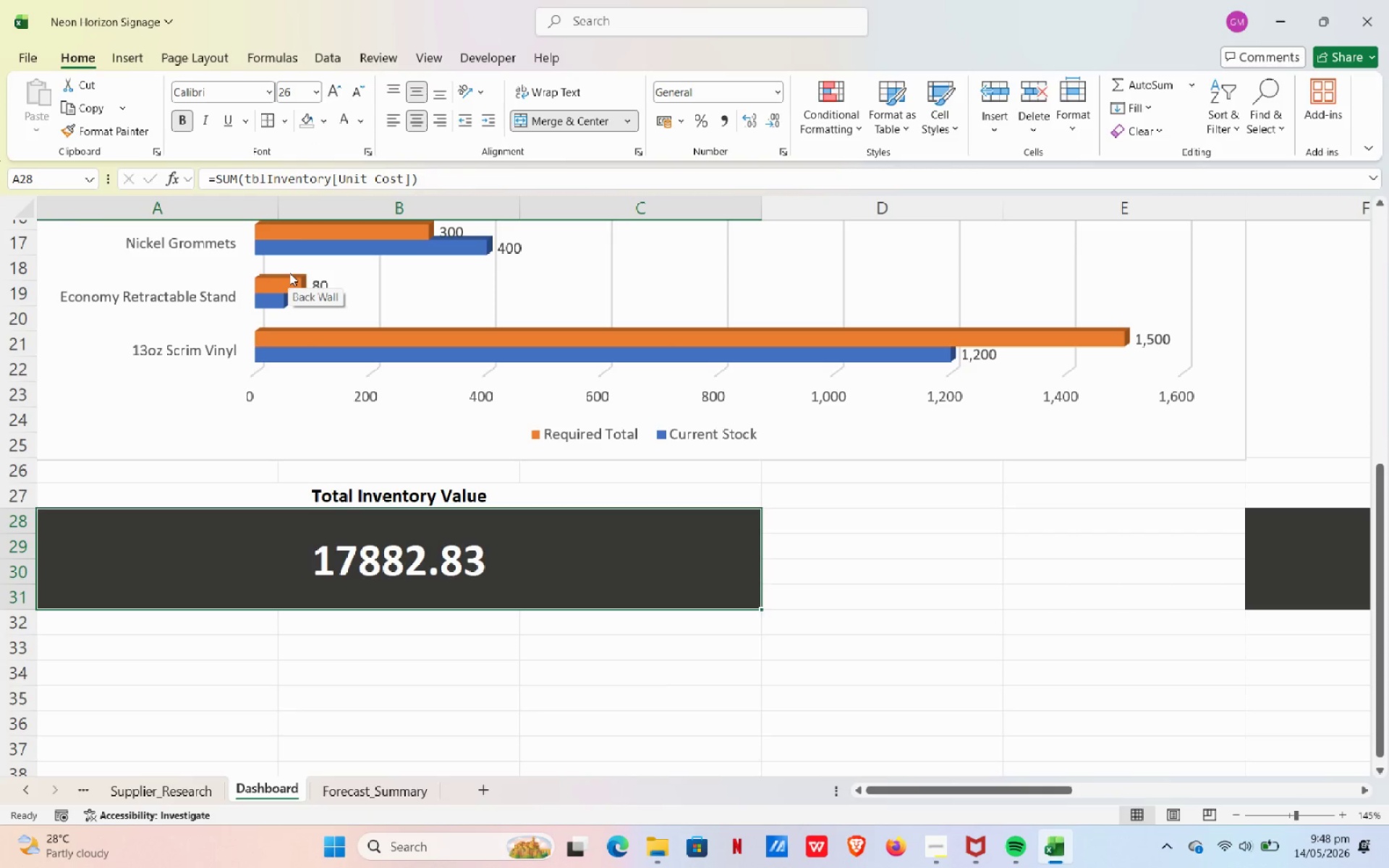 
wait(31.58)
 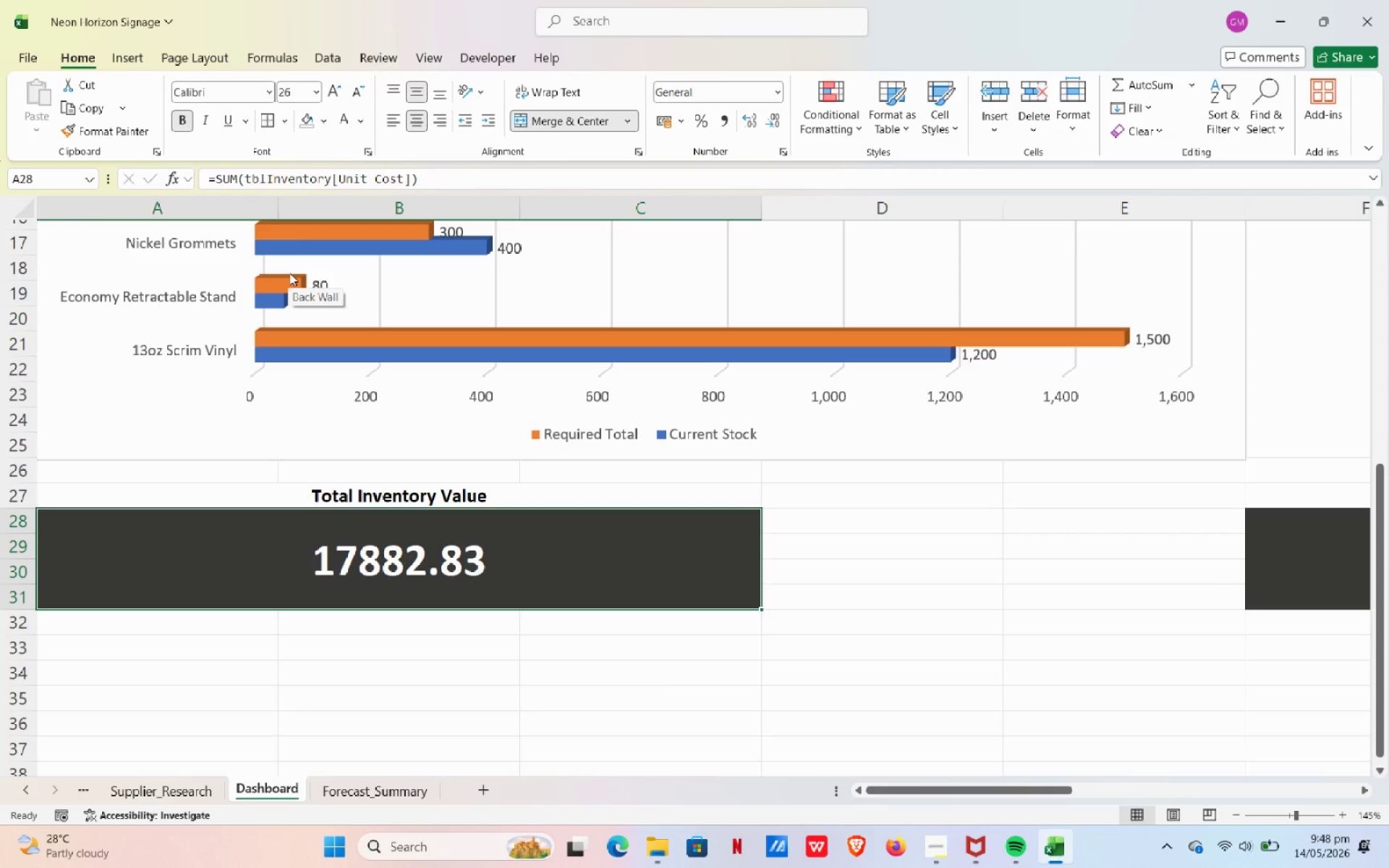 
left_click([443, 493])
 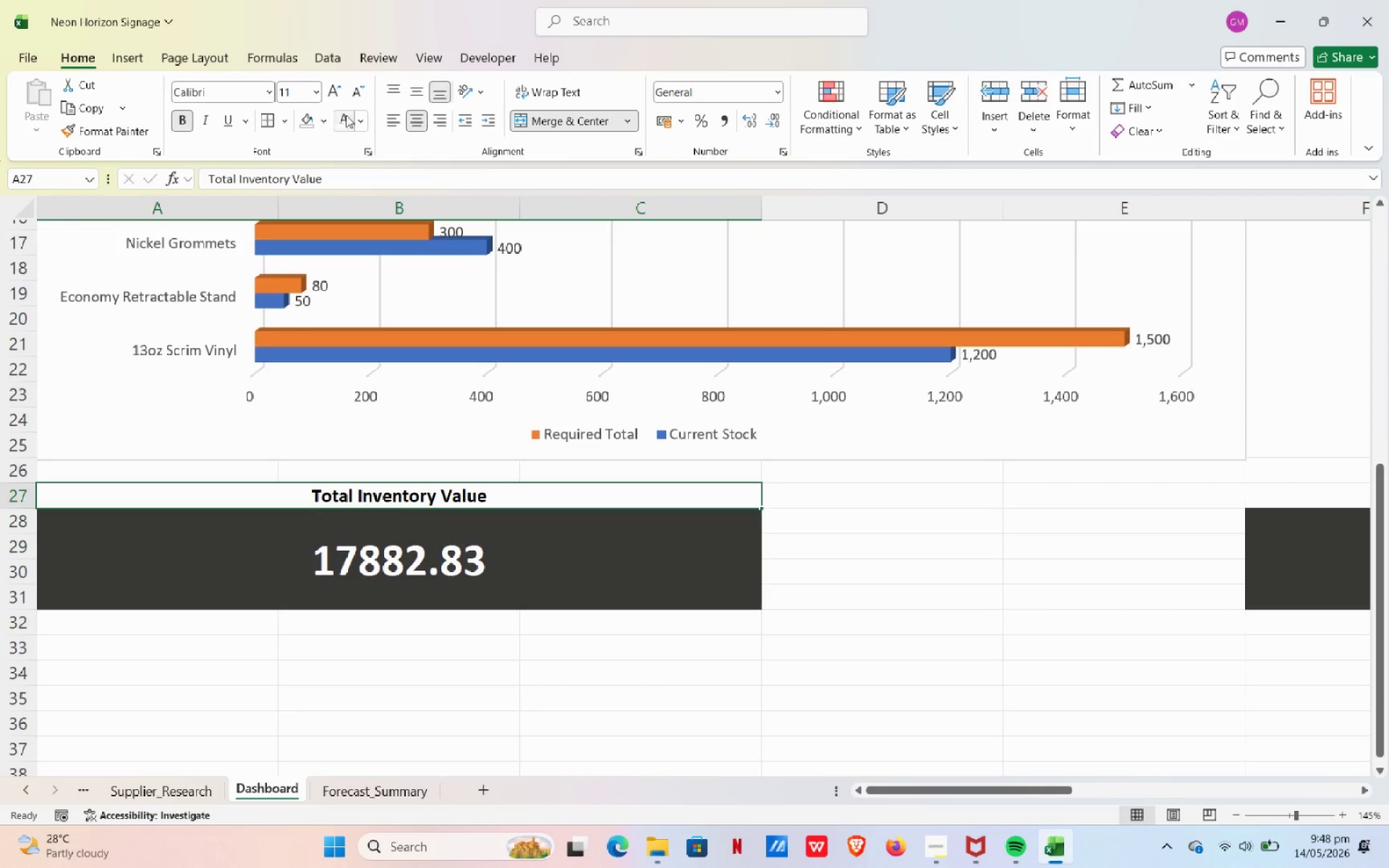 
left_click([370, 122])
 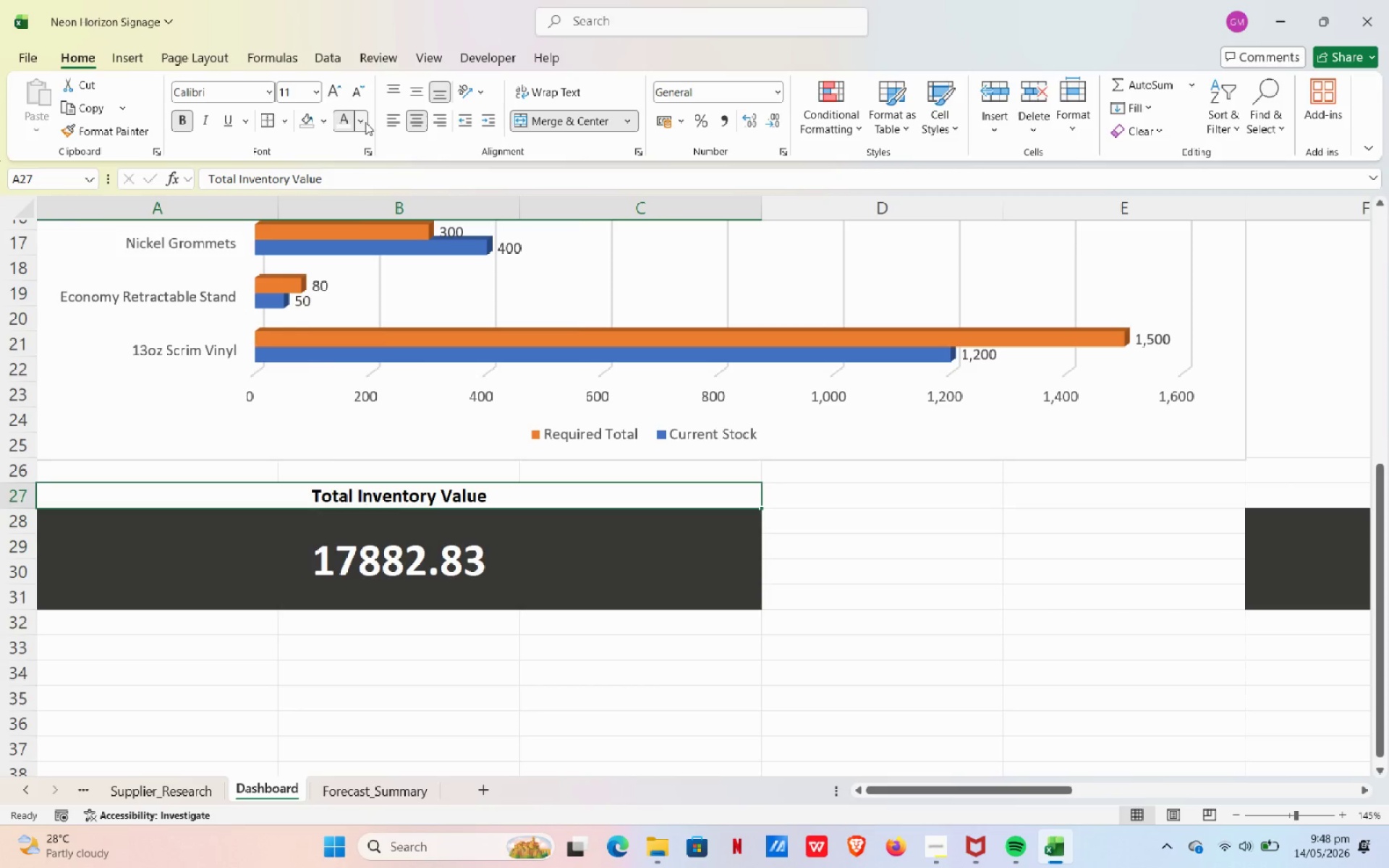 
left_click([365, 122])
 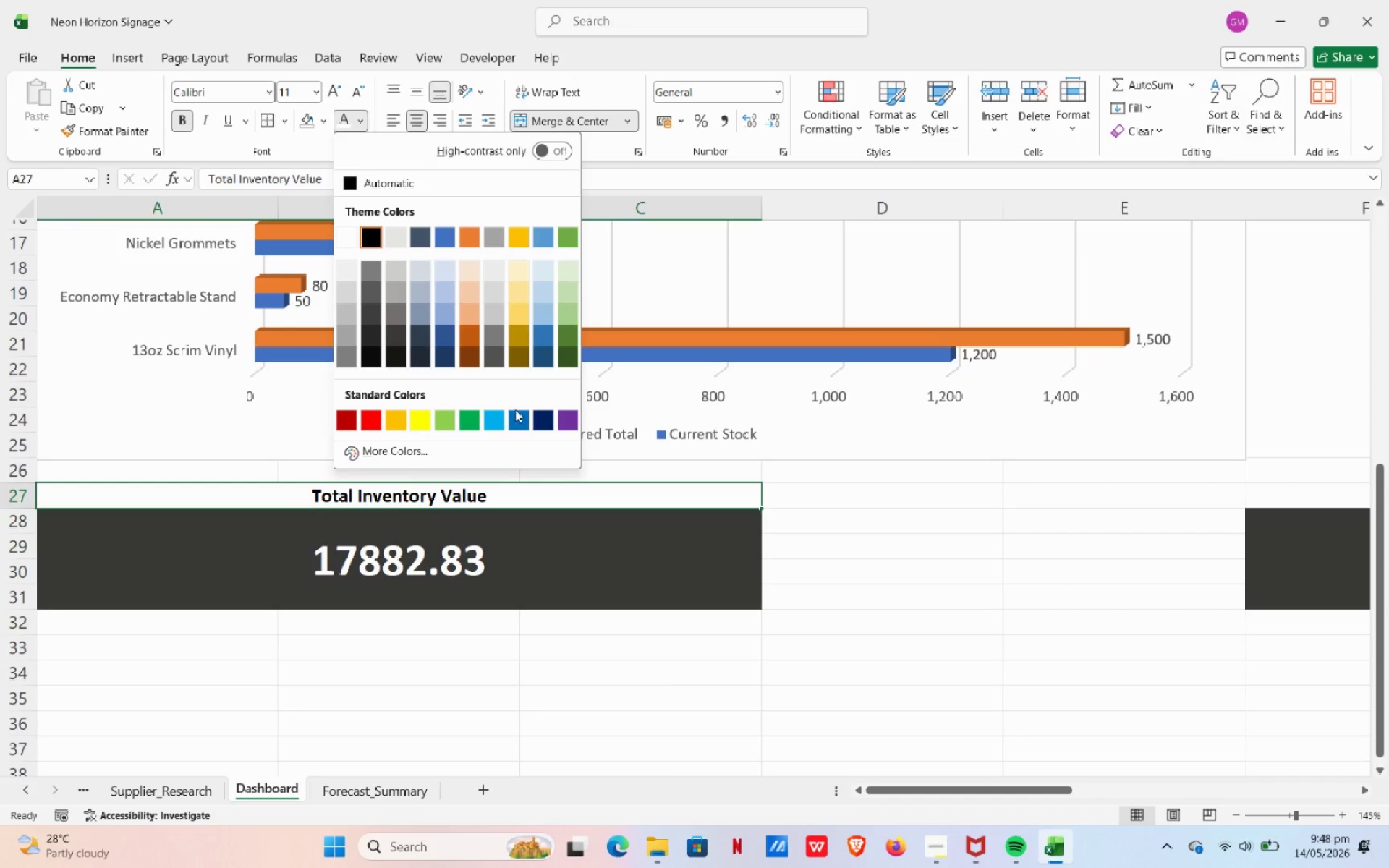 
left_click([543, 411])
 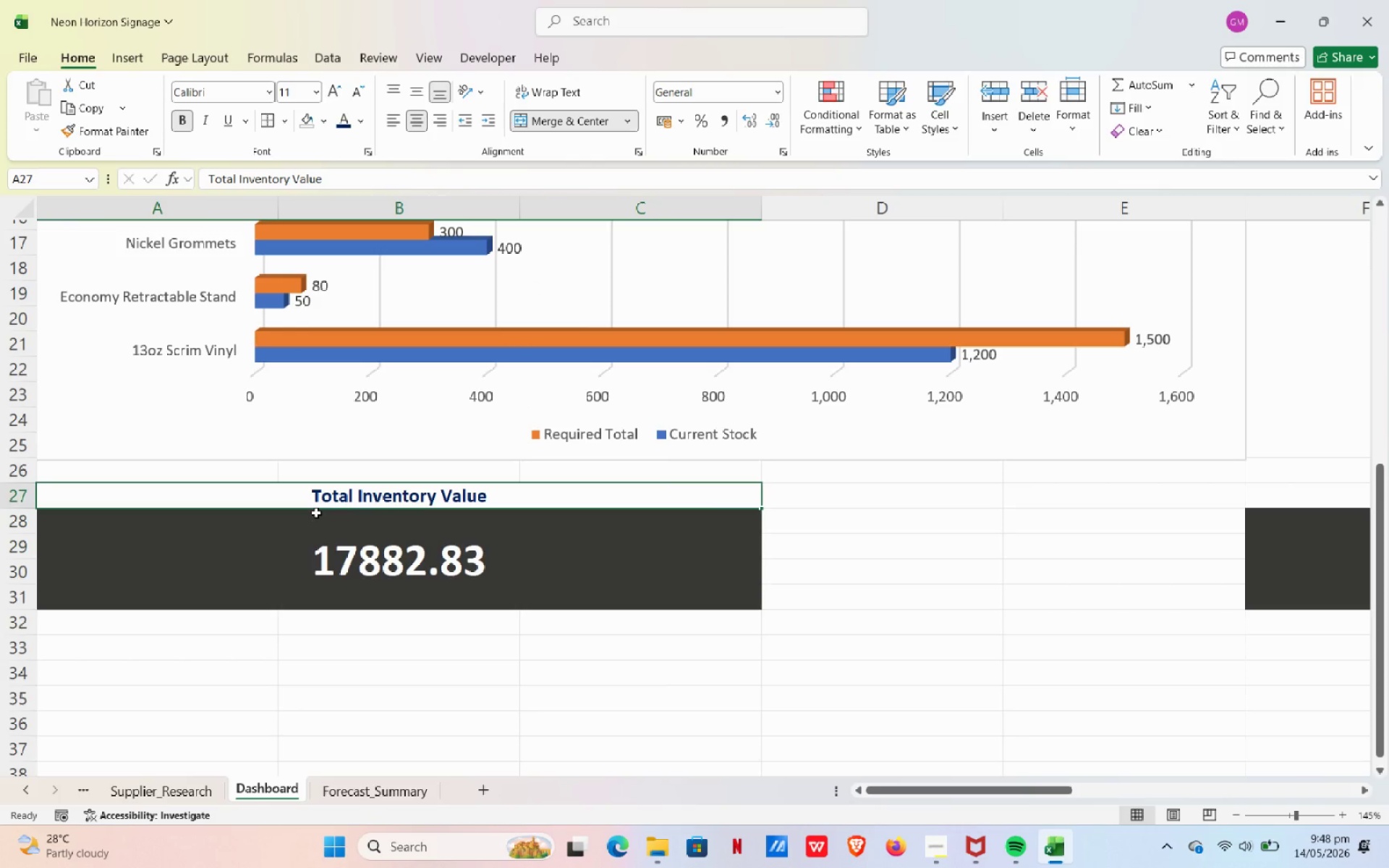 
wait(8.0)
 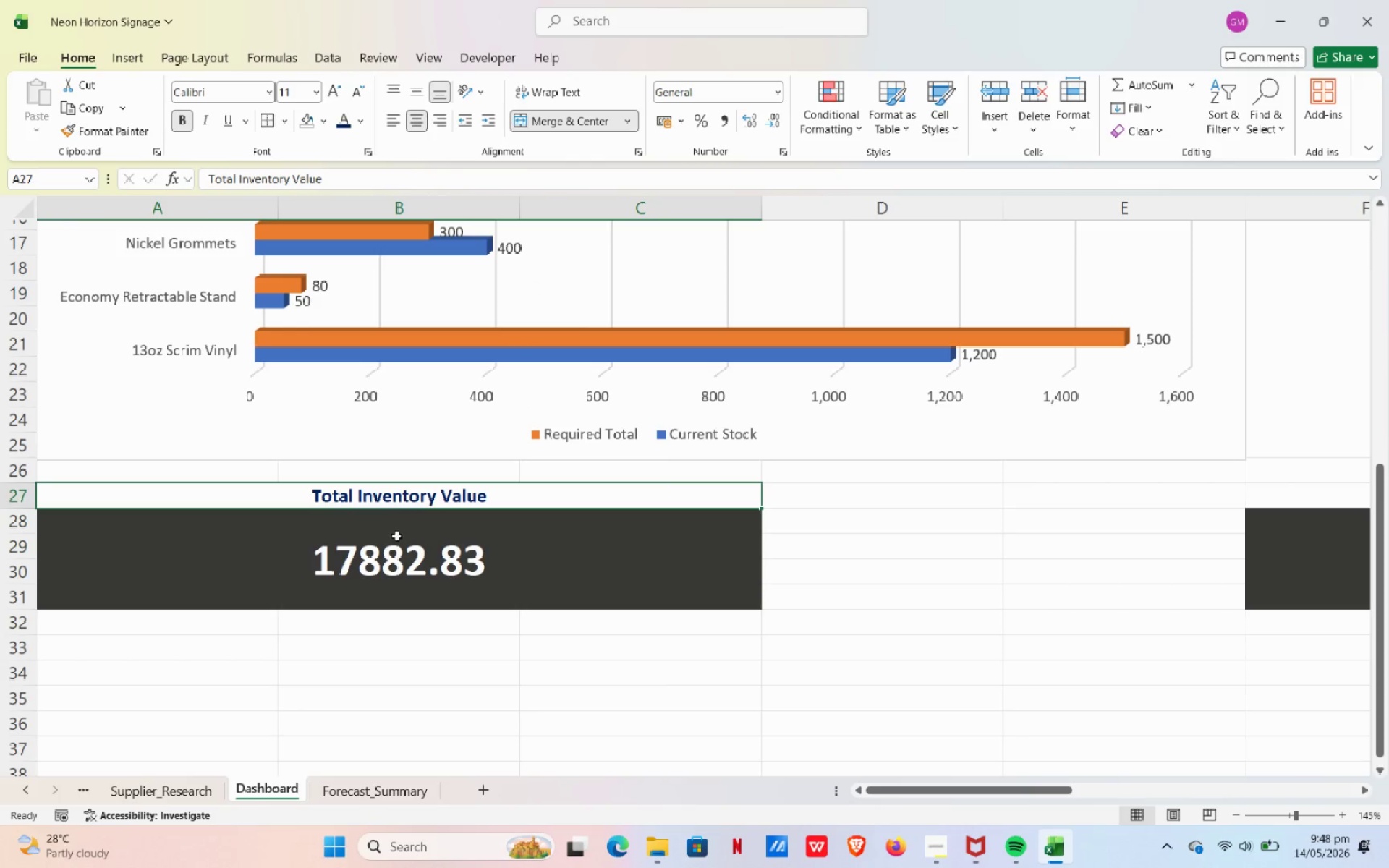 
left_click([302, 535])
 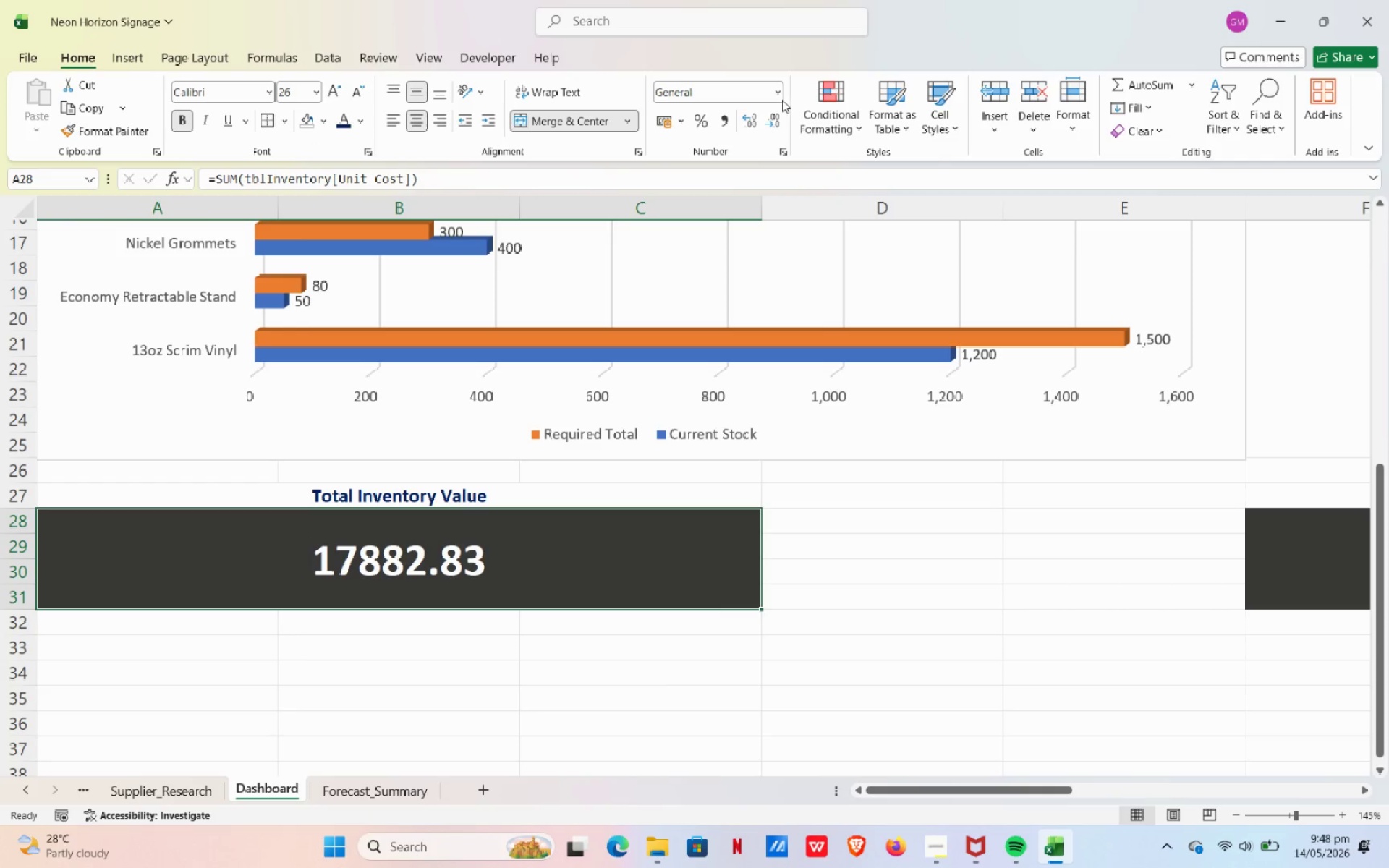 
double_click([780, 98])
 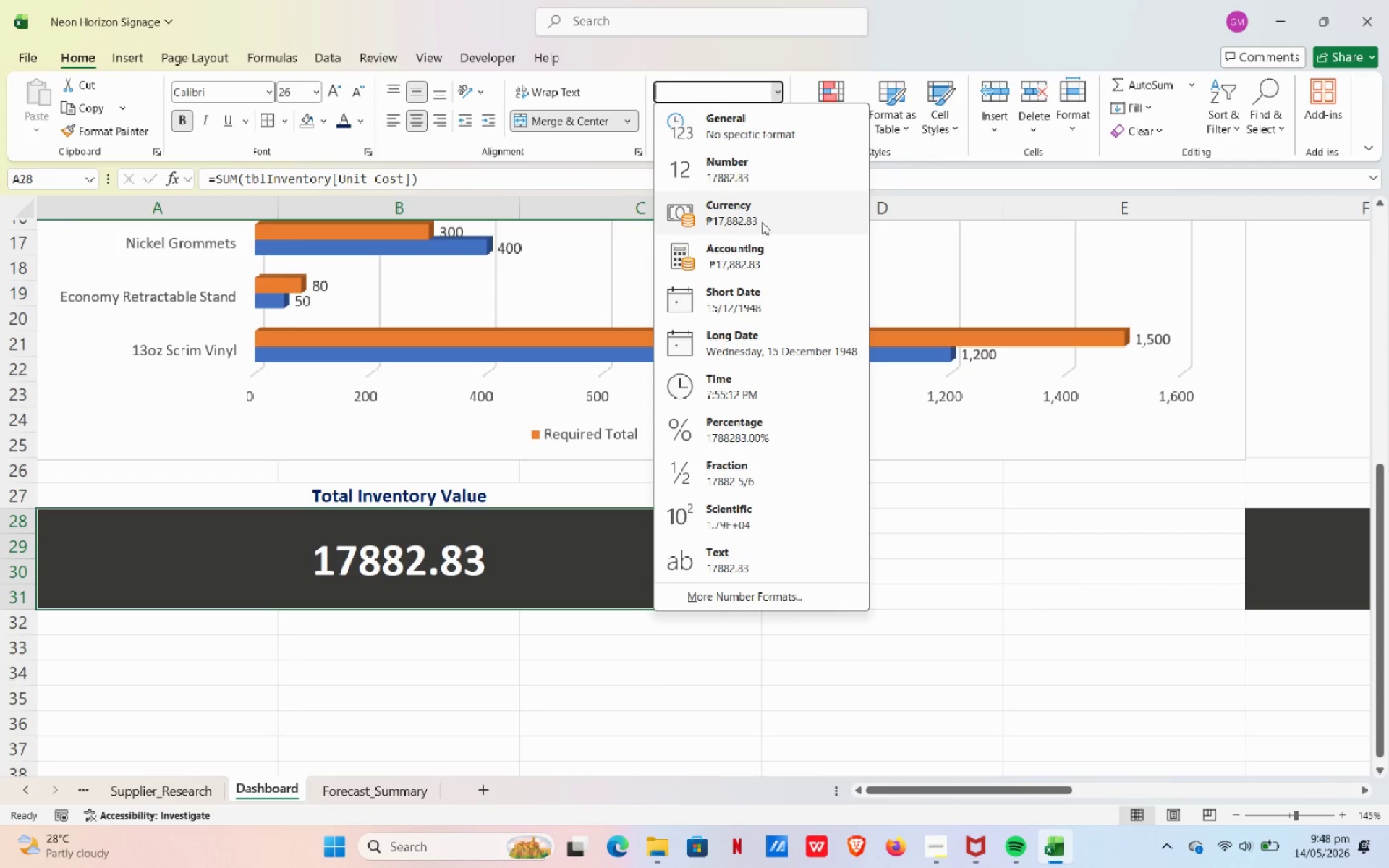 
left_click([775, 224])
 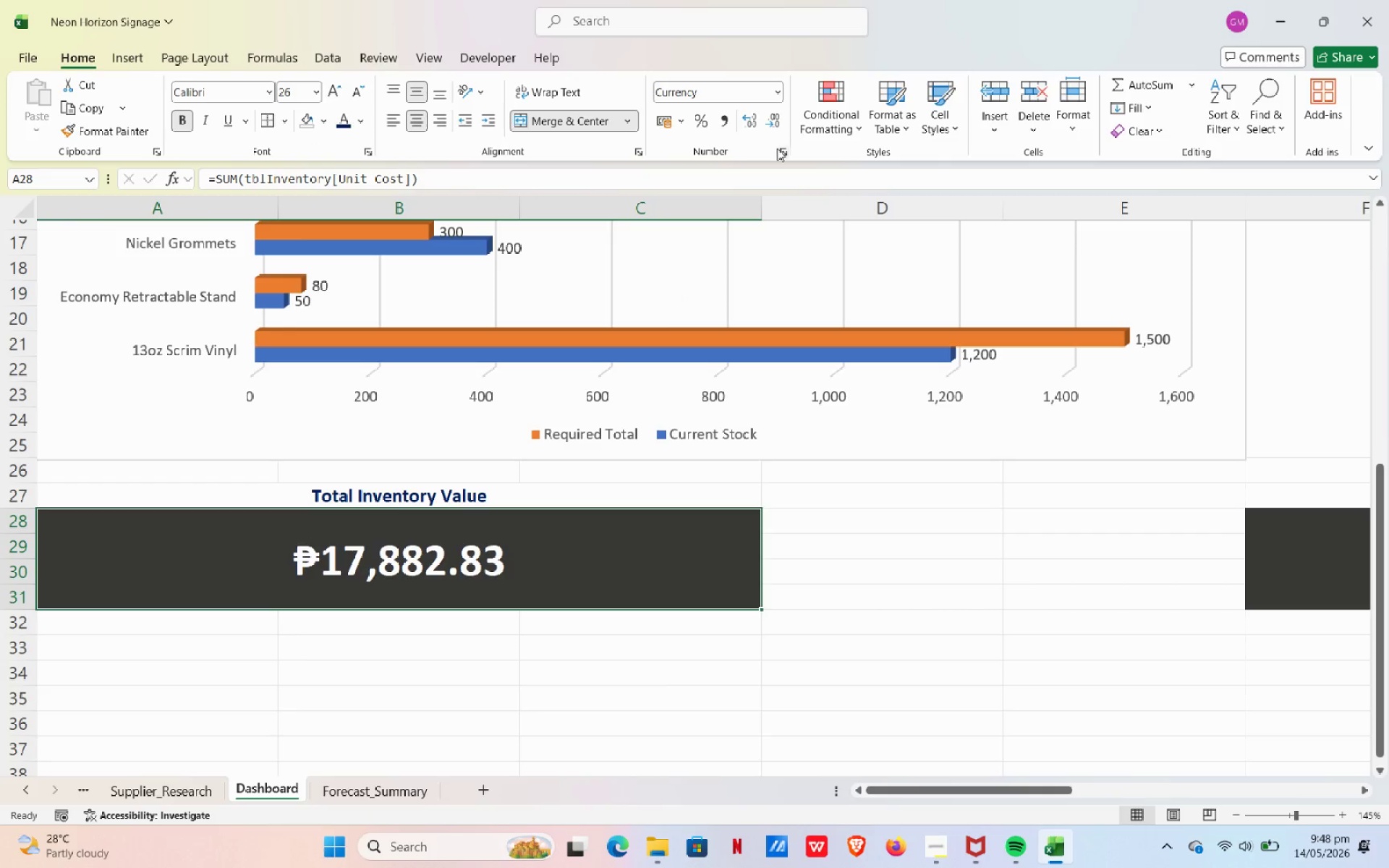 
left_click([785, 150])
 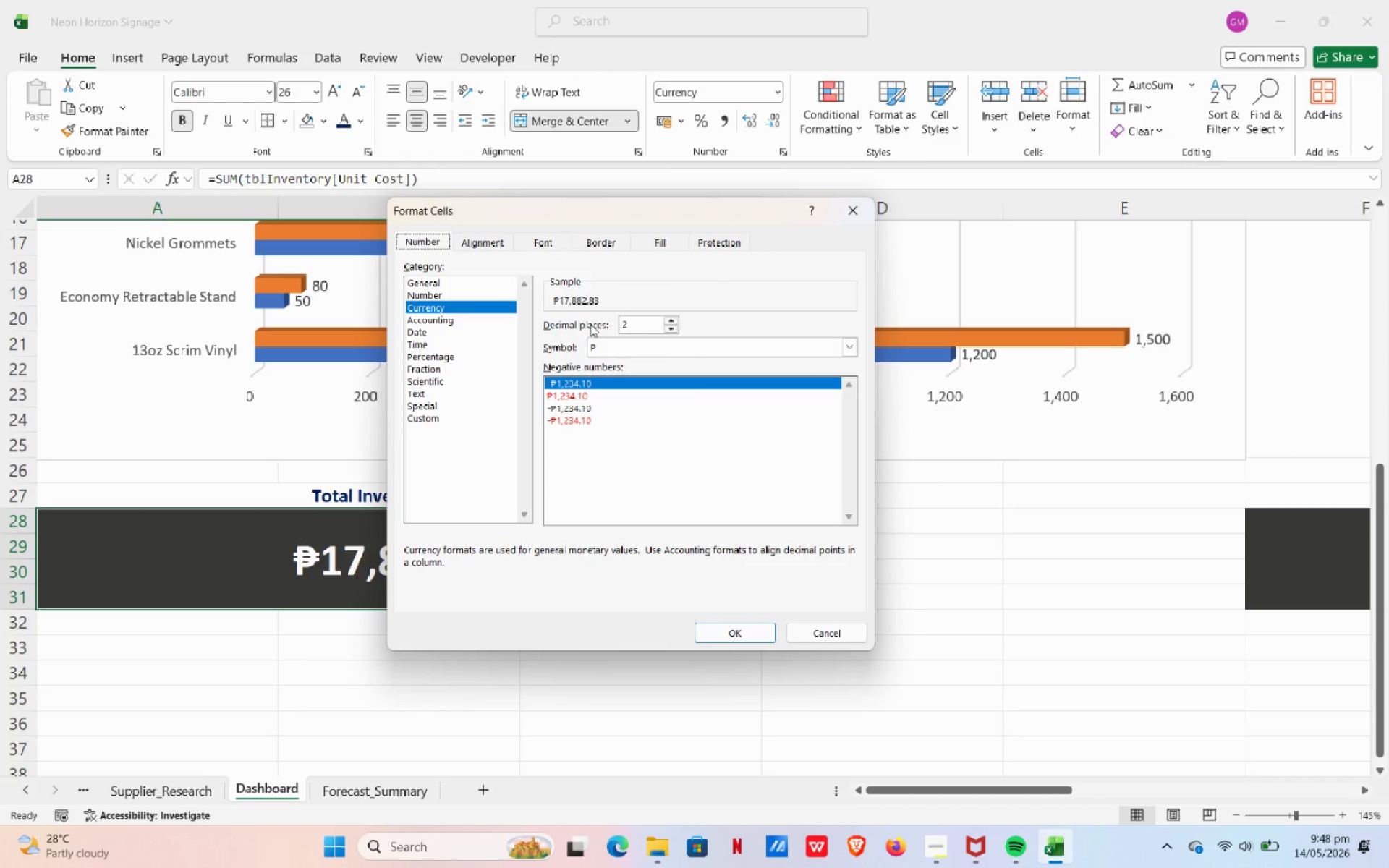 
left_click([607, 341])
 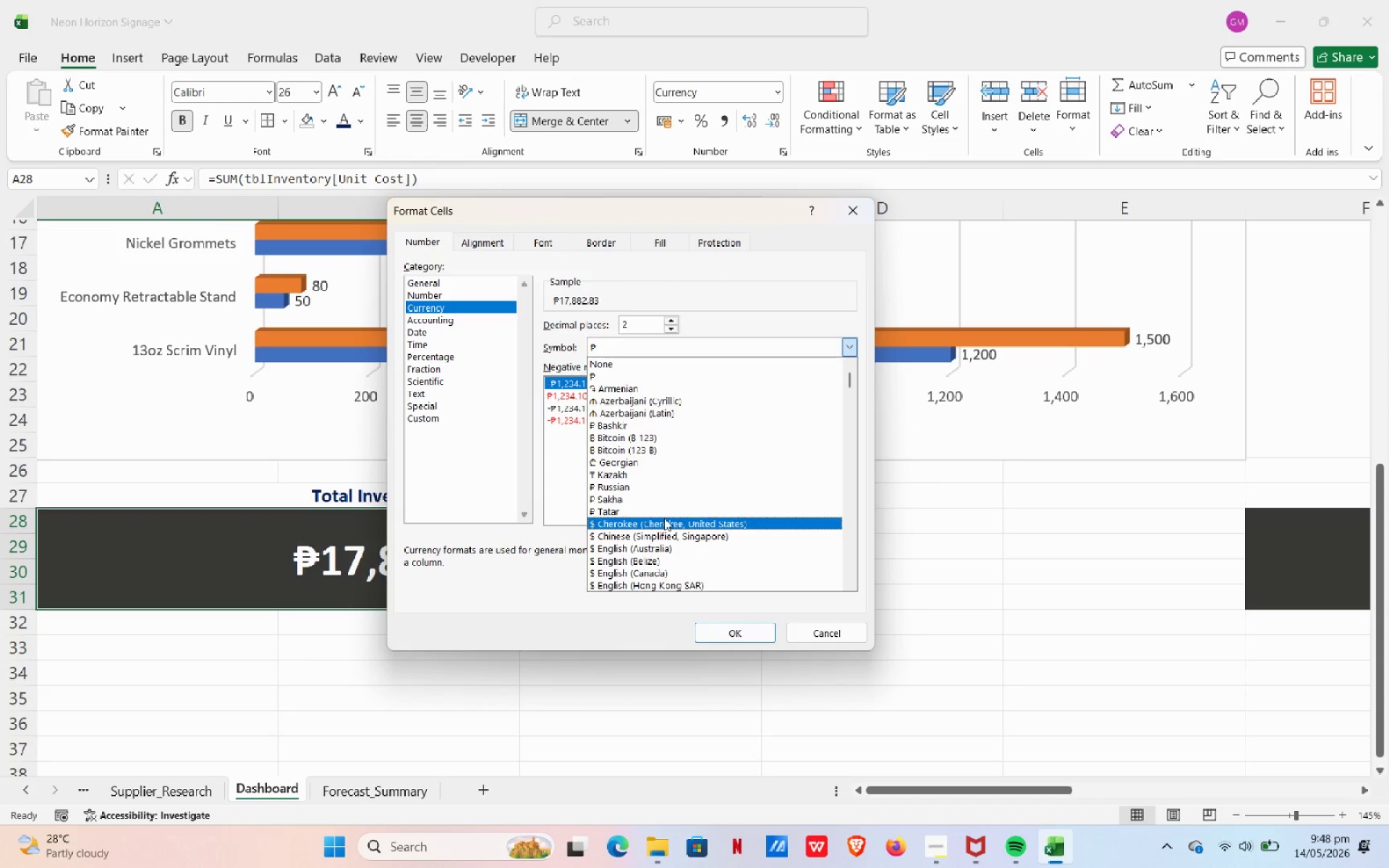 
scroll: coordinate [700, 576], scroll_direction: down, amount: 6.0
 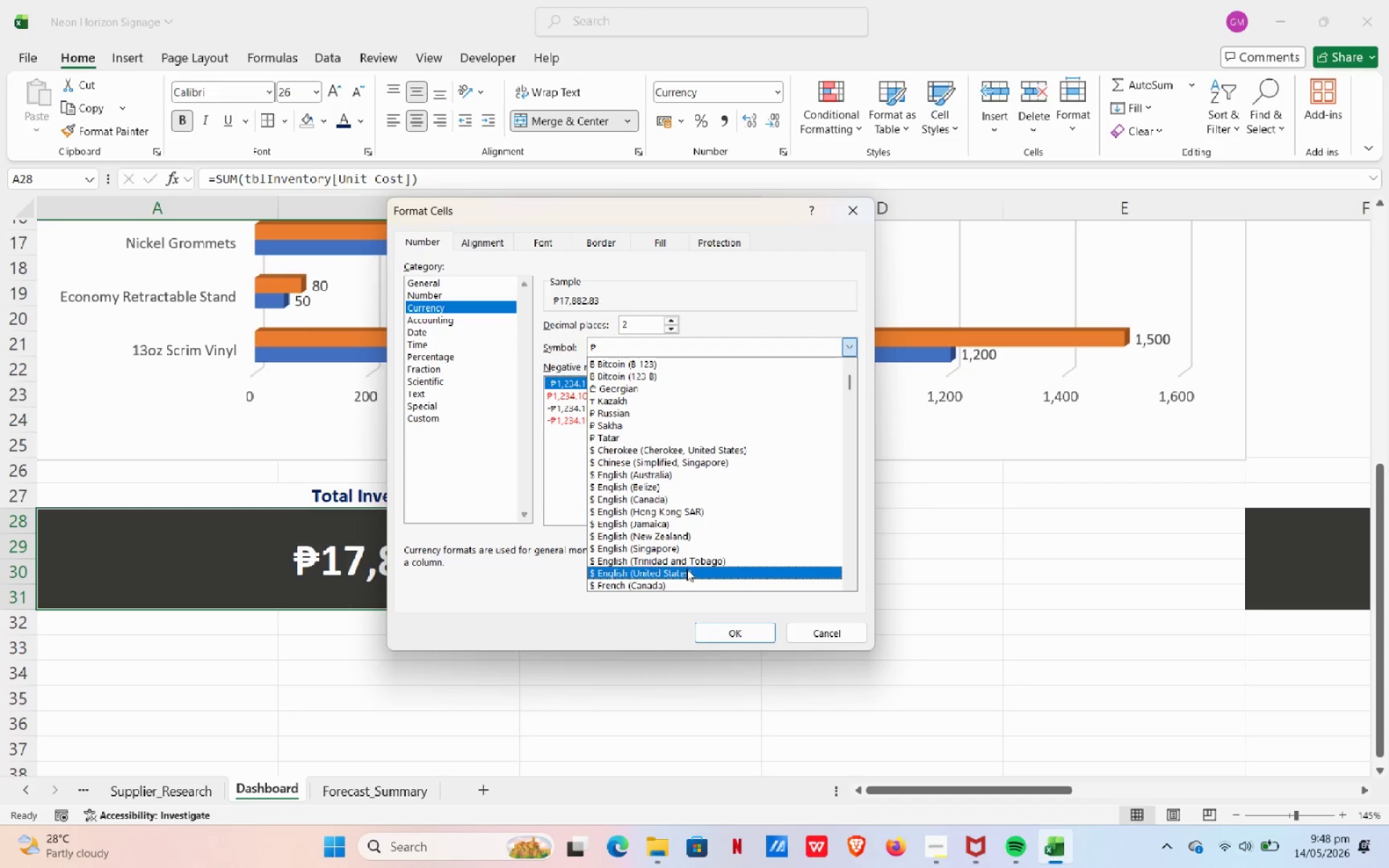 
left_click([687, 569])
 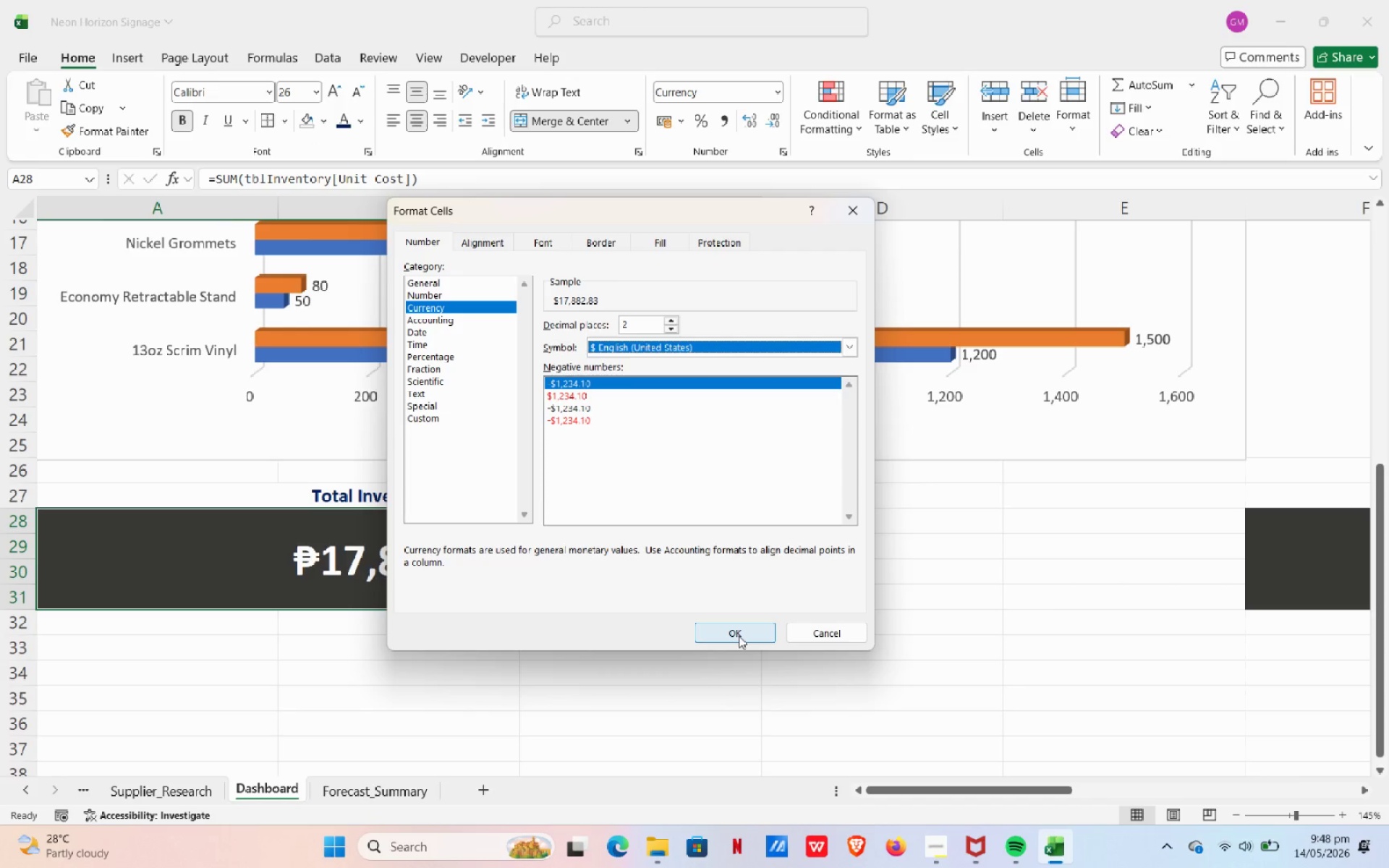 
left_click([739, 636])
 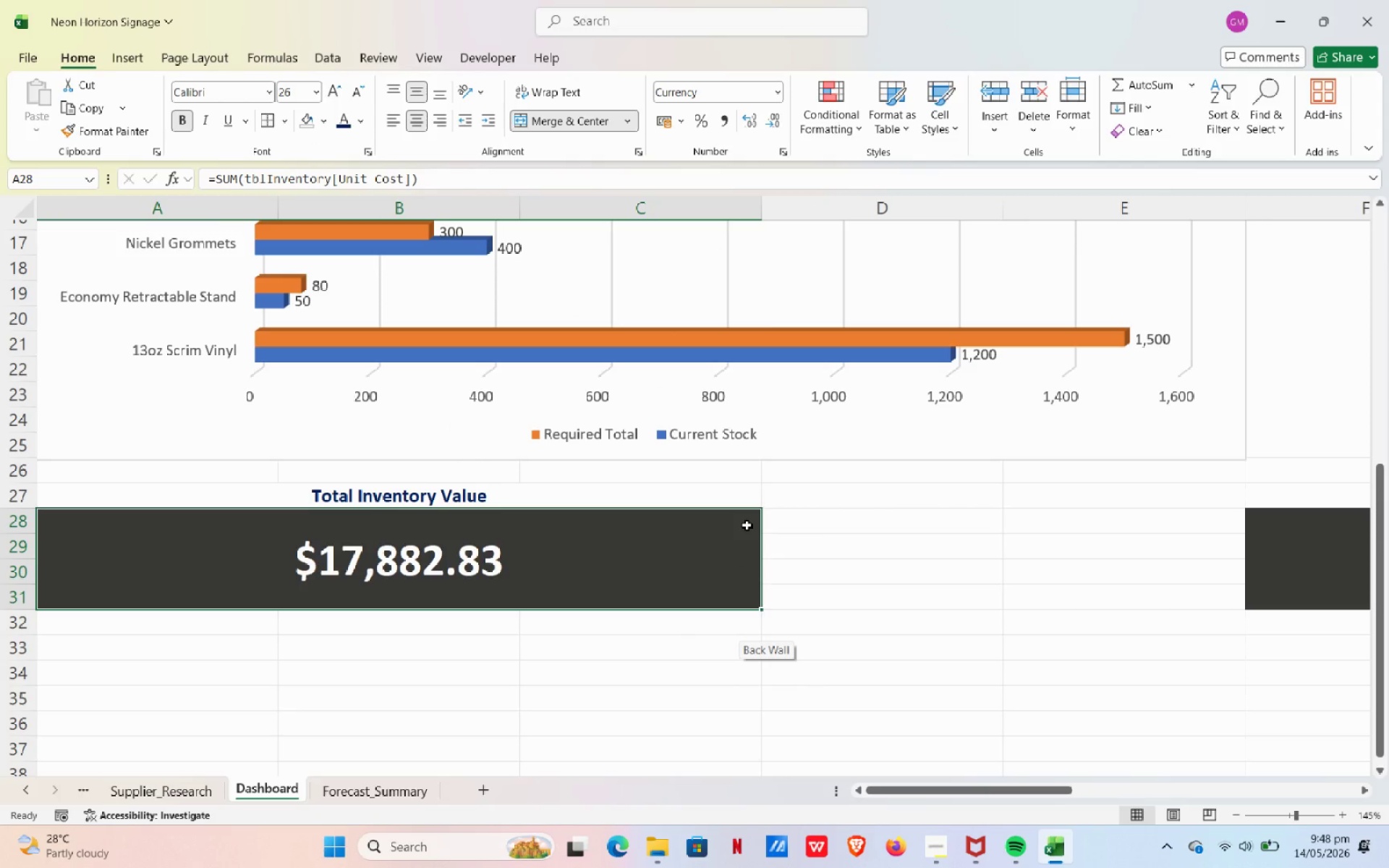 
wait(8.81)
 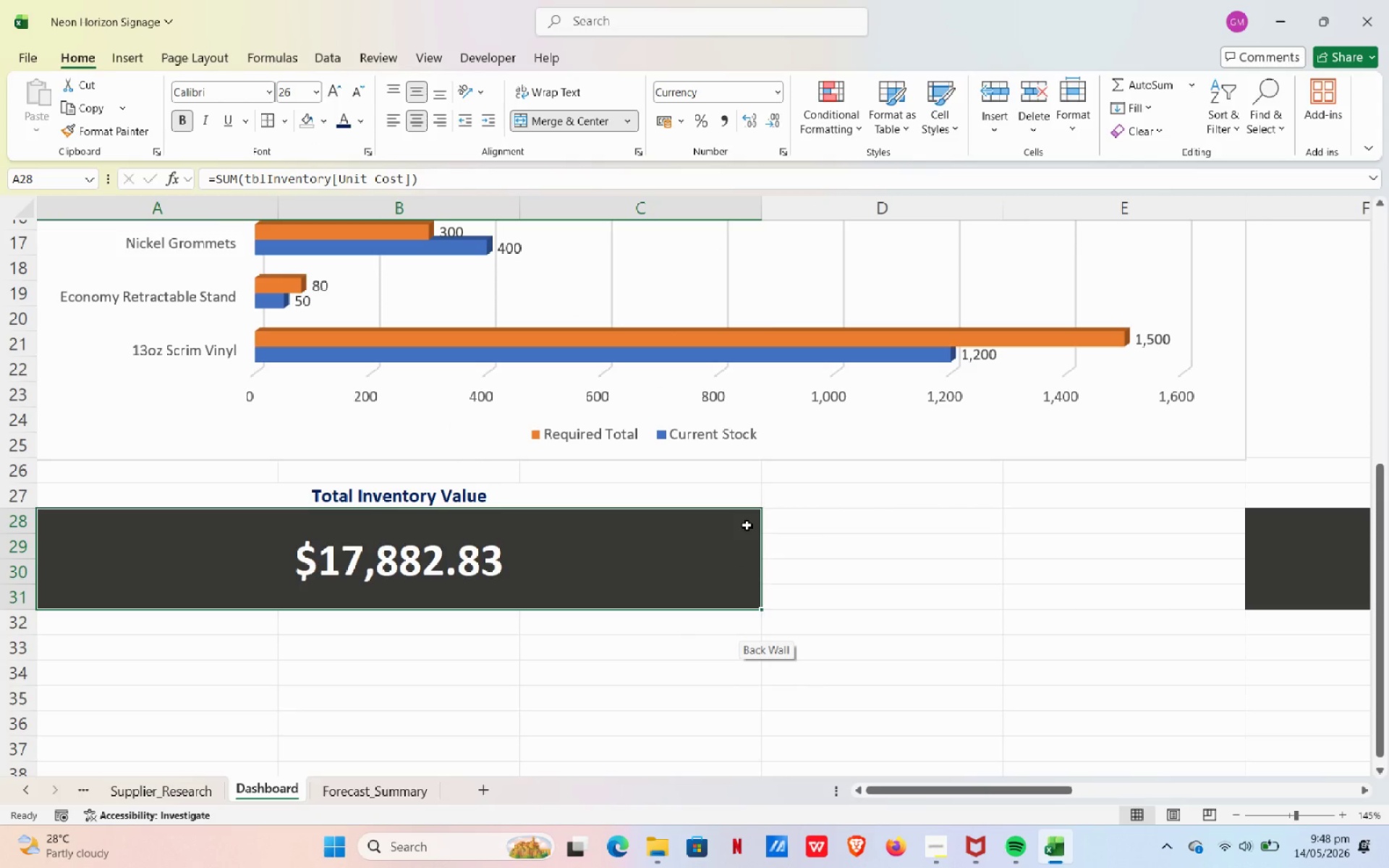 
left_click([769, 152])
 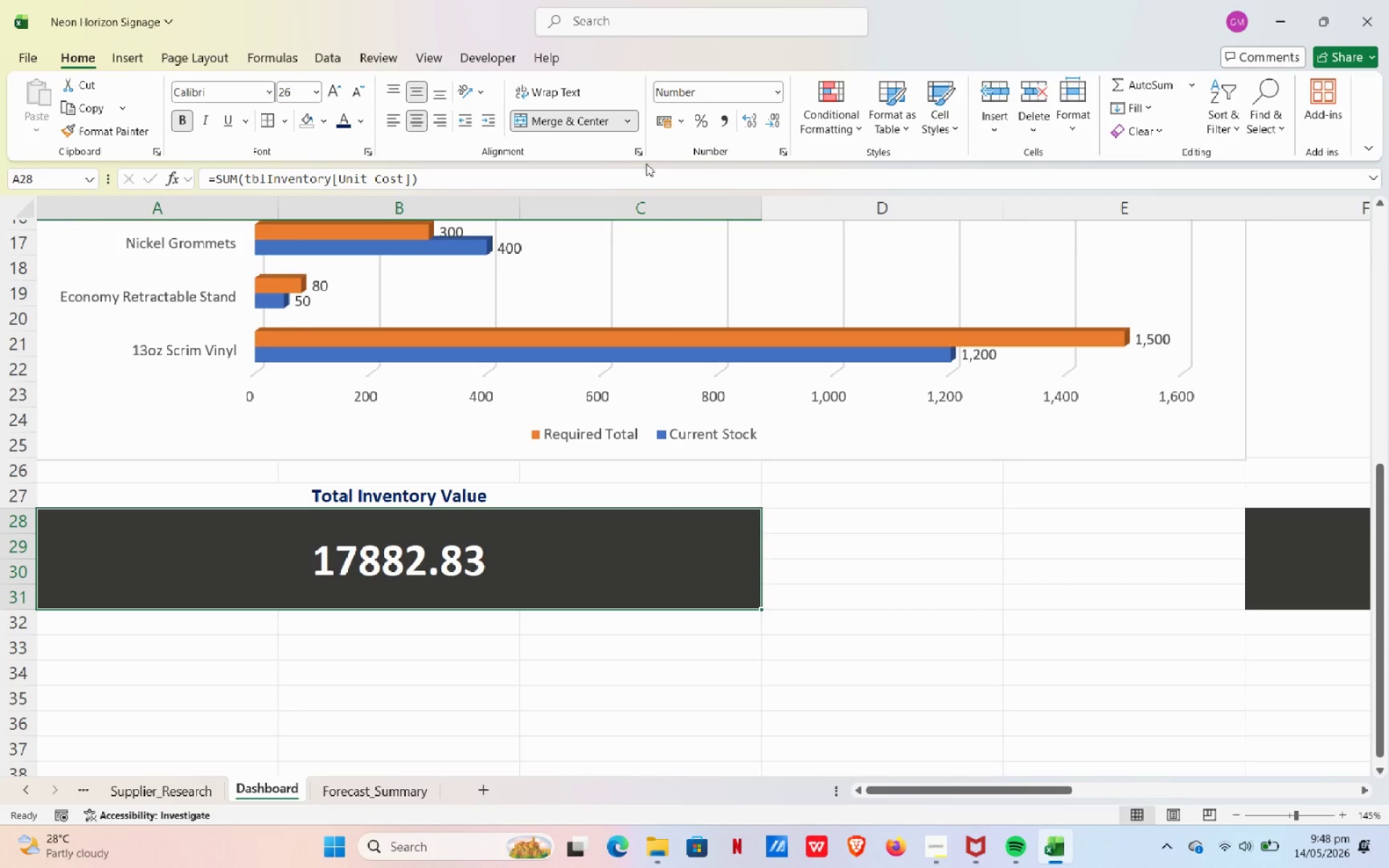 
left_click([721, 121])
 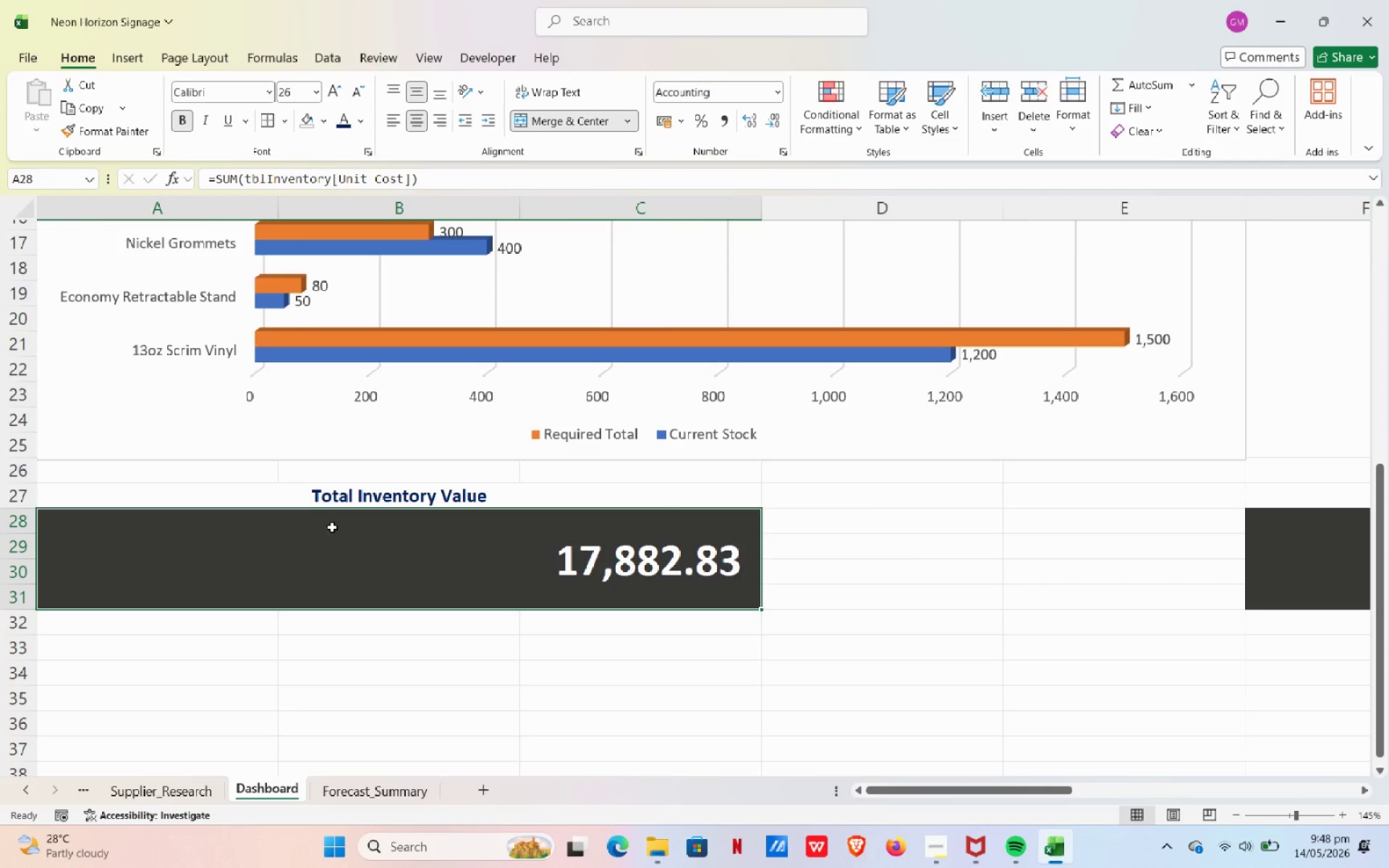 
left_click([573, 126])
 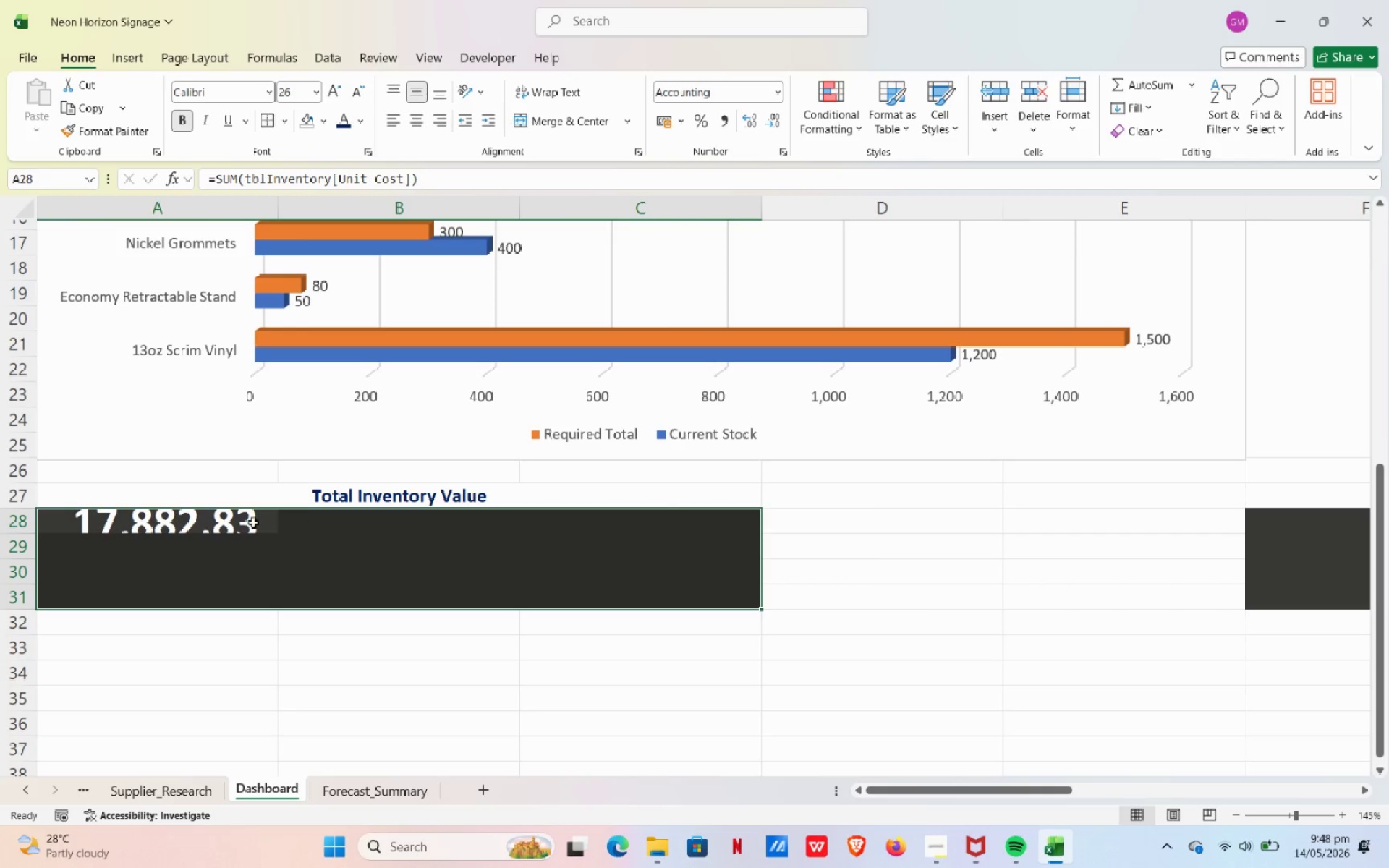 
left_click([239, 525])
 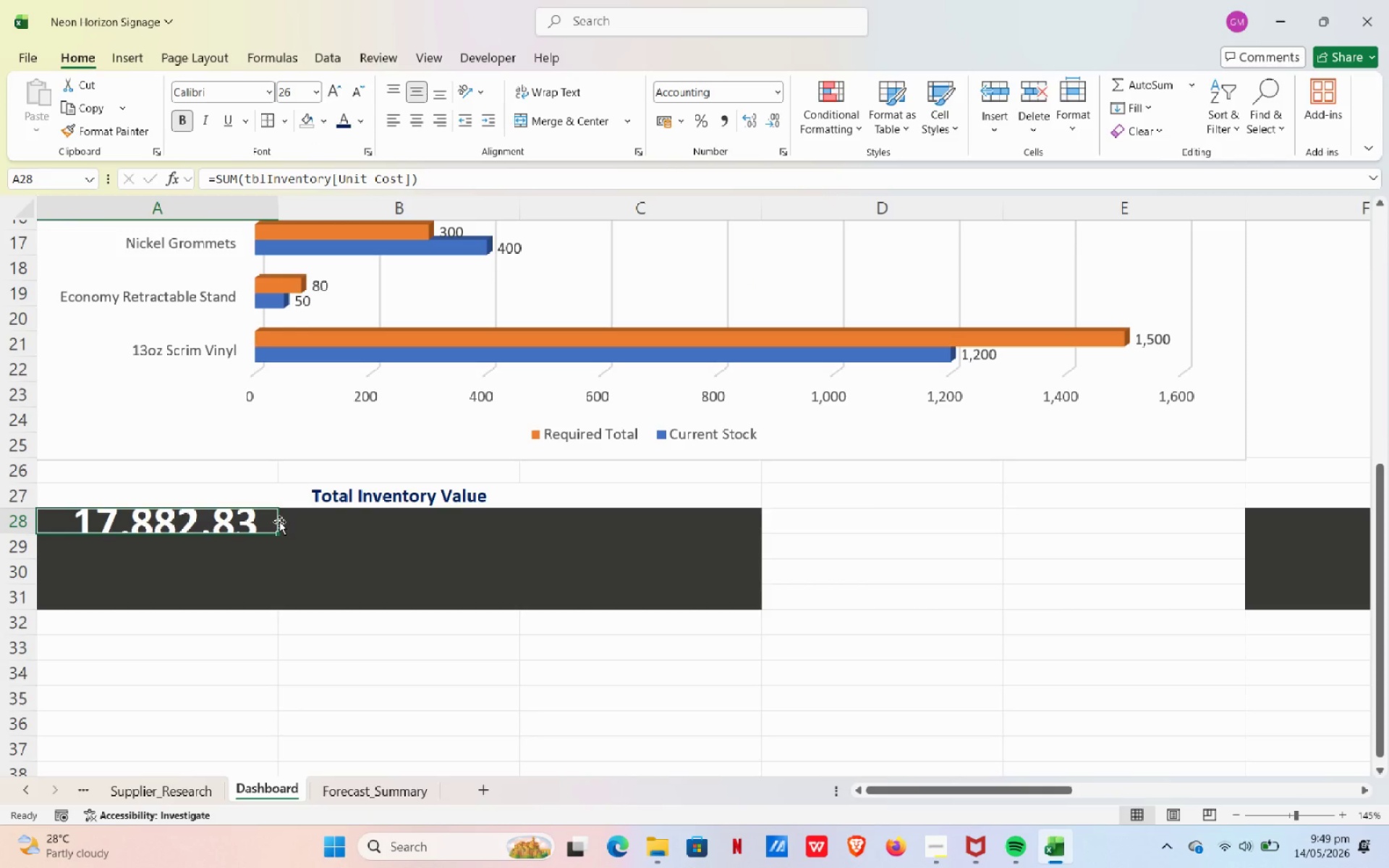 
left_click_drag(start_coordinate=[279, 522], to_coordinate=[307, 524])
 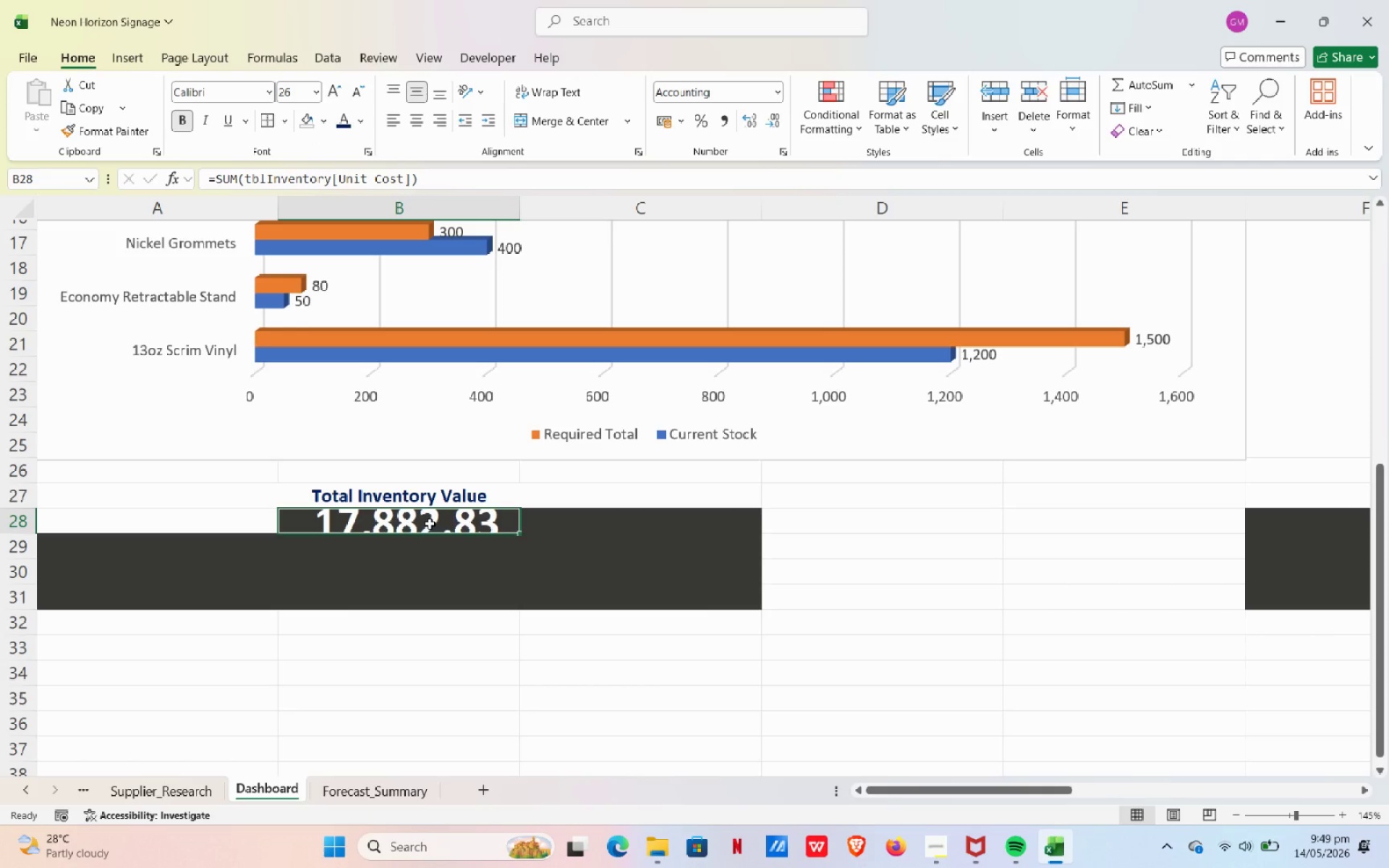 
left_click_drag(start_coordinate=[430, 524], to_coordinate=[604, 594])
 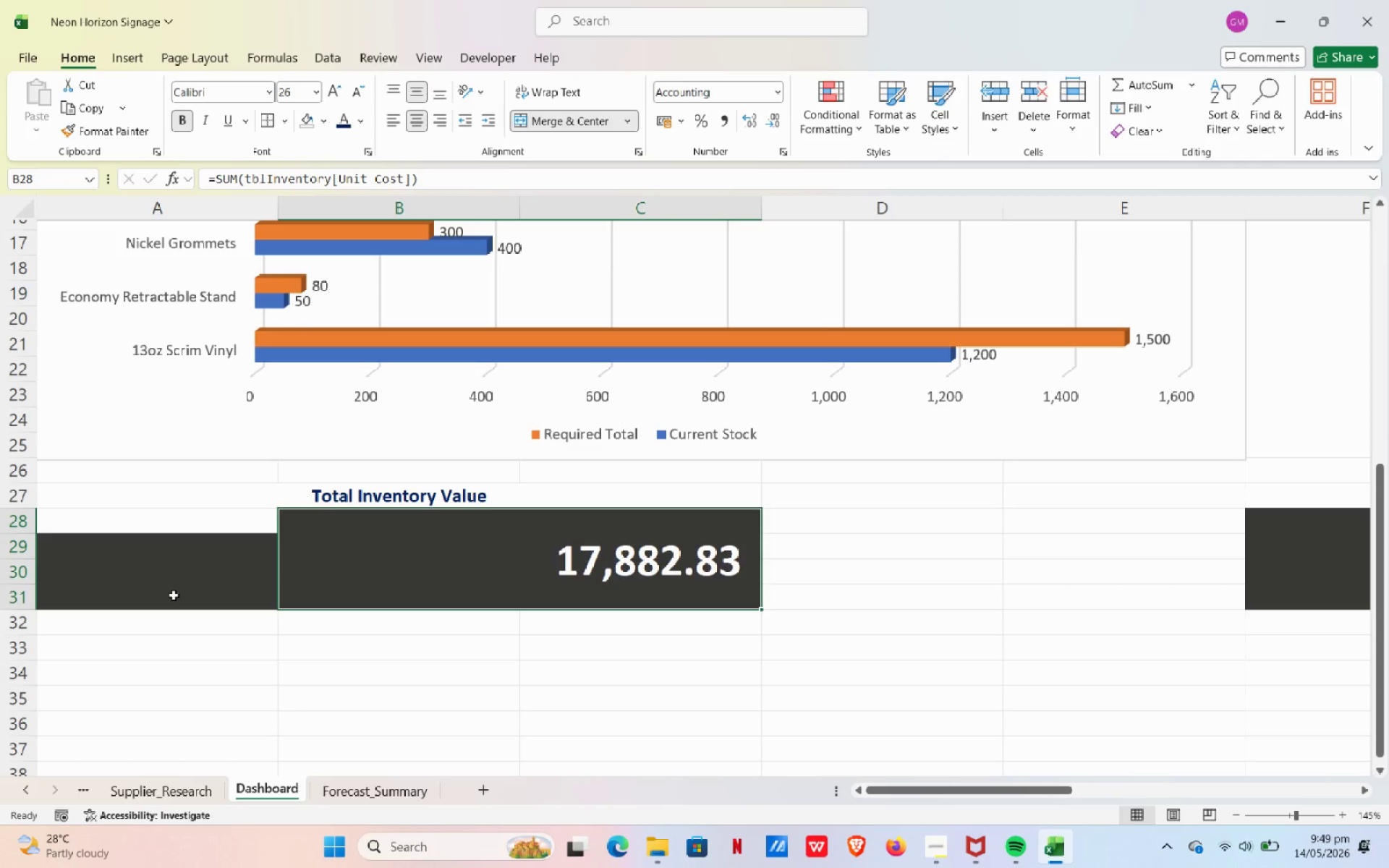 
left_click([182, 576])
 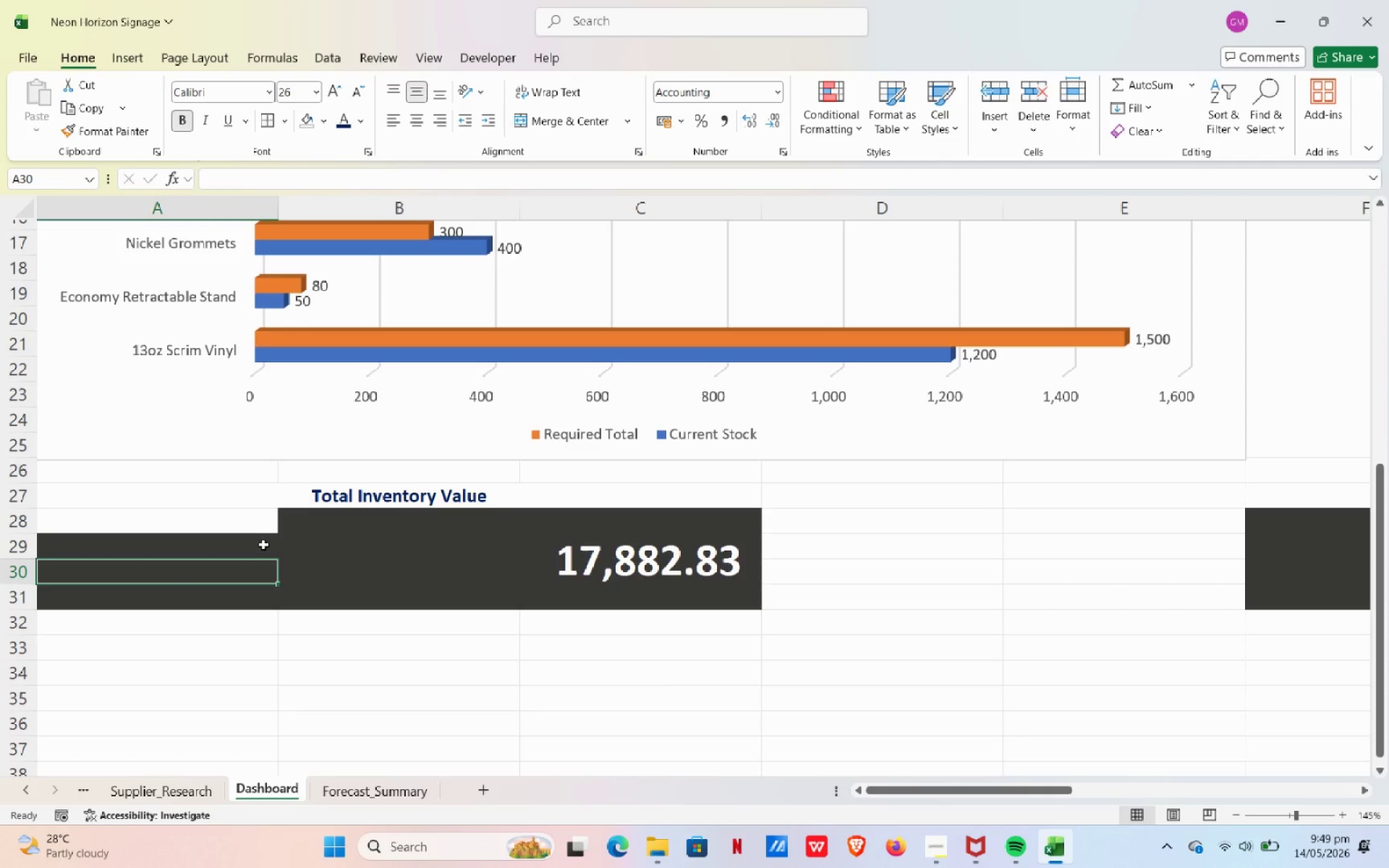 
left_click([263, 545])
 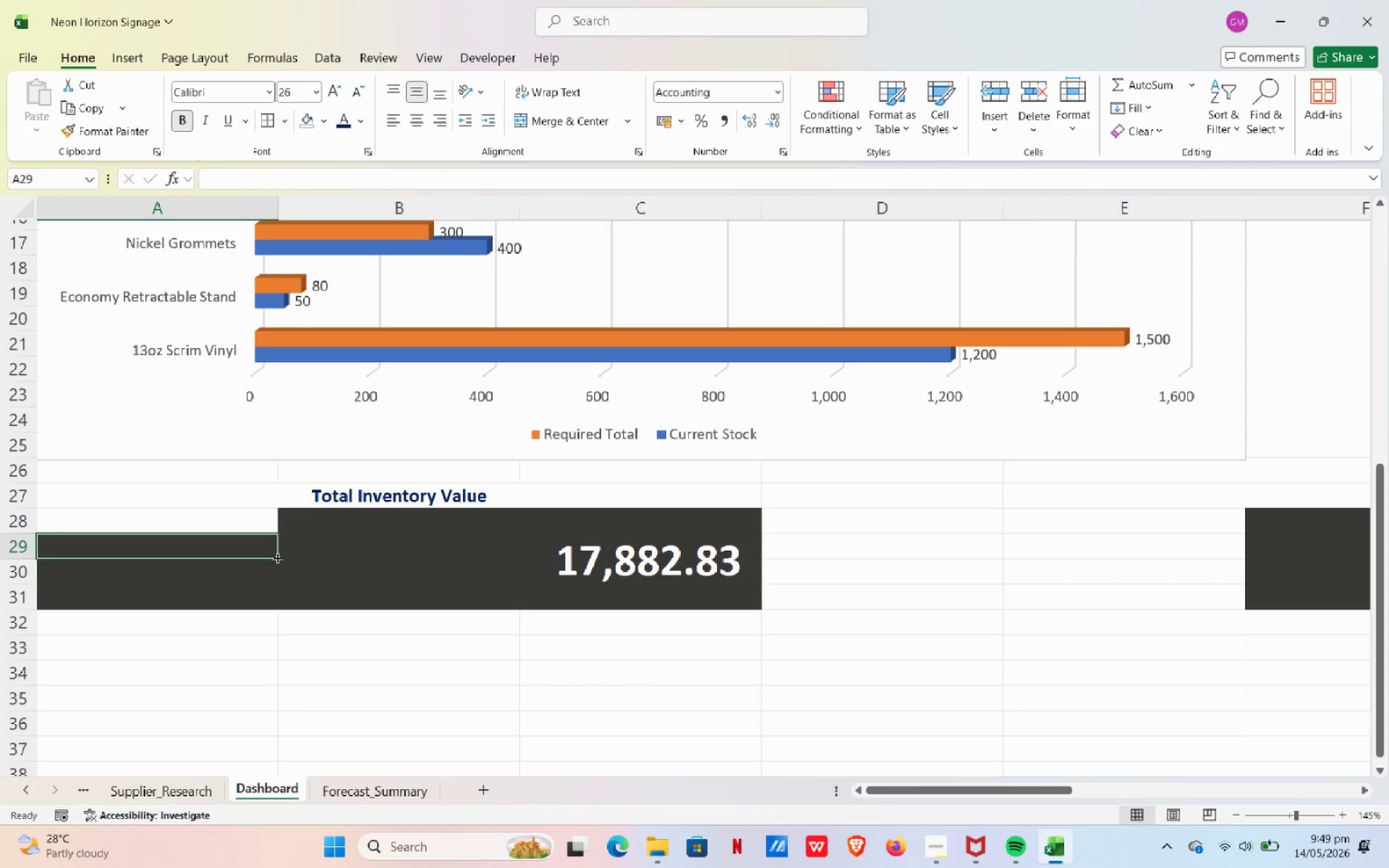 
left_click_drag(start_coordinate=[276, 557], to_coordinate=[267, 511])
 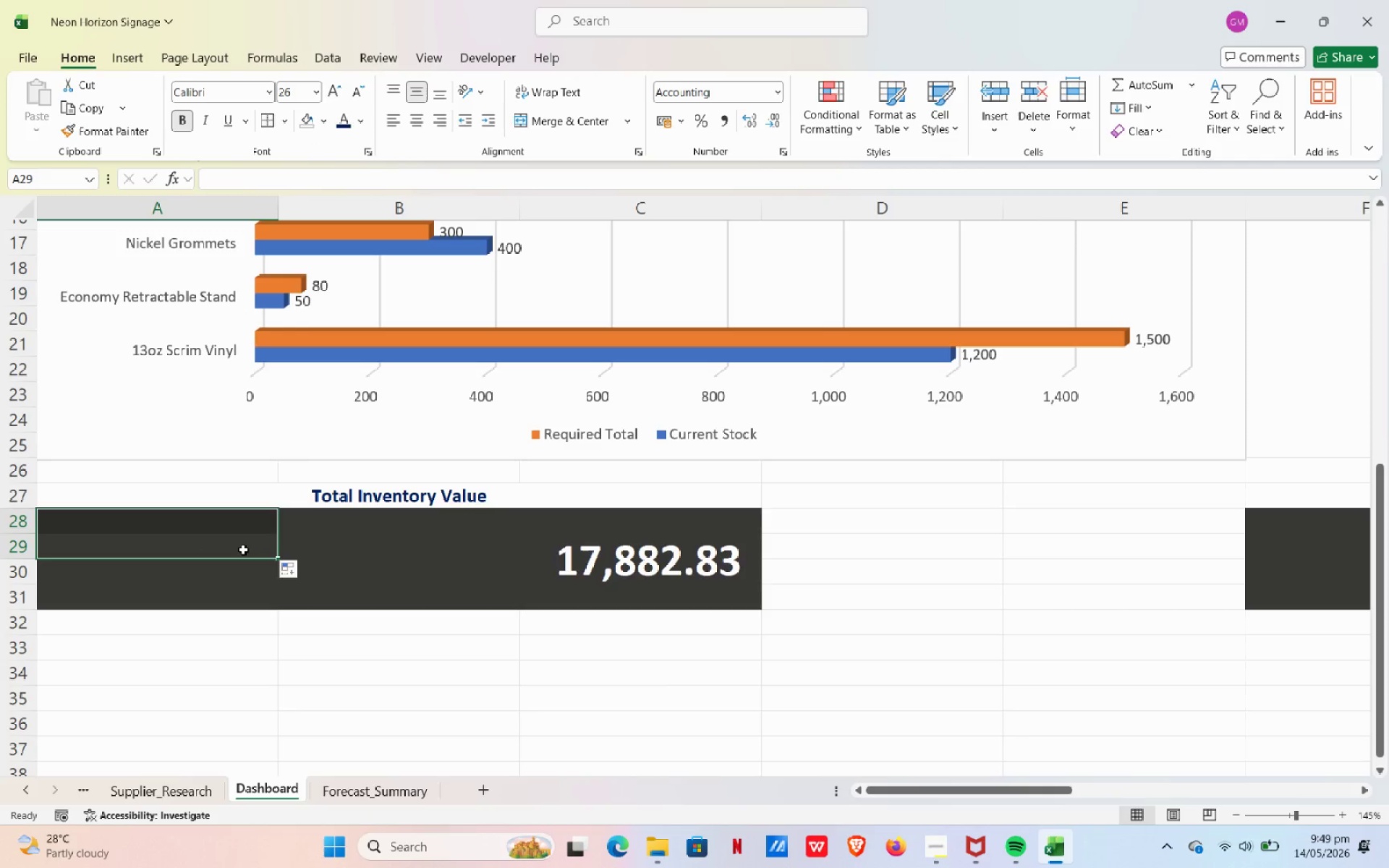 
left_click([239, 550])
 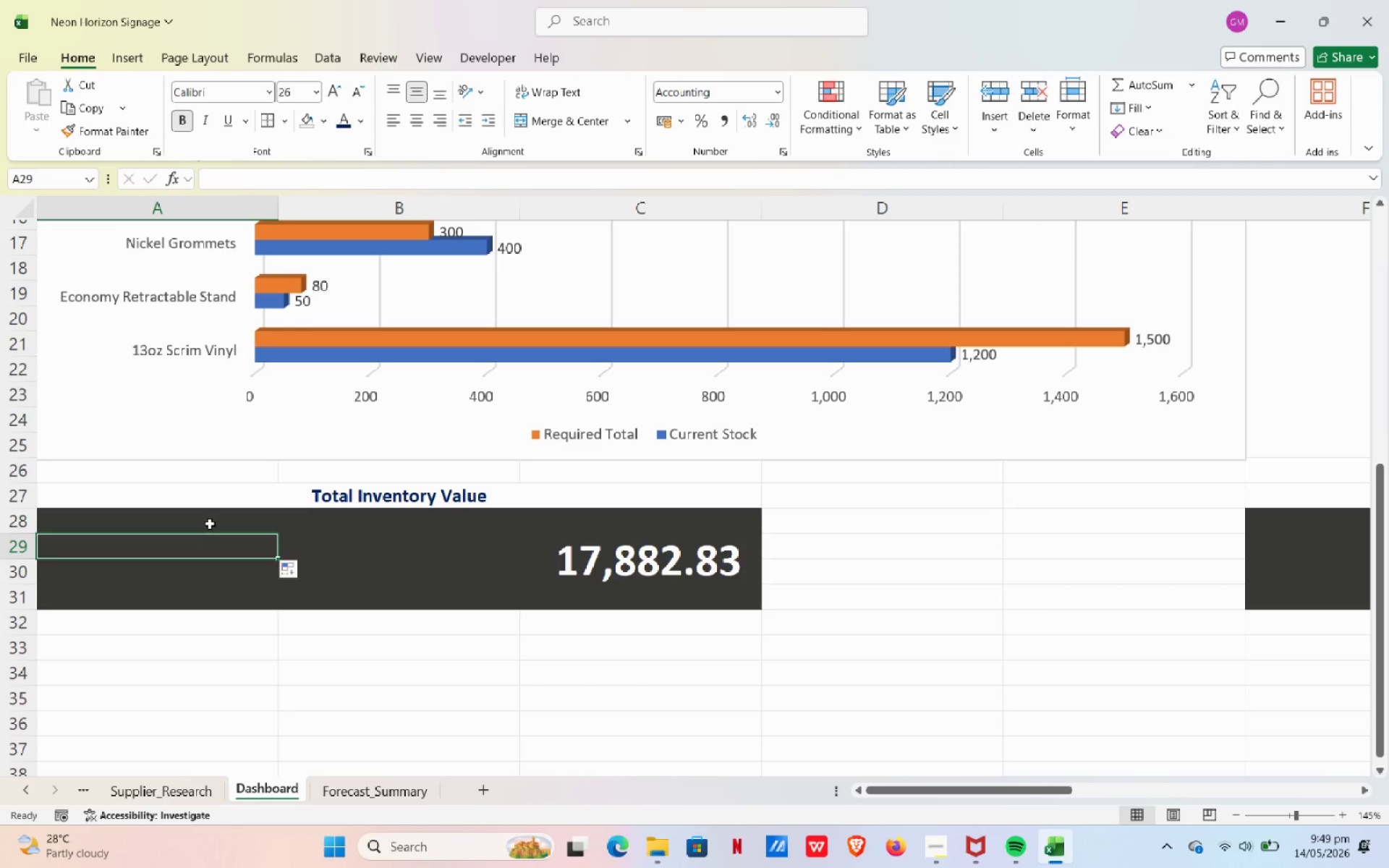 
left_click_drag(start_coordinate=[210, 524], to_coordinate=[217, 594])
 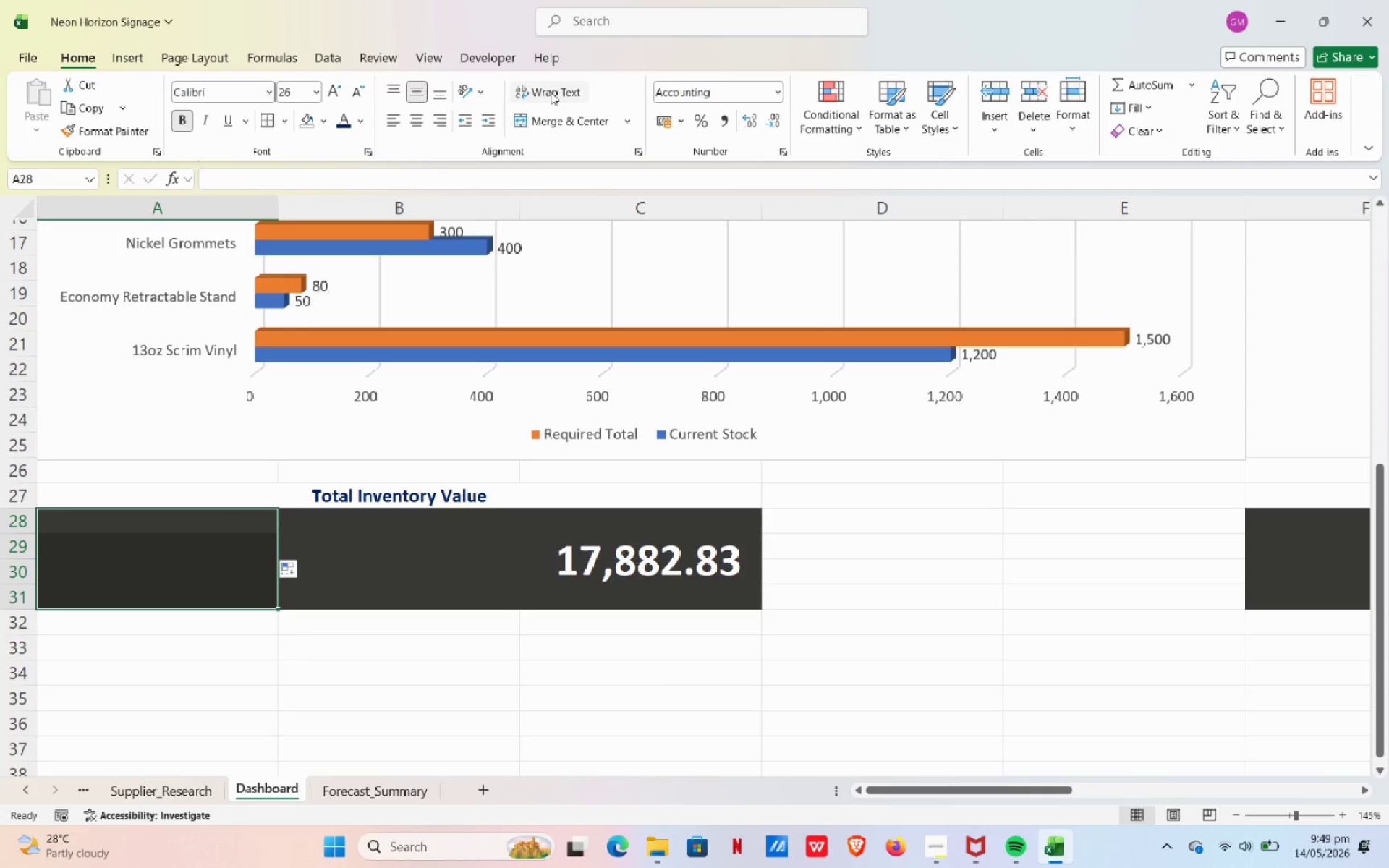 
left_click([560, 114])
 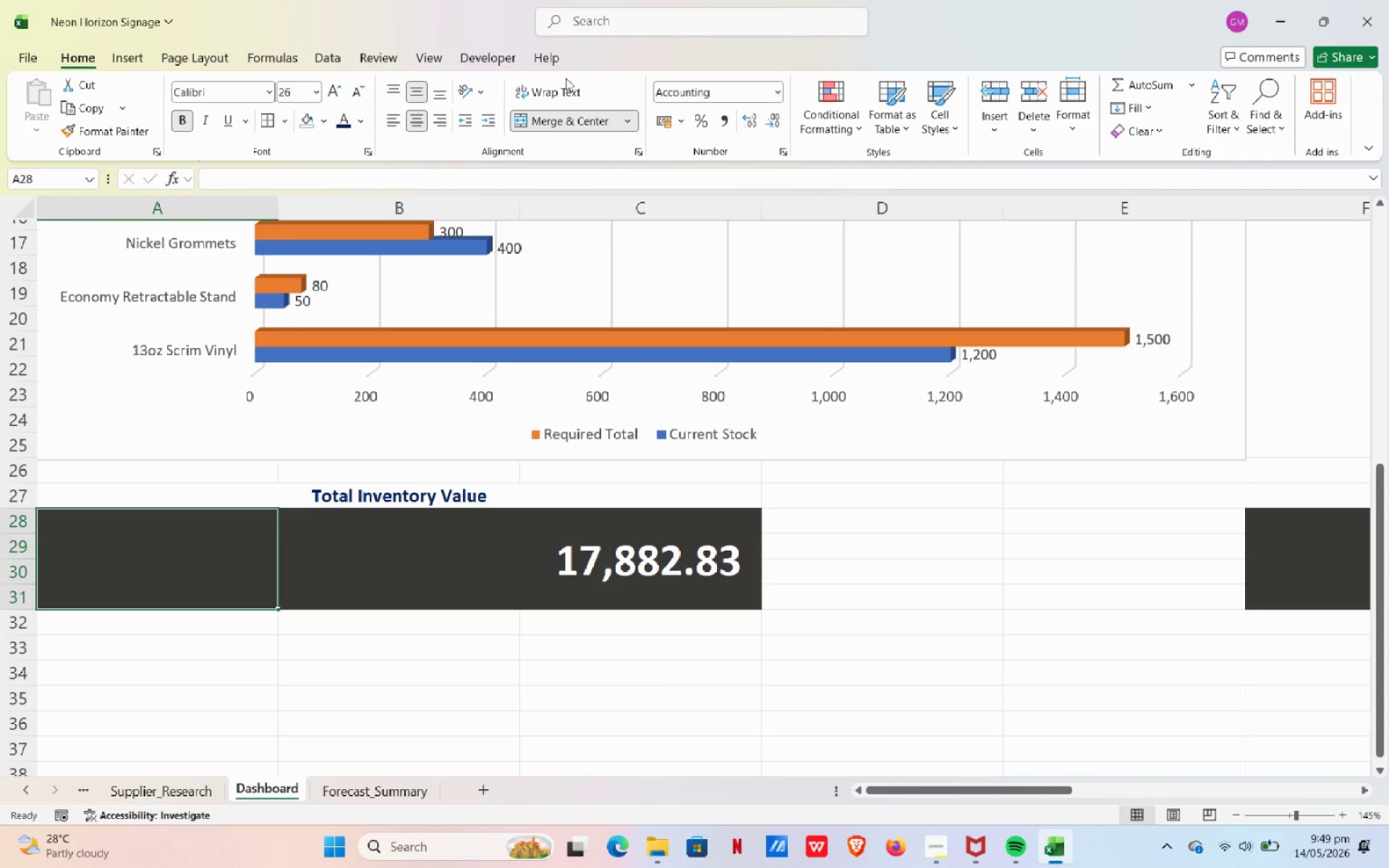 
left_click([218, 54])
 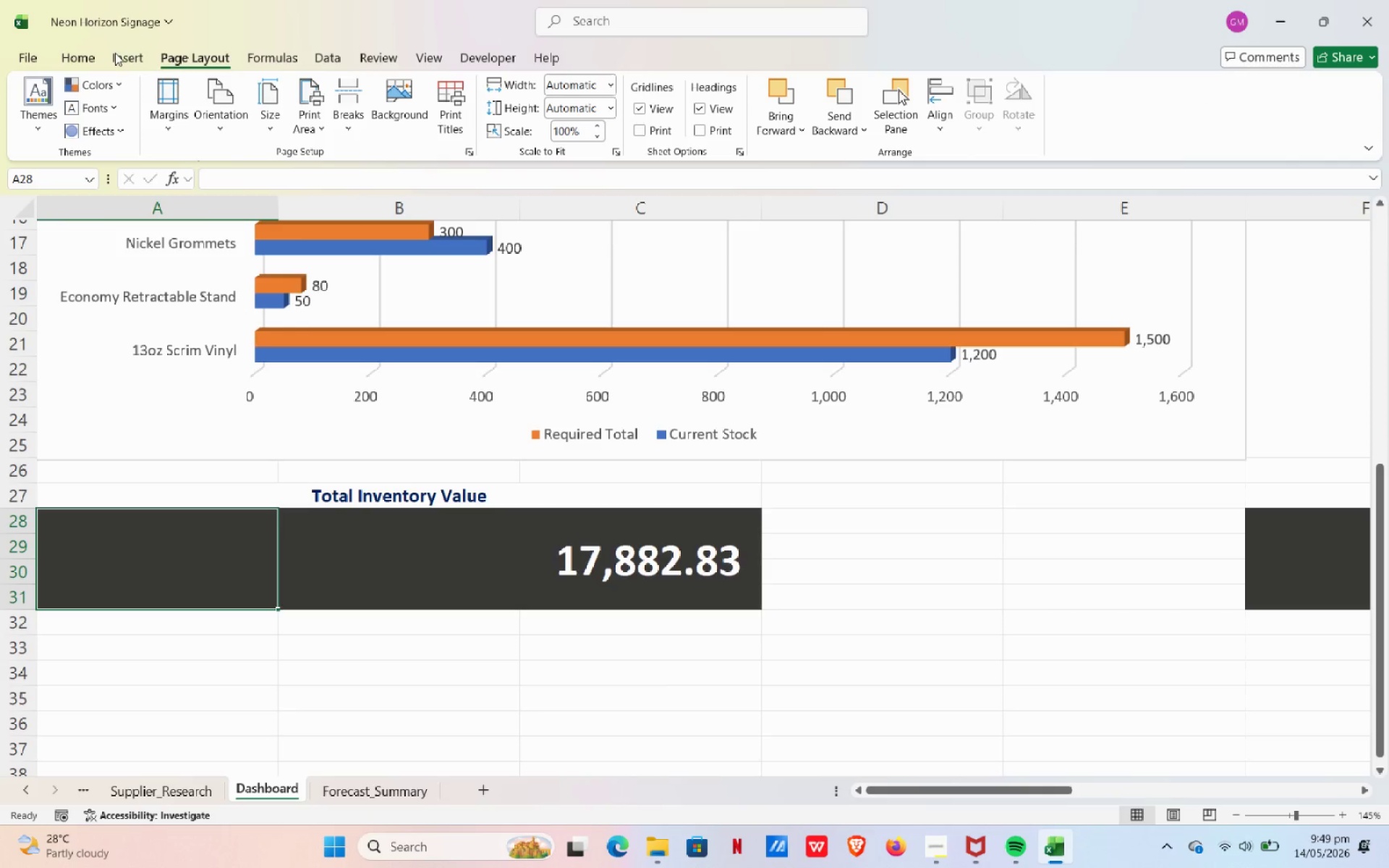 
left_click([138, 59])
 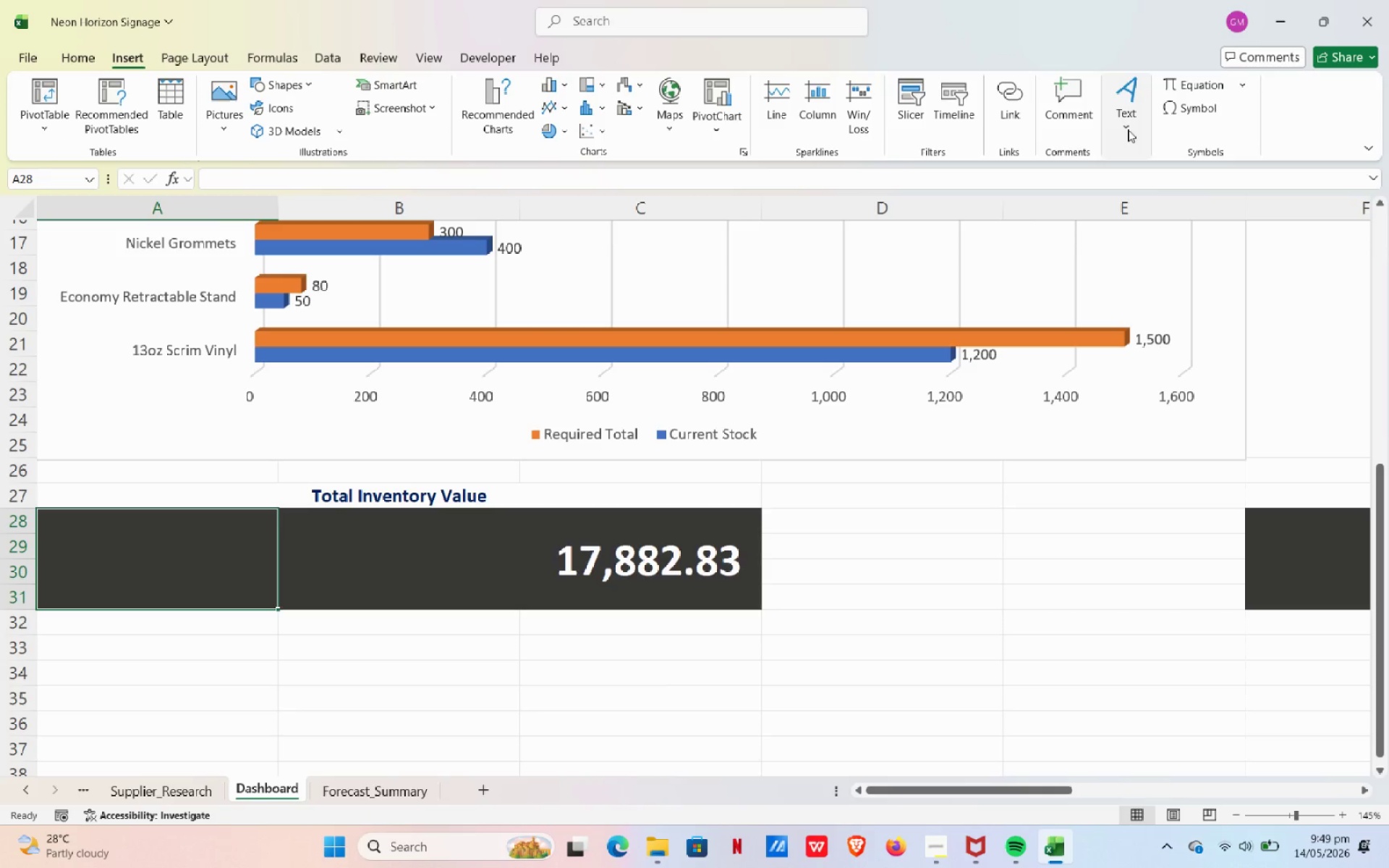 
left_click([1168, 110])
 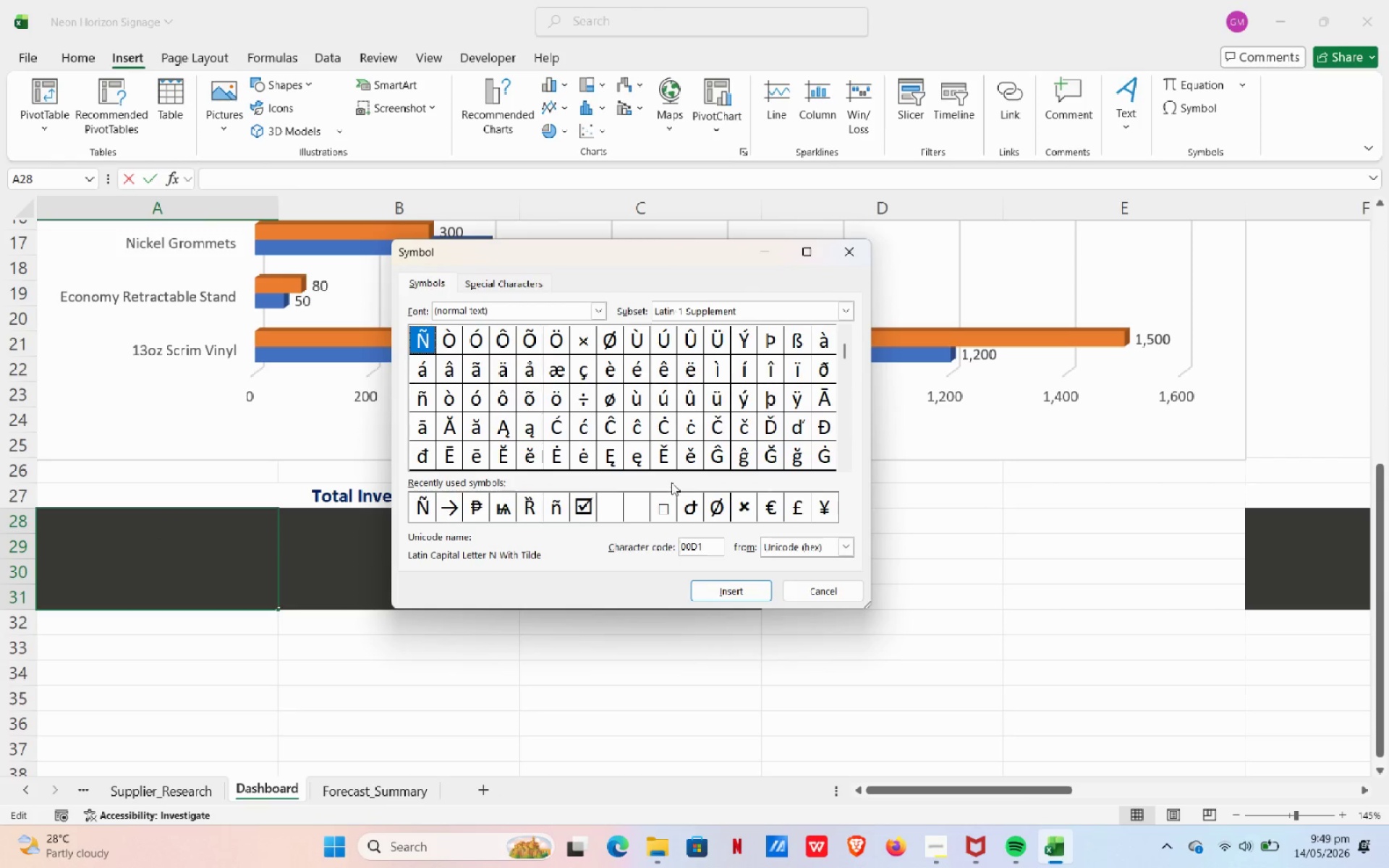 
scroll: coordinate [812, 437], scroll_direction: down, amount: 6.0
 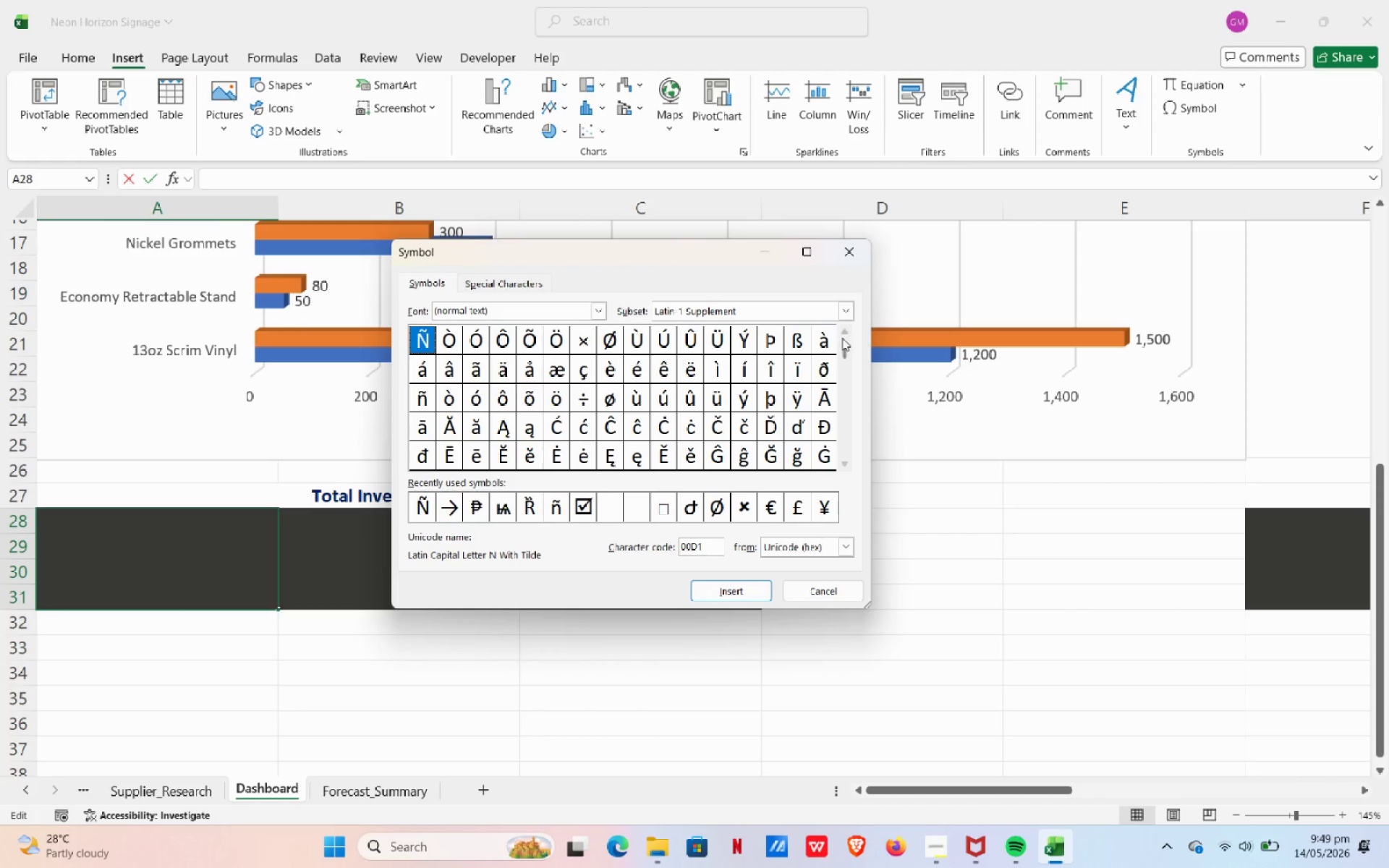 
left_click_drag(start_coordinate=[846, 348], to_coordinate=[859, 482])
 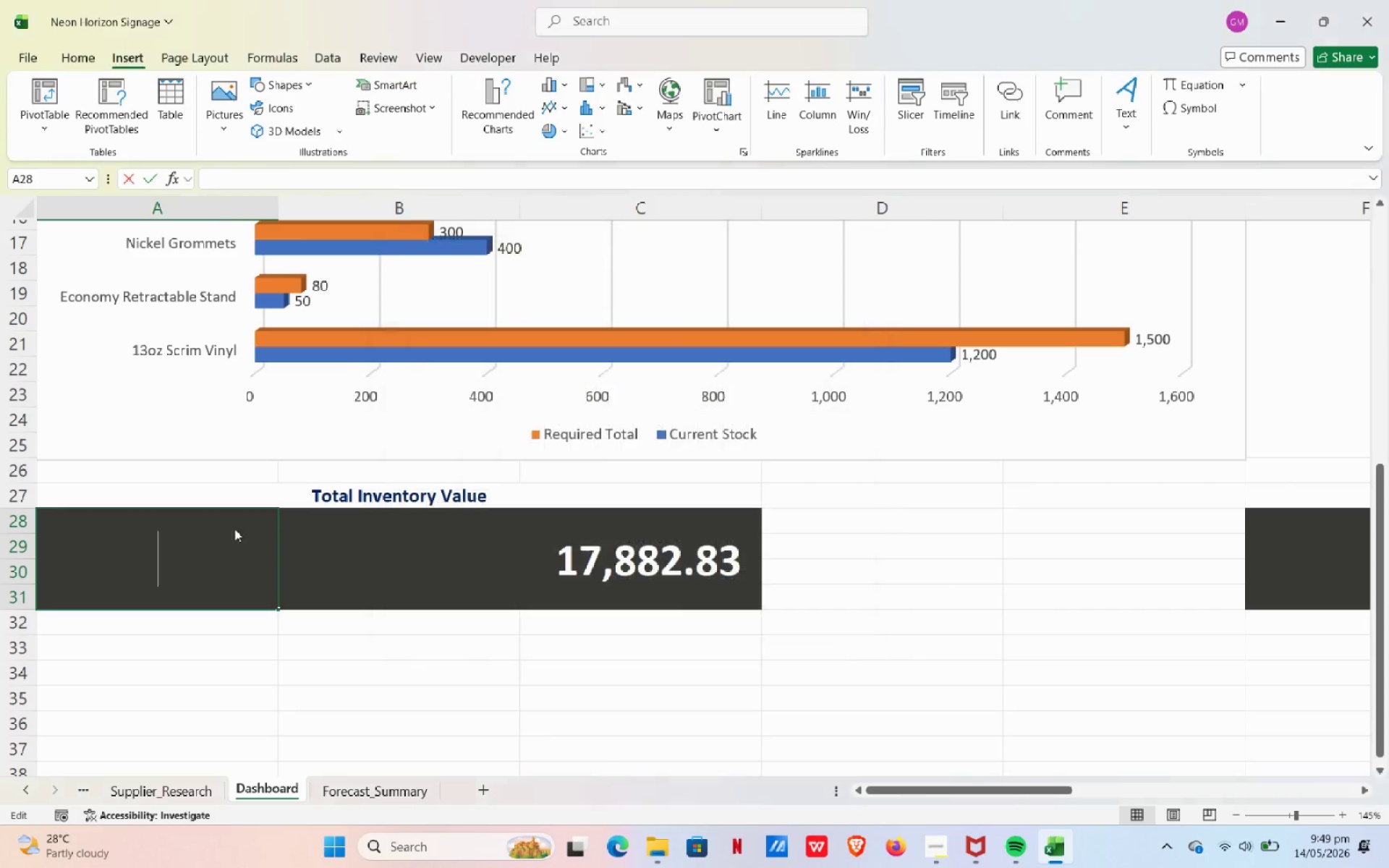 
left_click([208, 519])
 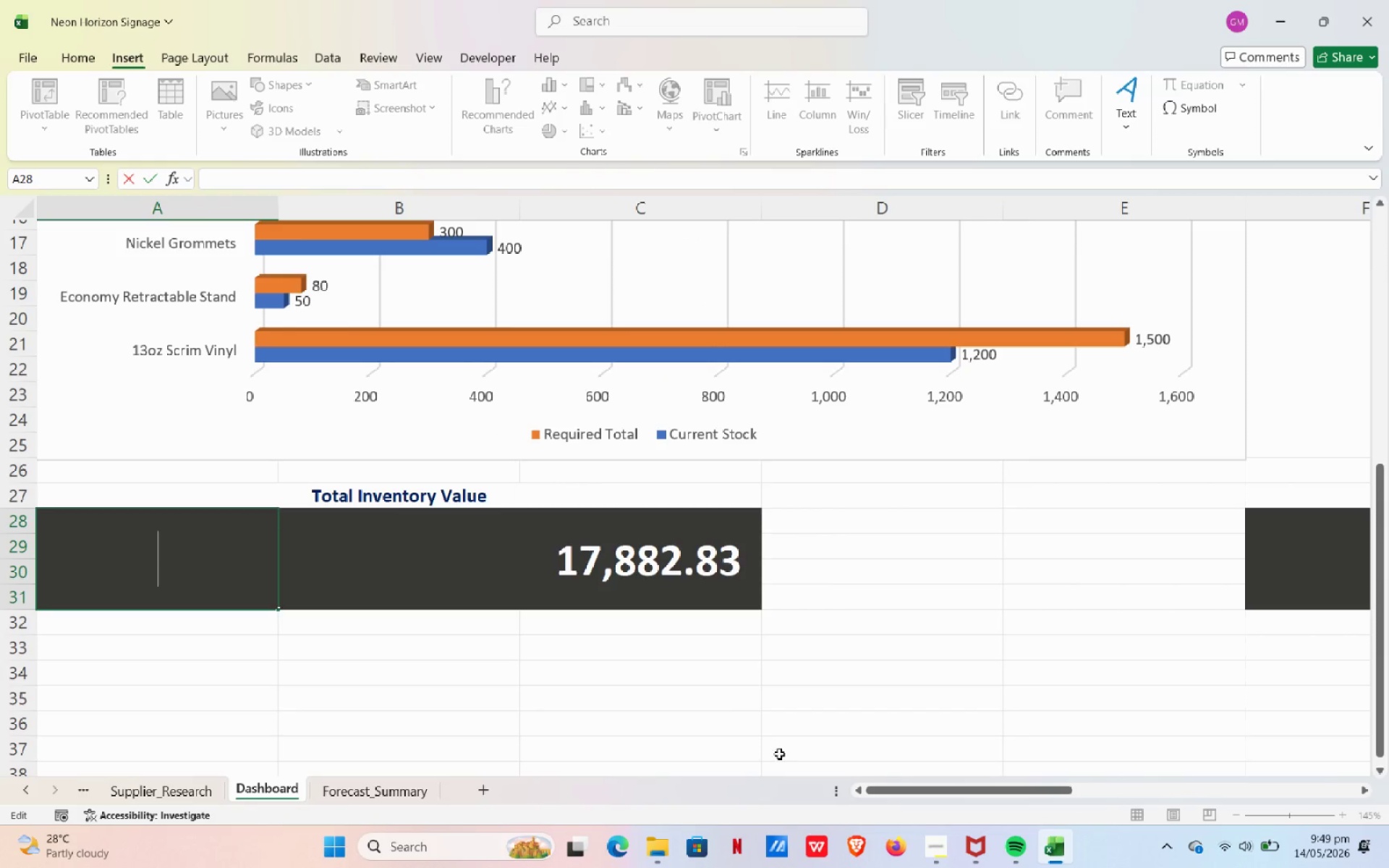 
left_click([785, 755])
 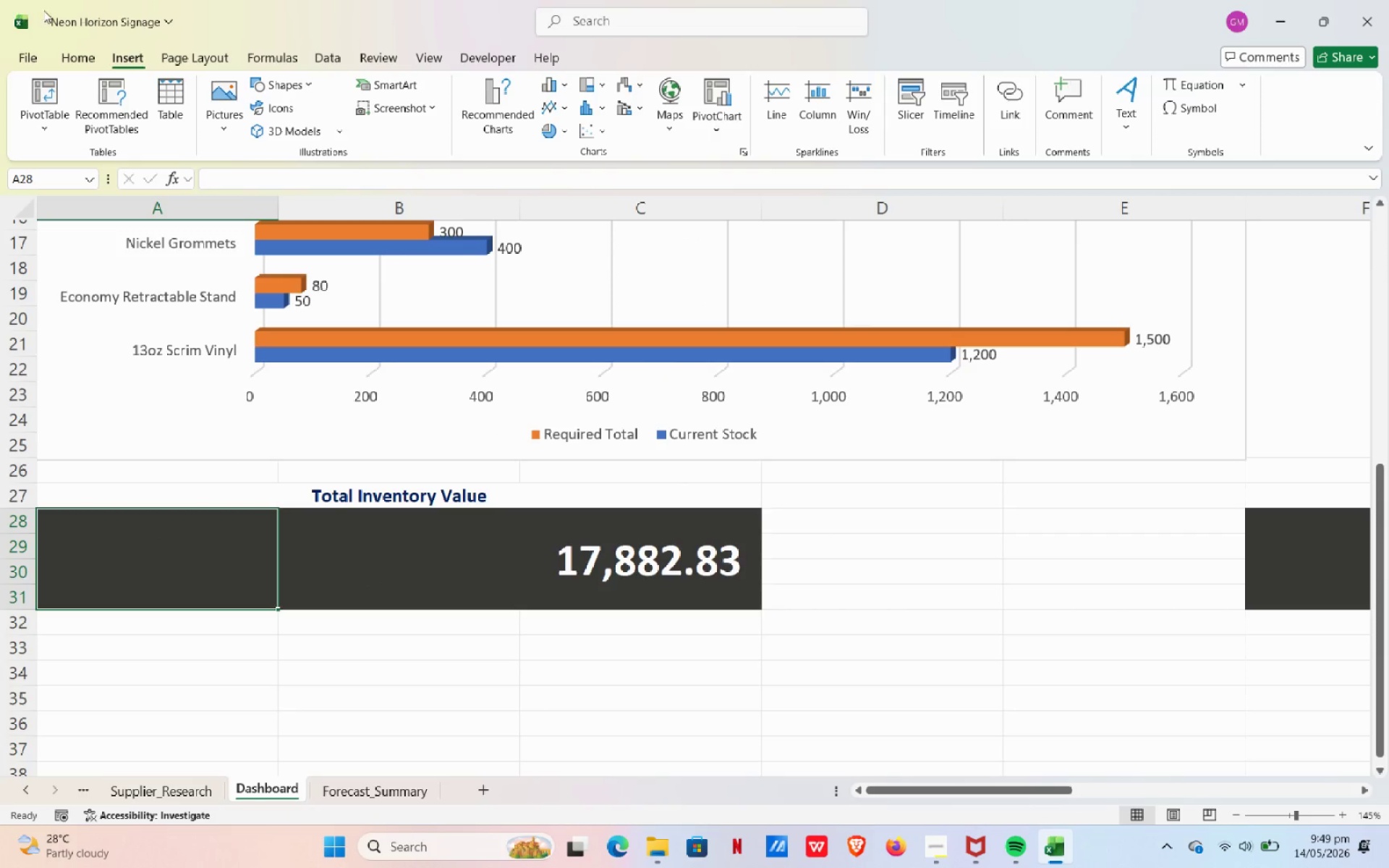 
left_click([58, 56])
 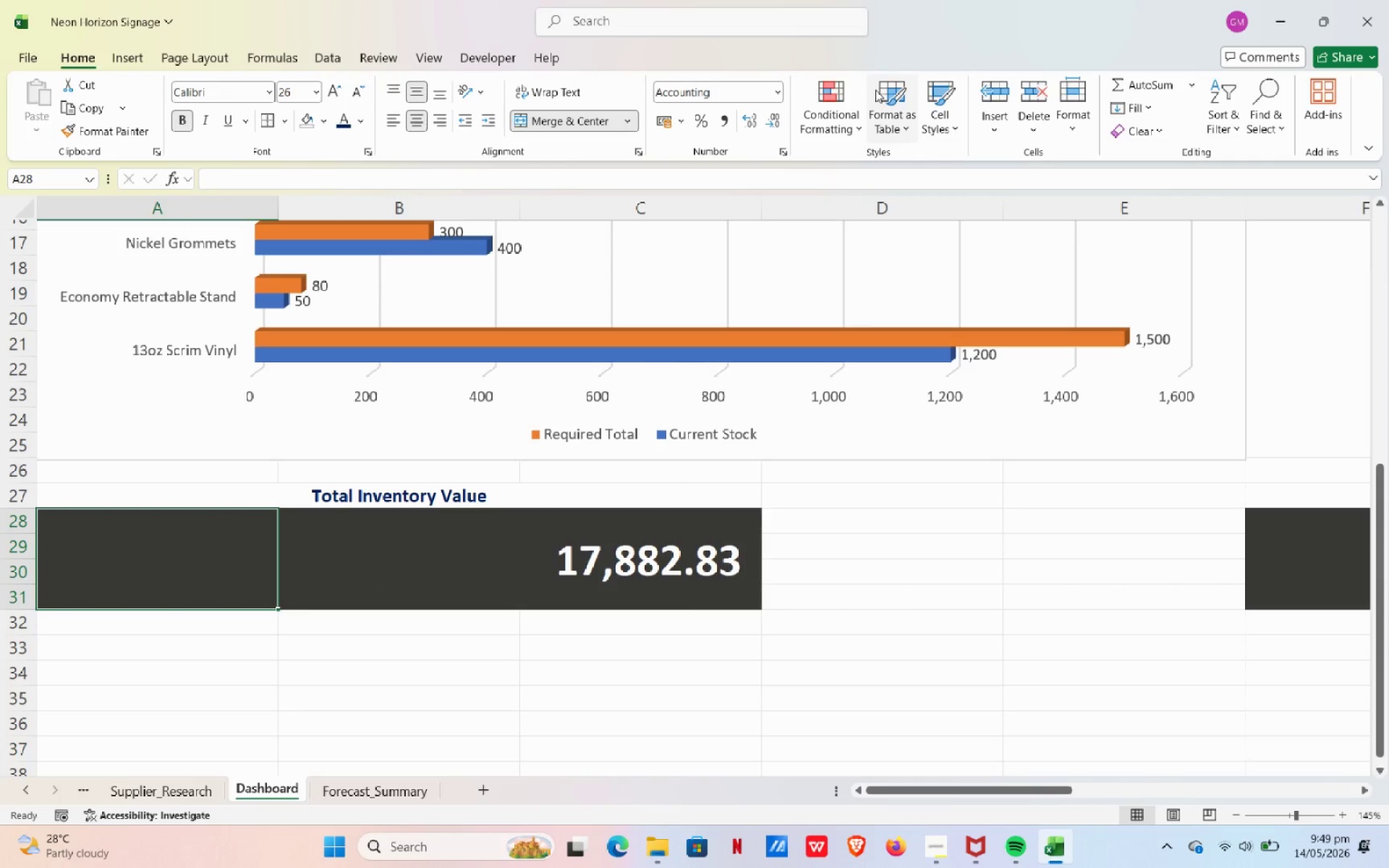 
left_click([818, 95])
 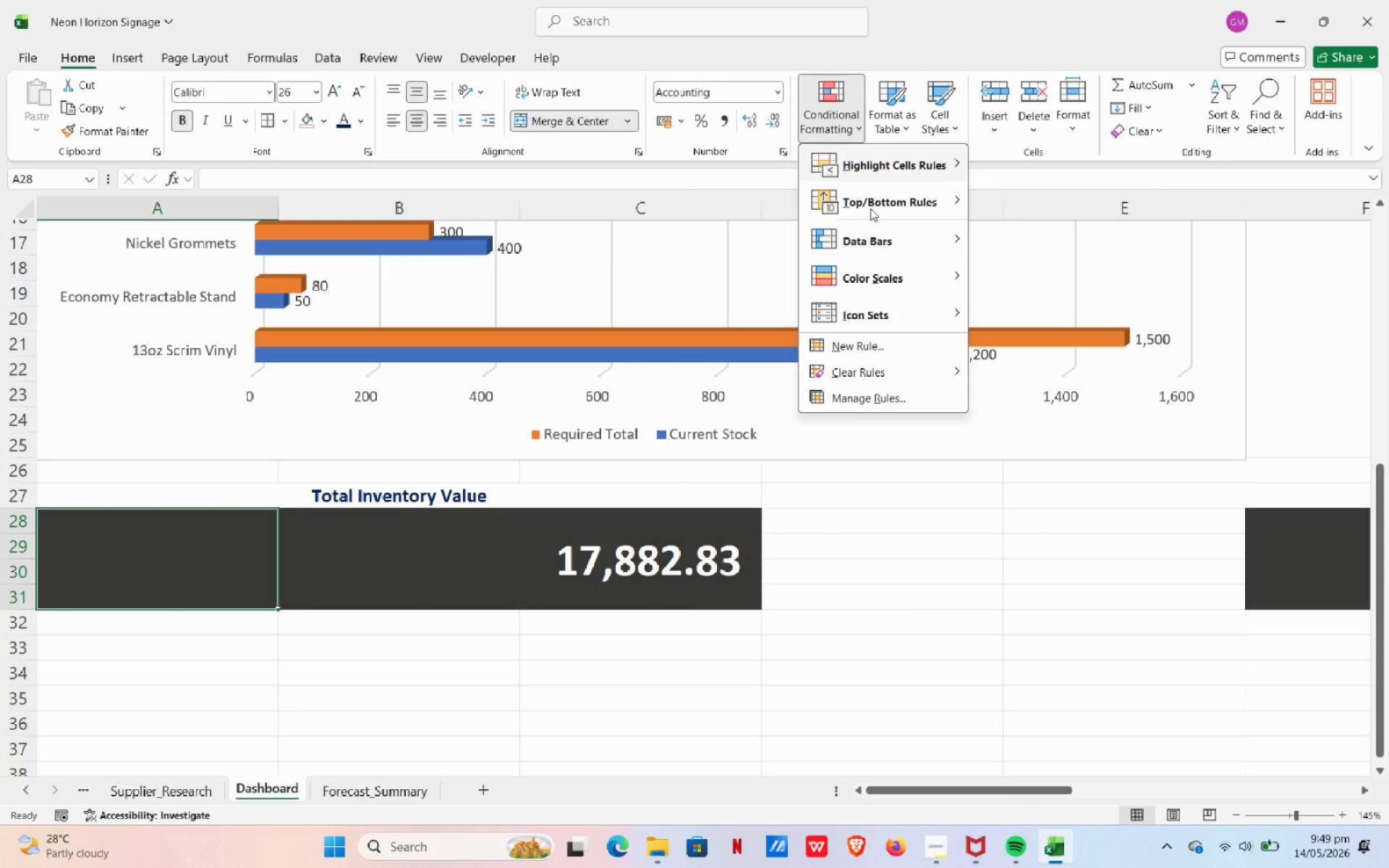 
mouse_move([916, 320])
 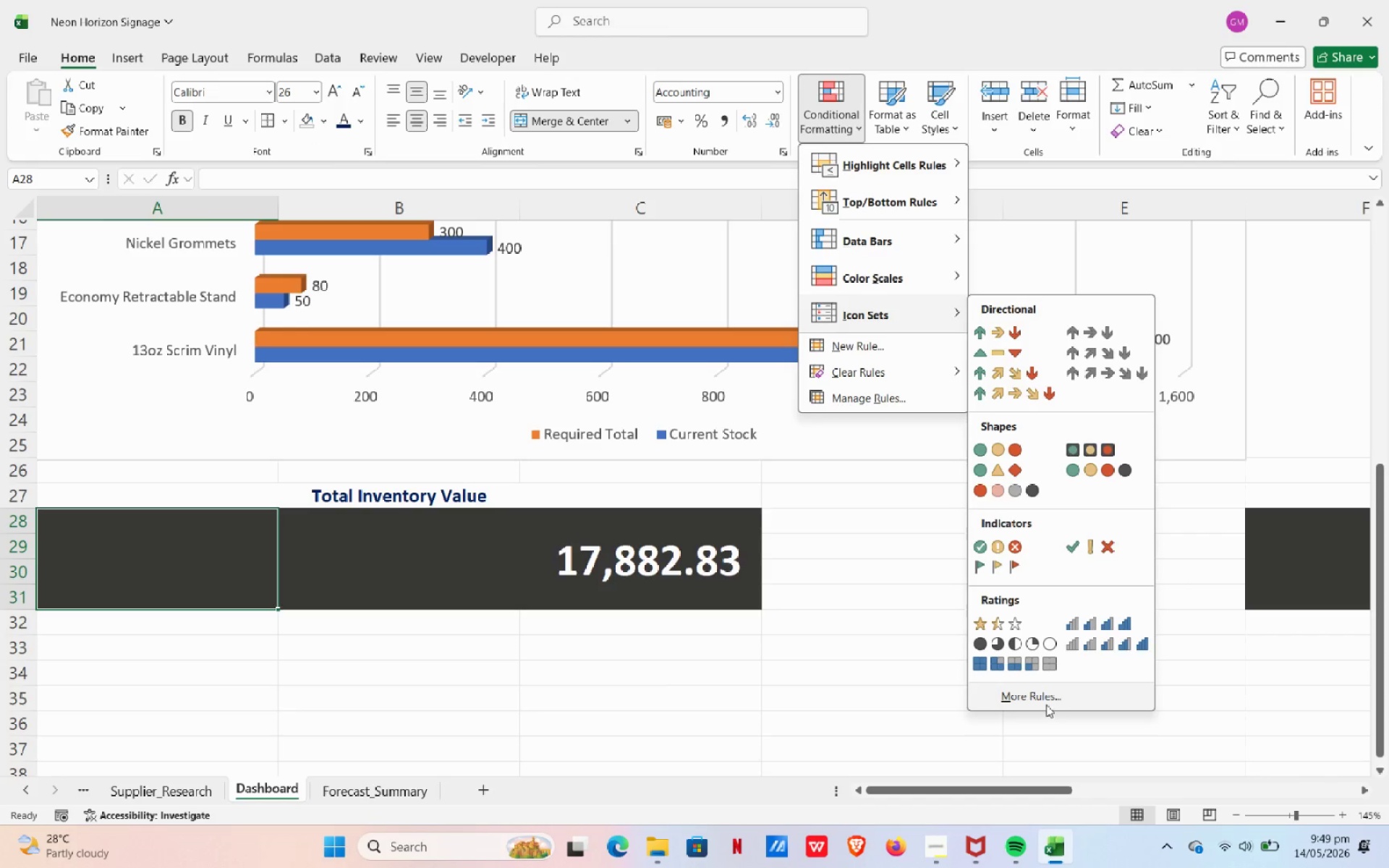 
left_click([1040, 695])
 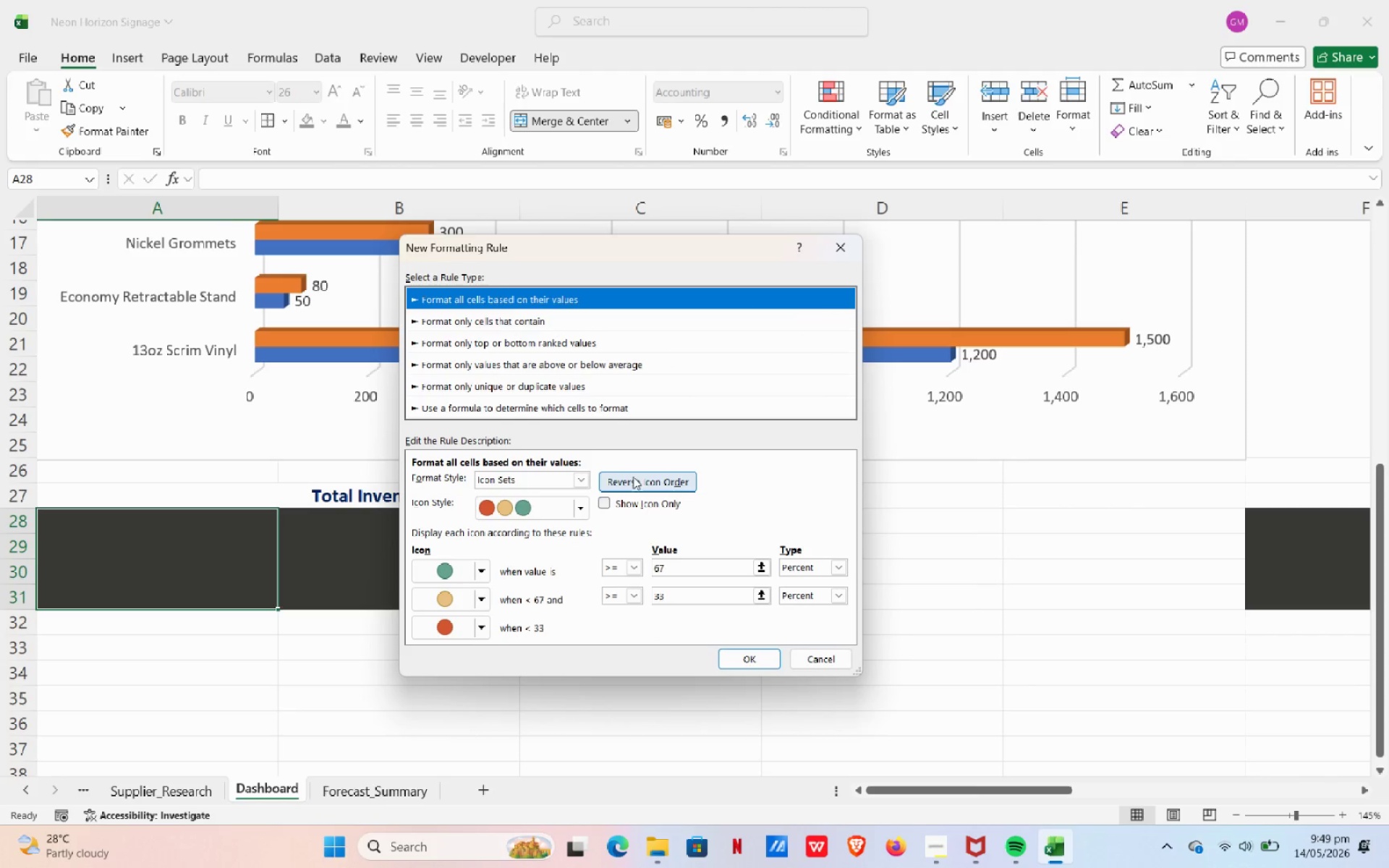 
left_click([581, 476])
 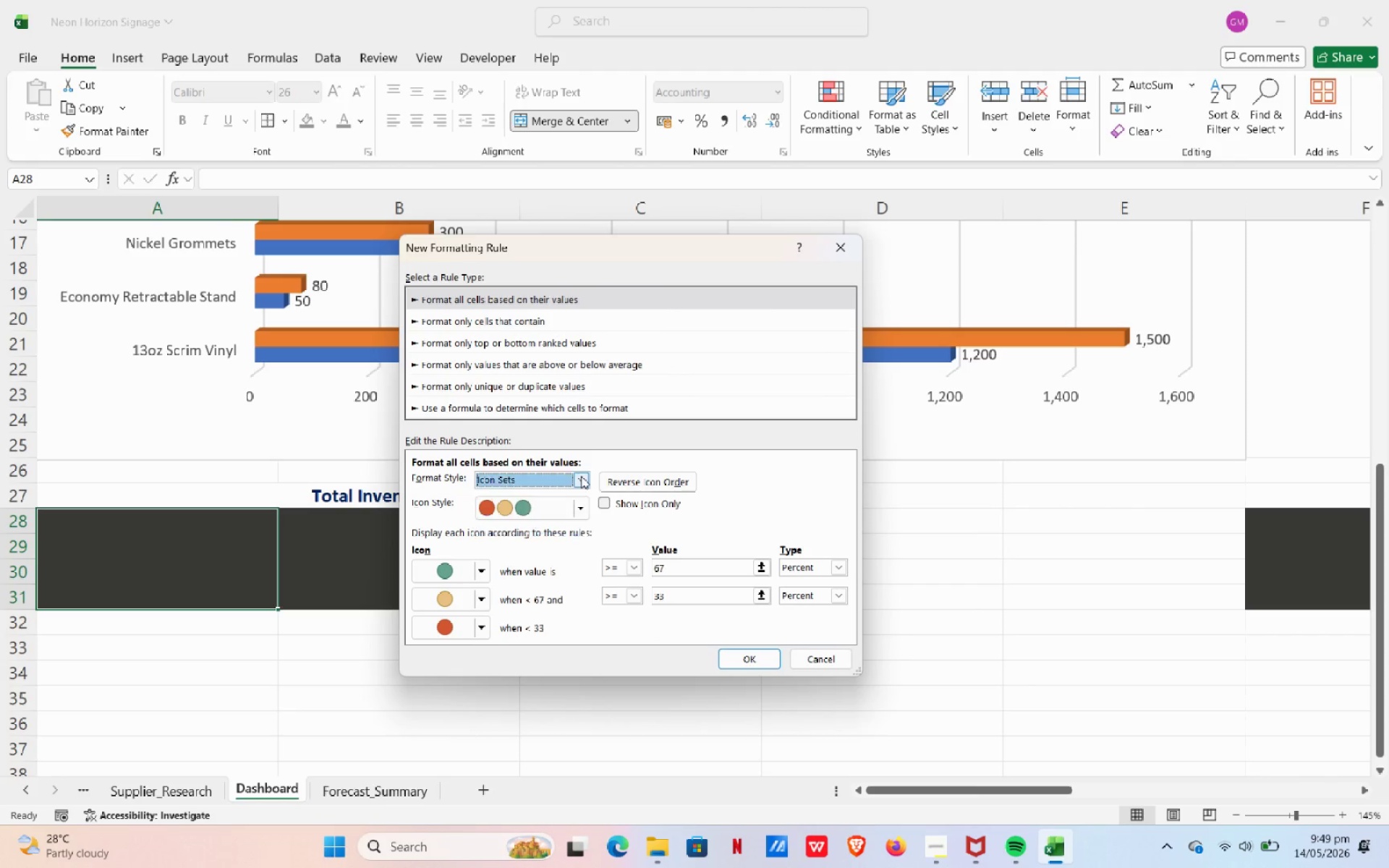 
left_click([581, 476])
 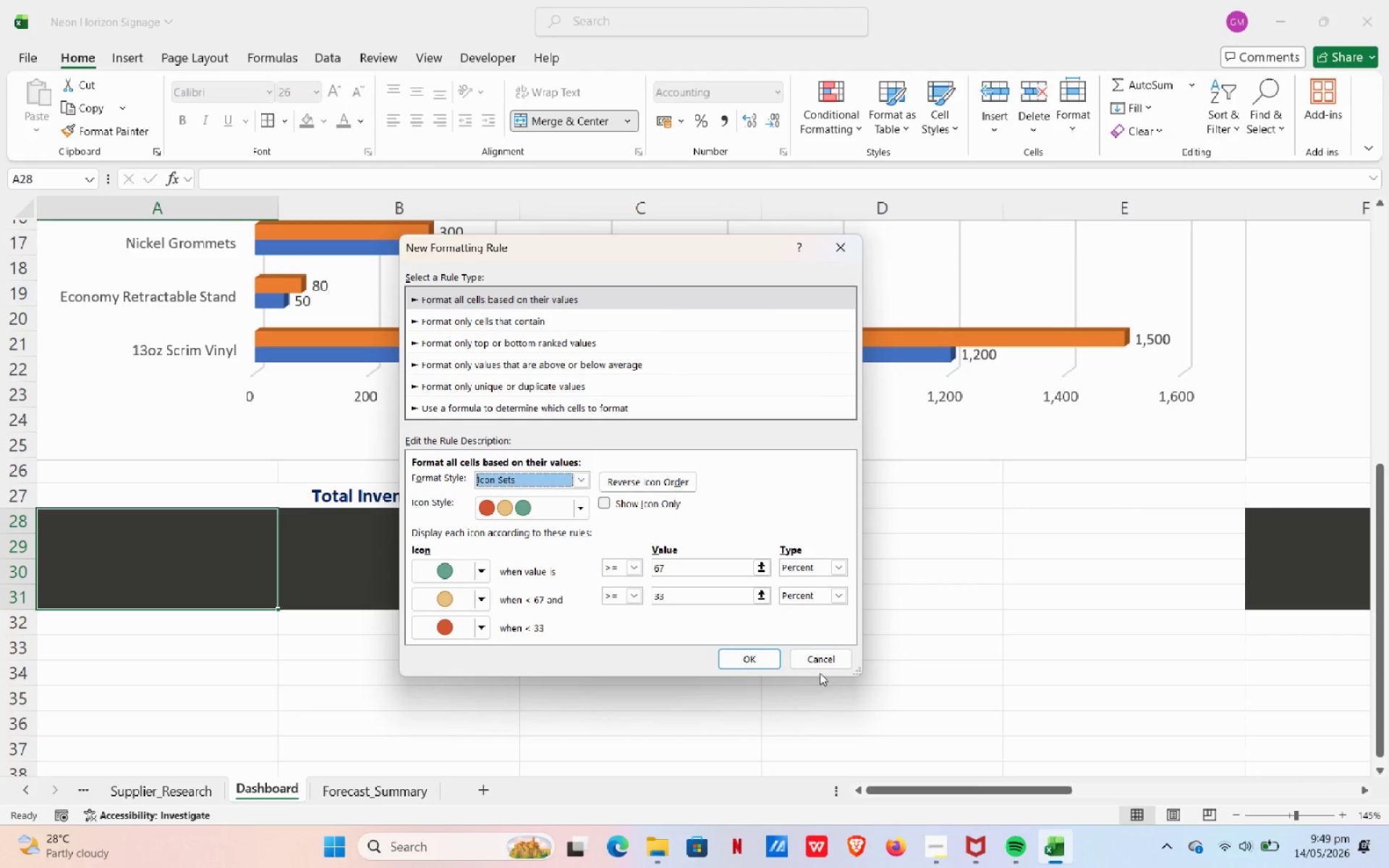 
left_click([821, 668])
 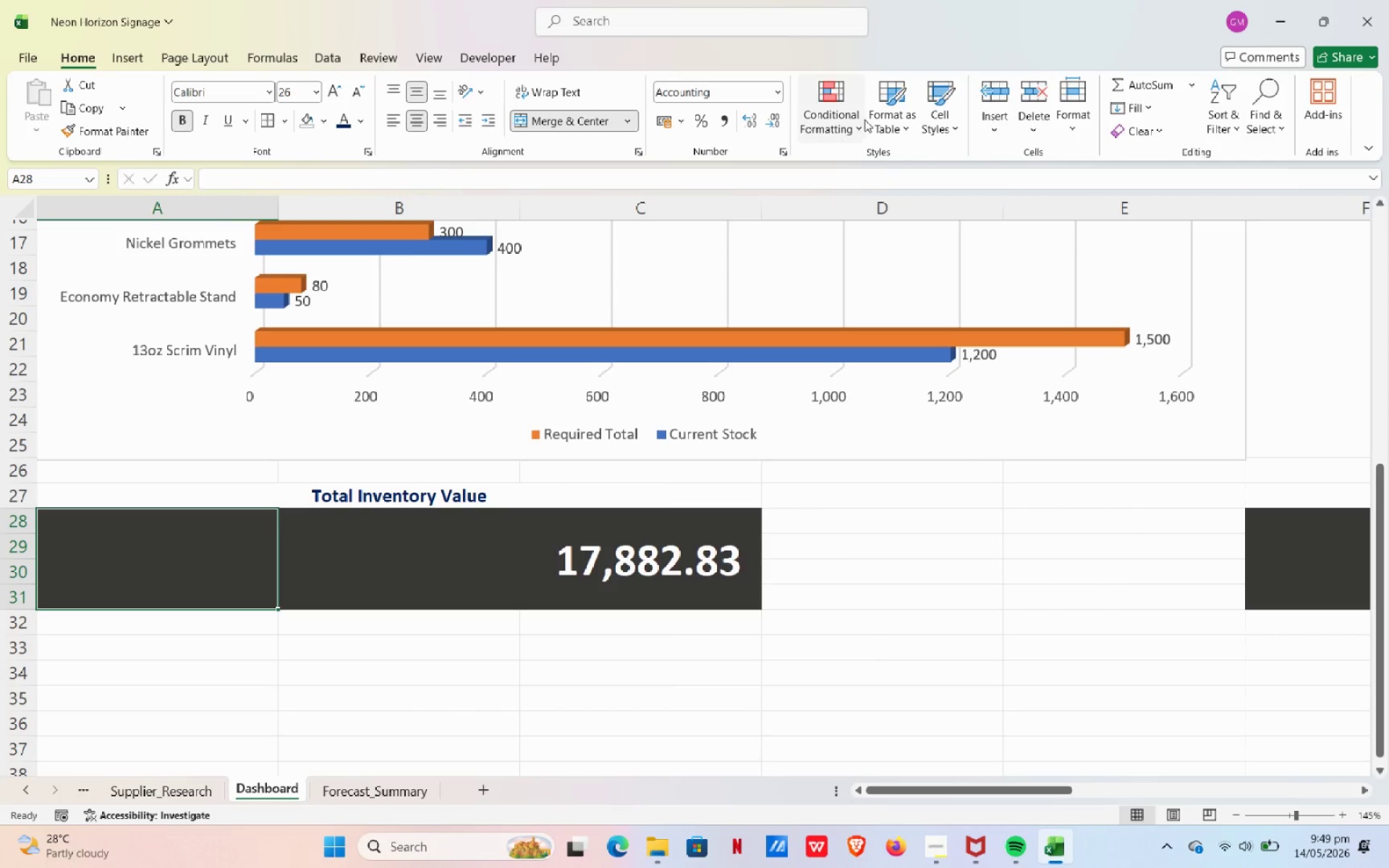 
left_click([833, 119])
 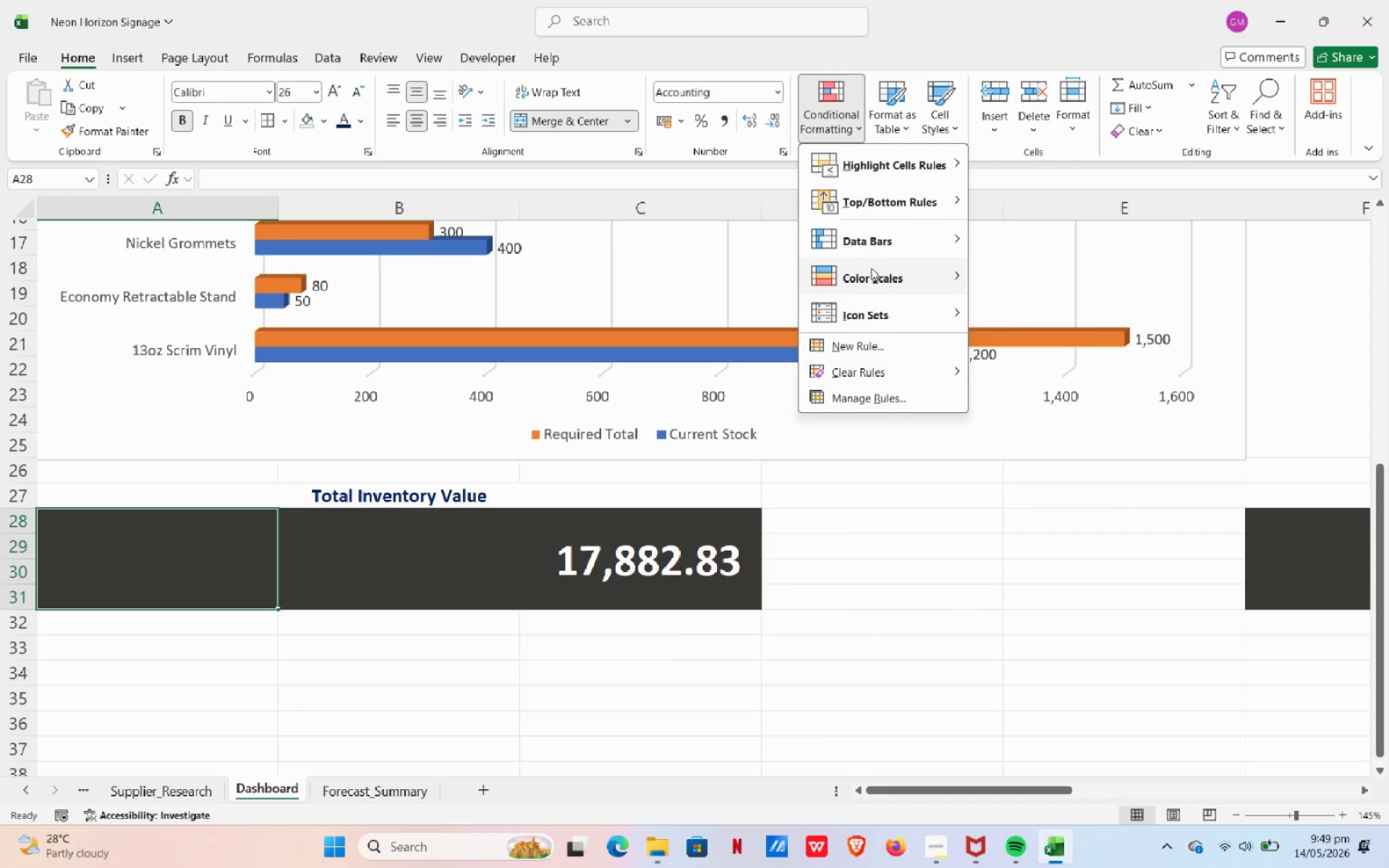 
mouse_move([866, 284])
 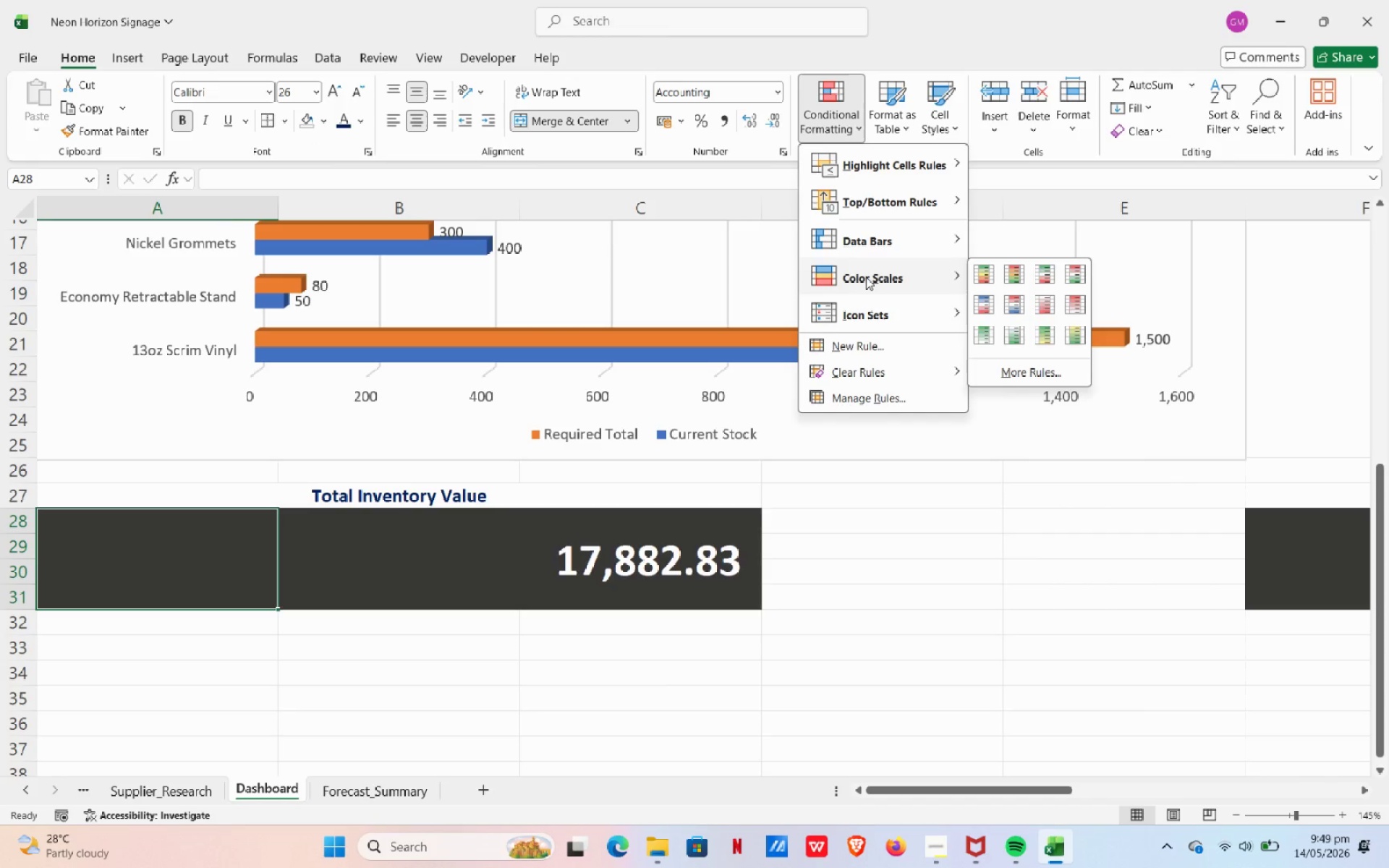 
mouse_move([866, 268])
 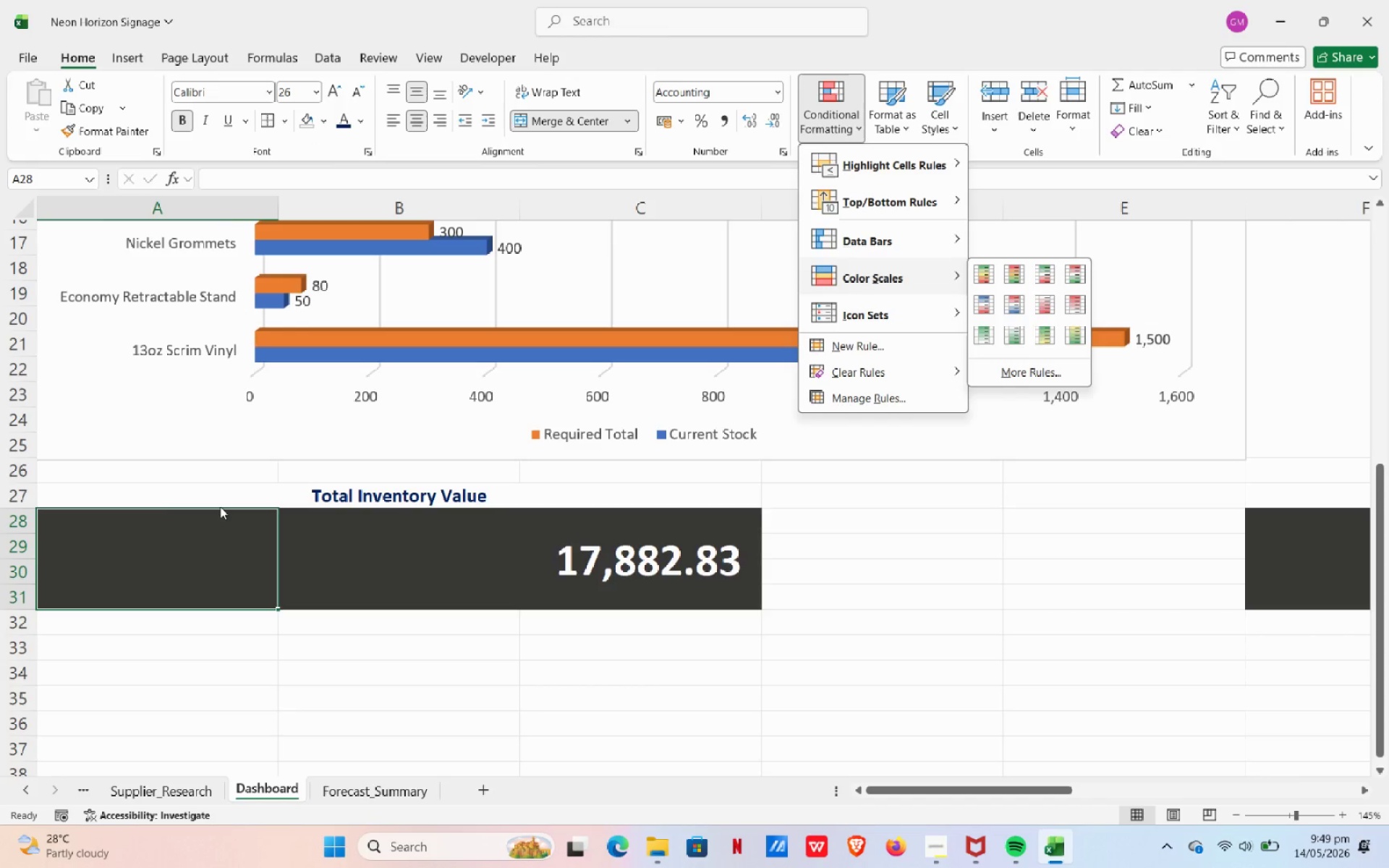 
wait(9.36)
 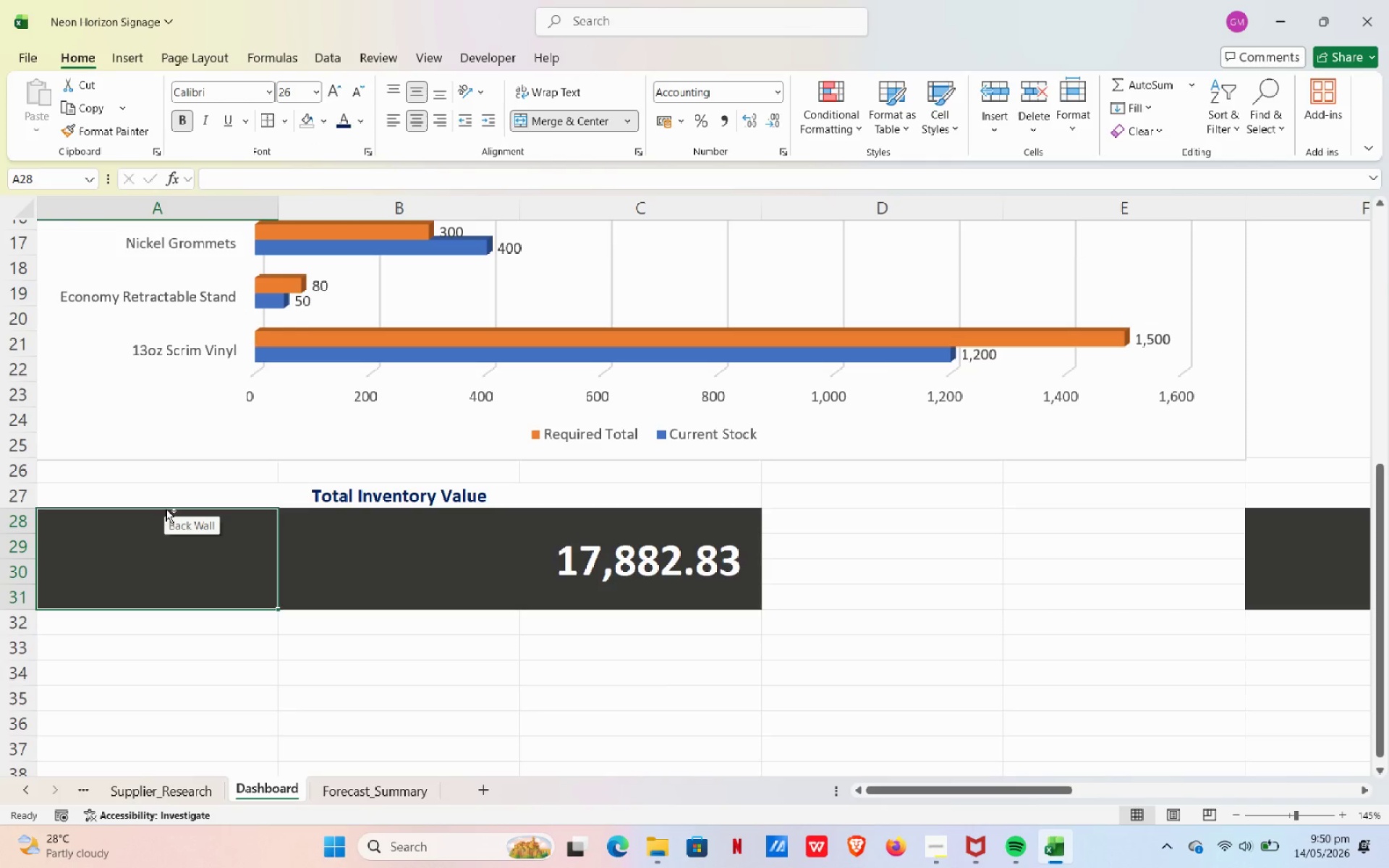 
key(Control+Shift+4)
 